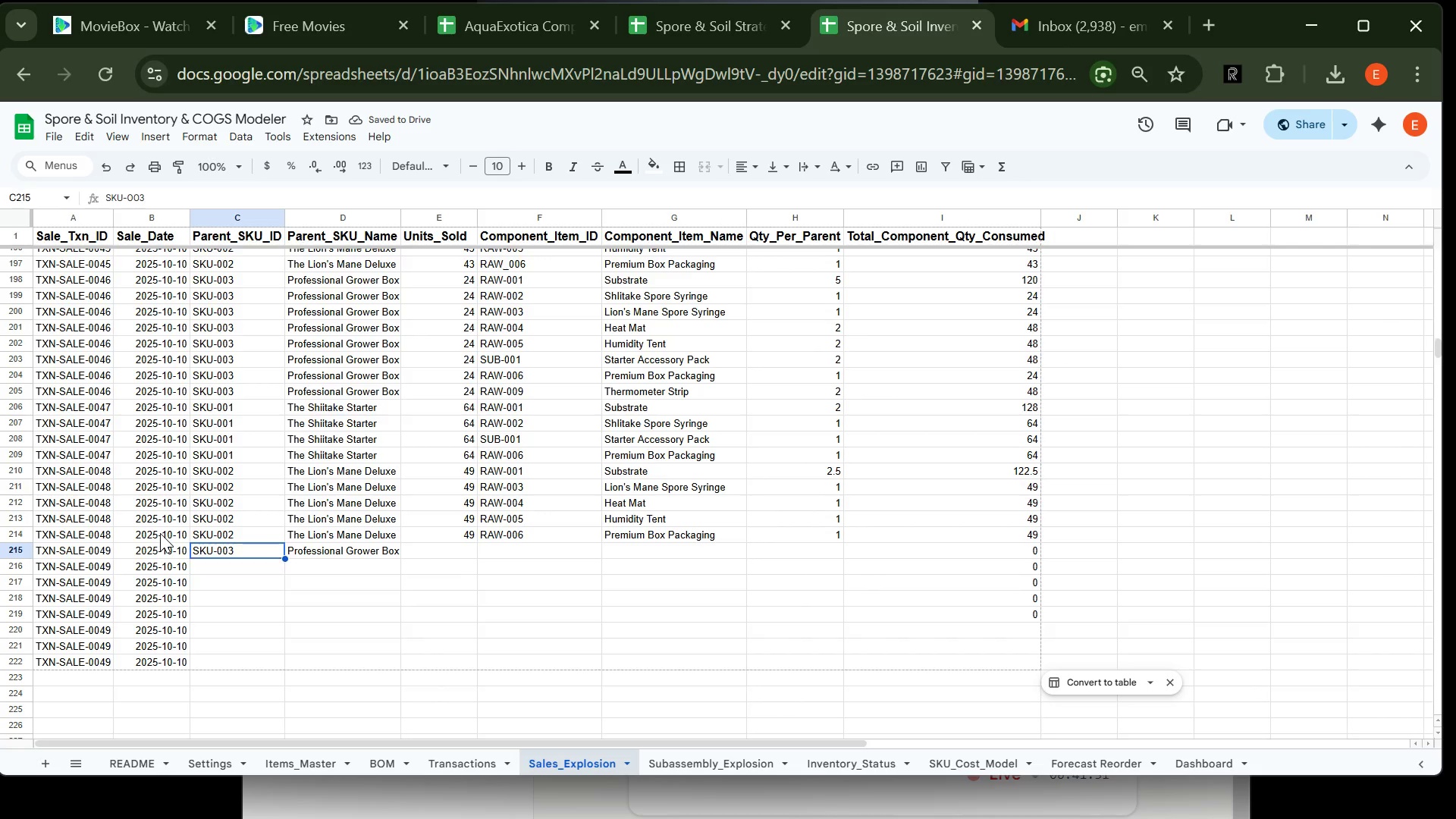 
key(Control+C)
 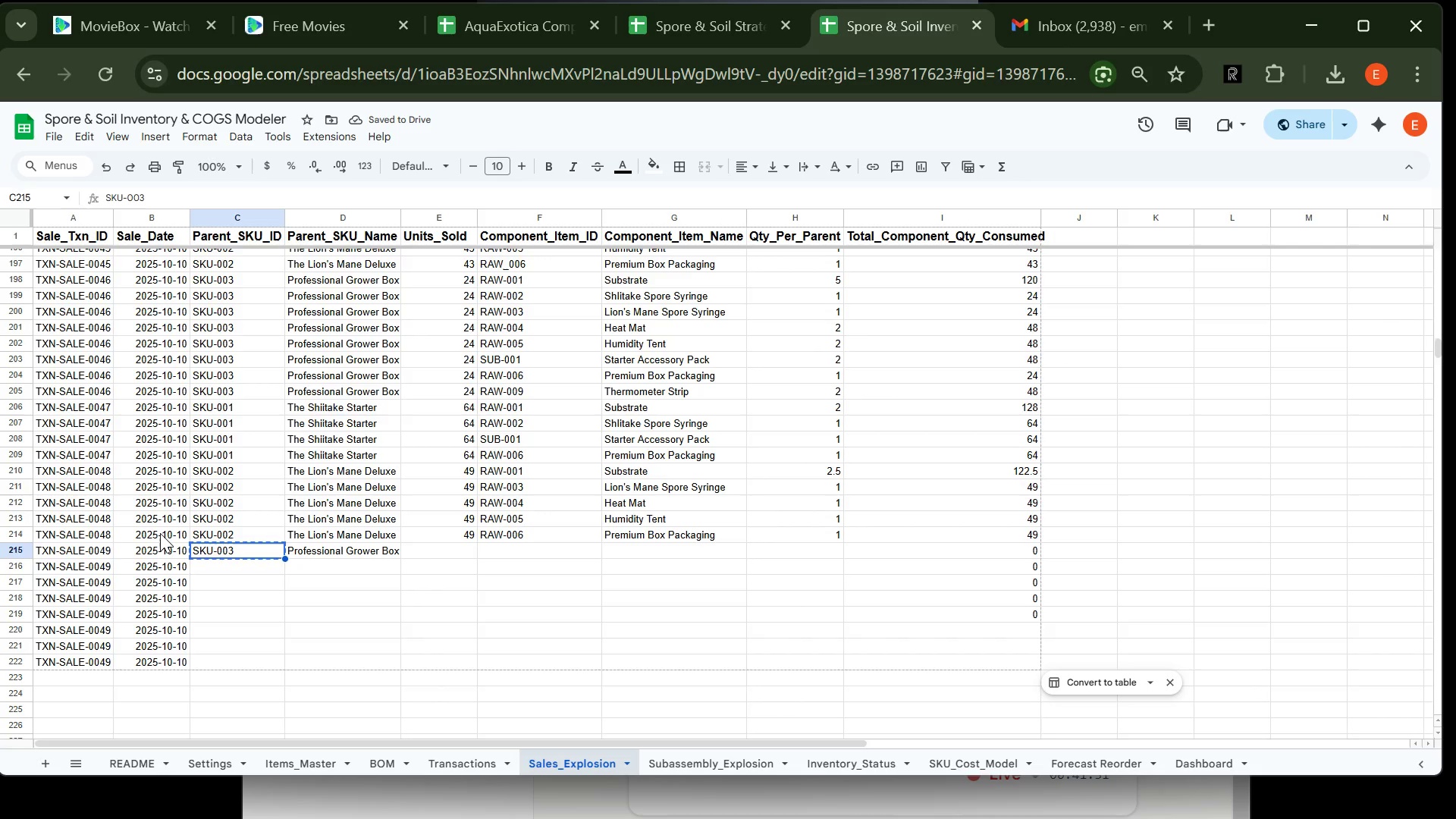 
key(ArrowDown)
 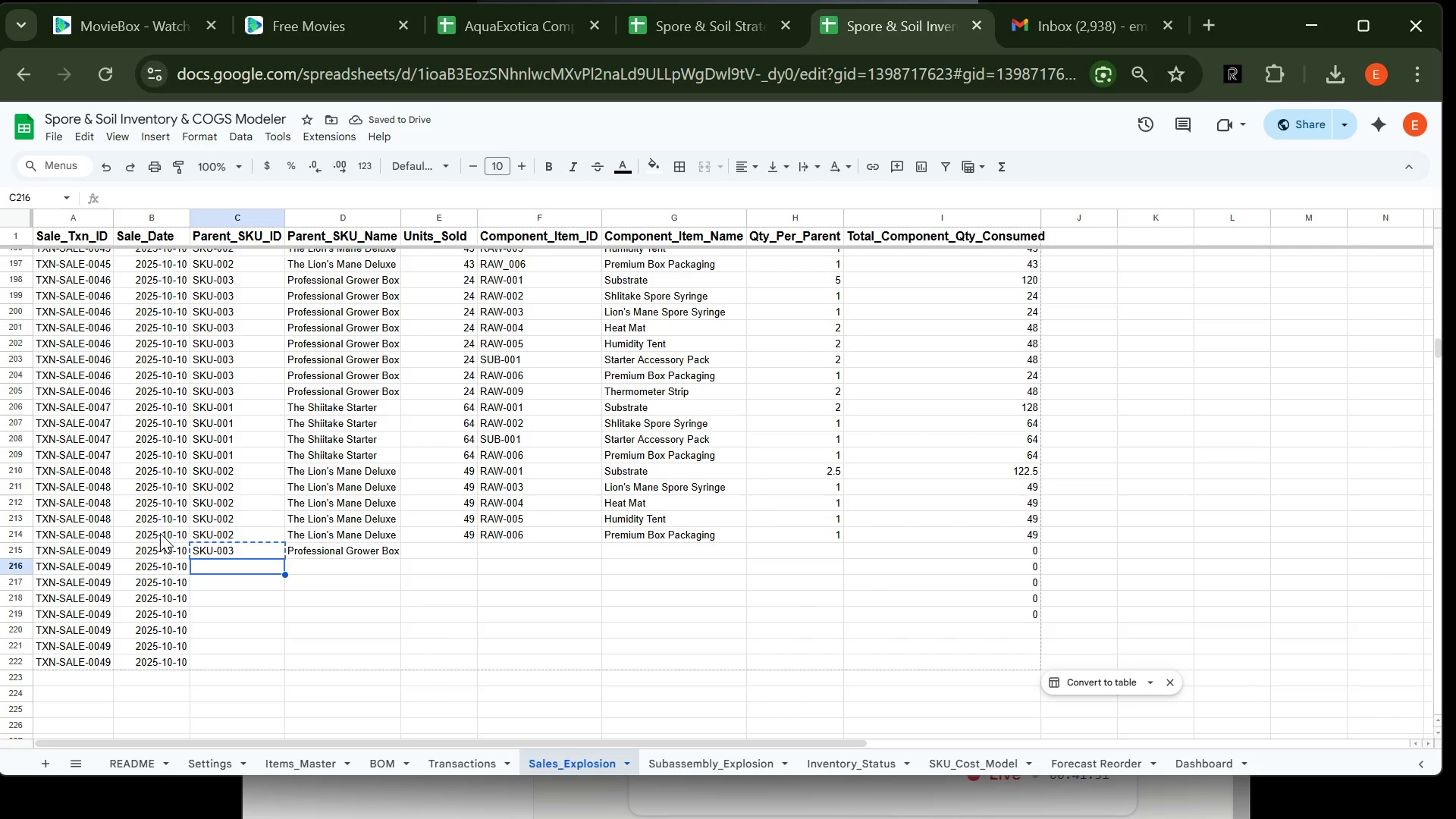 
key(Control+V)
 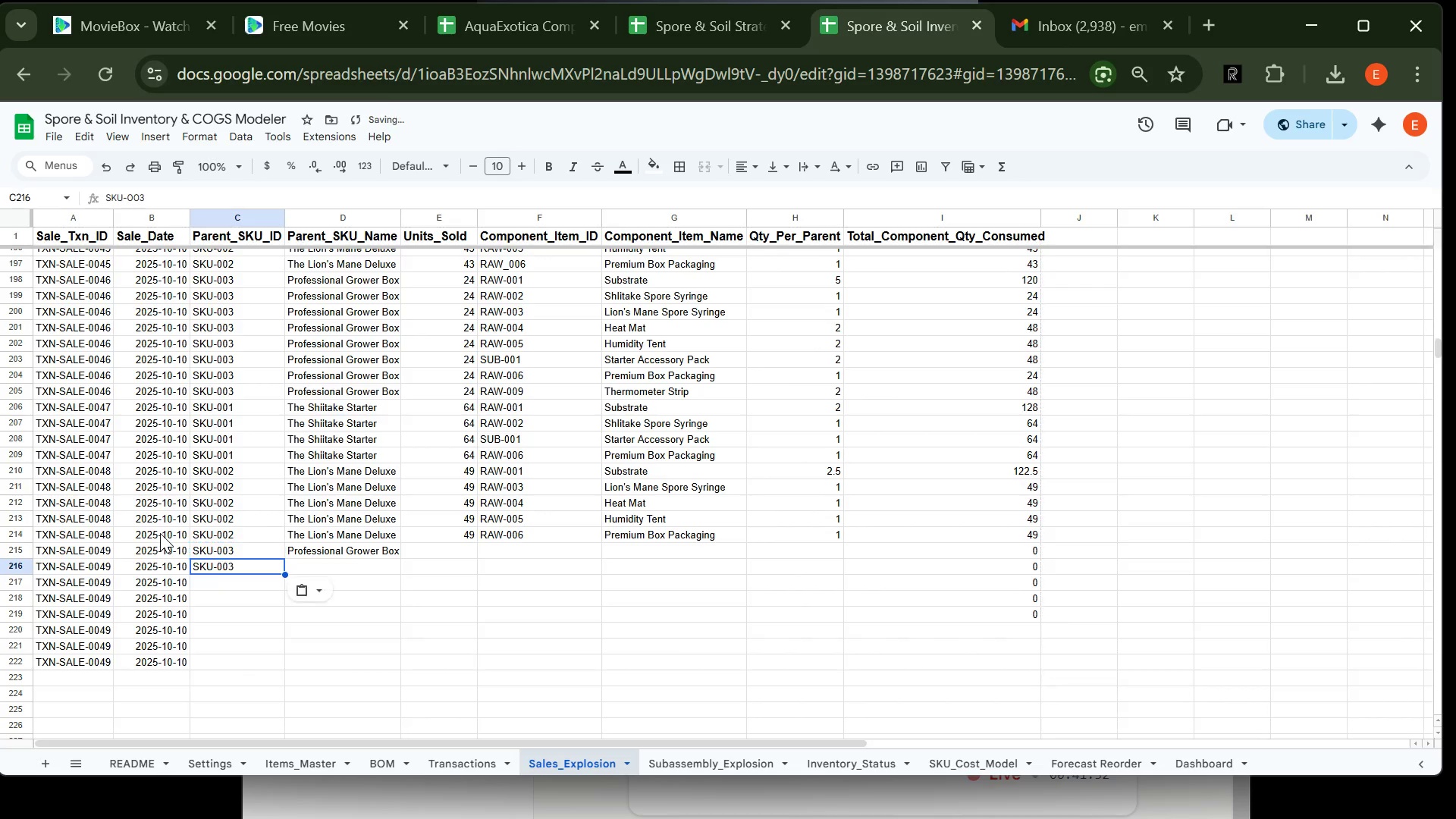 
key(ArrowDown)
 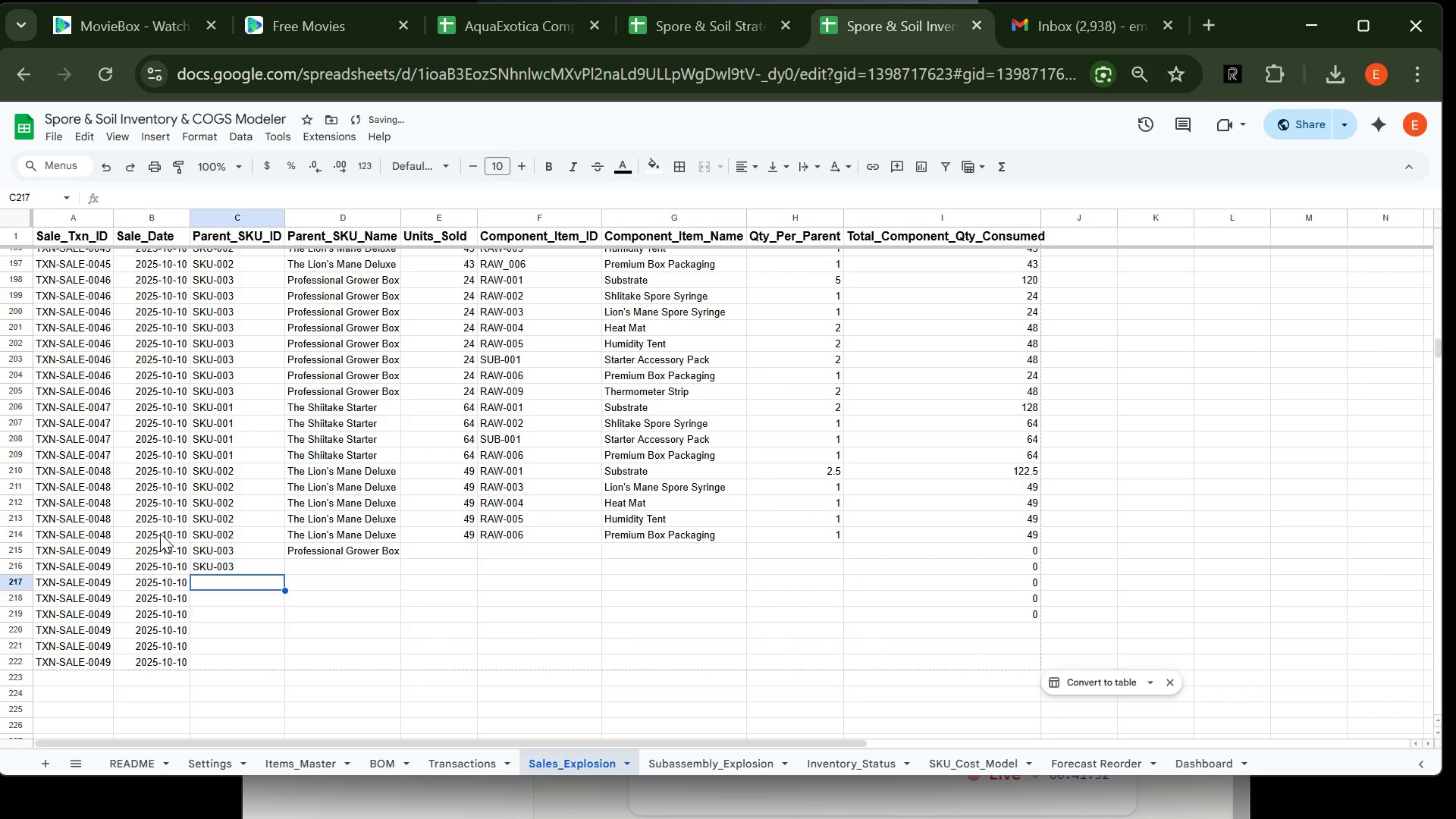 
key(Control+V)
 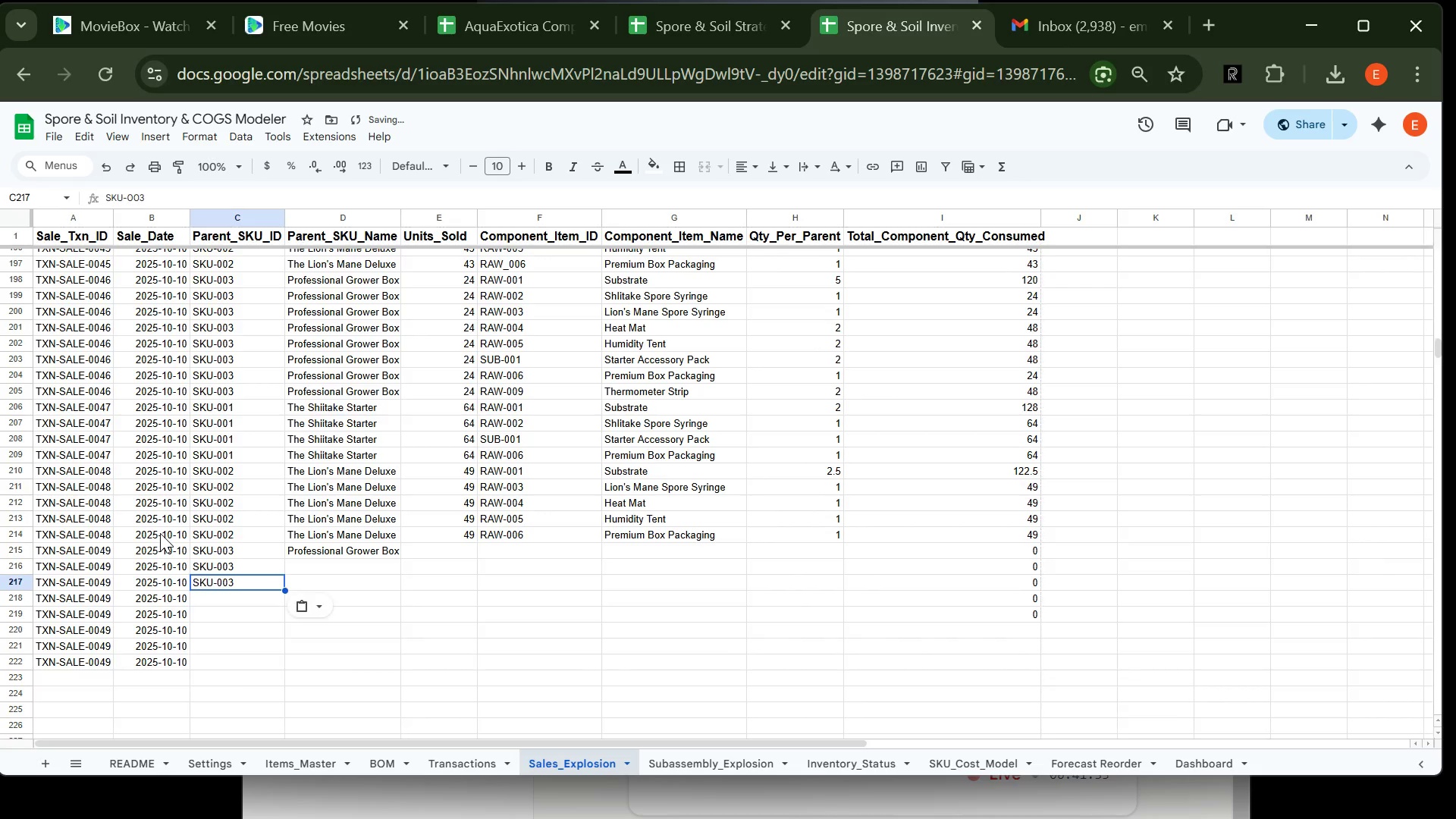 
key(ArrowDown)
 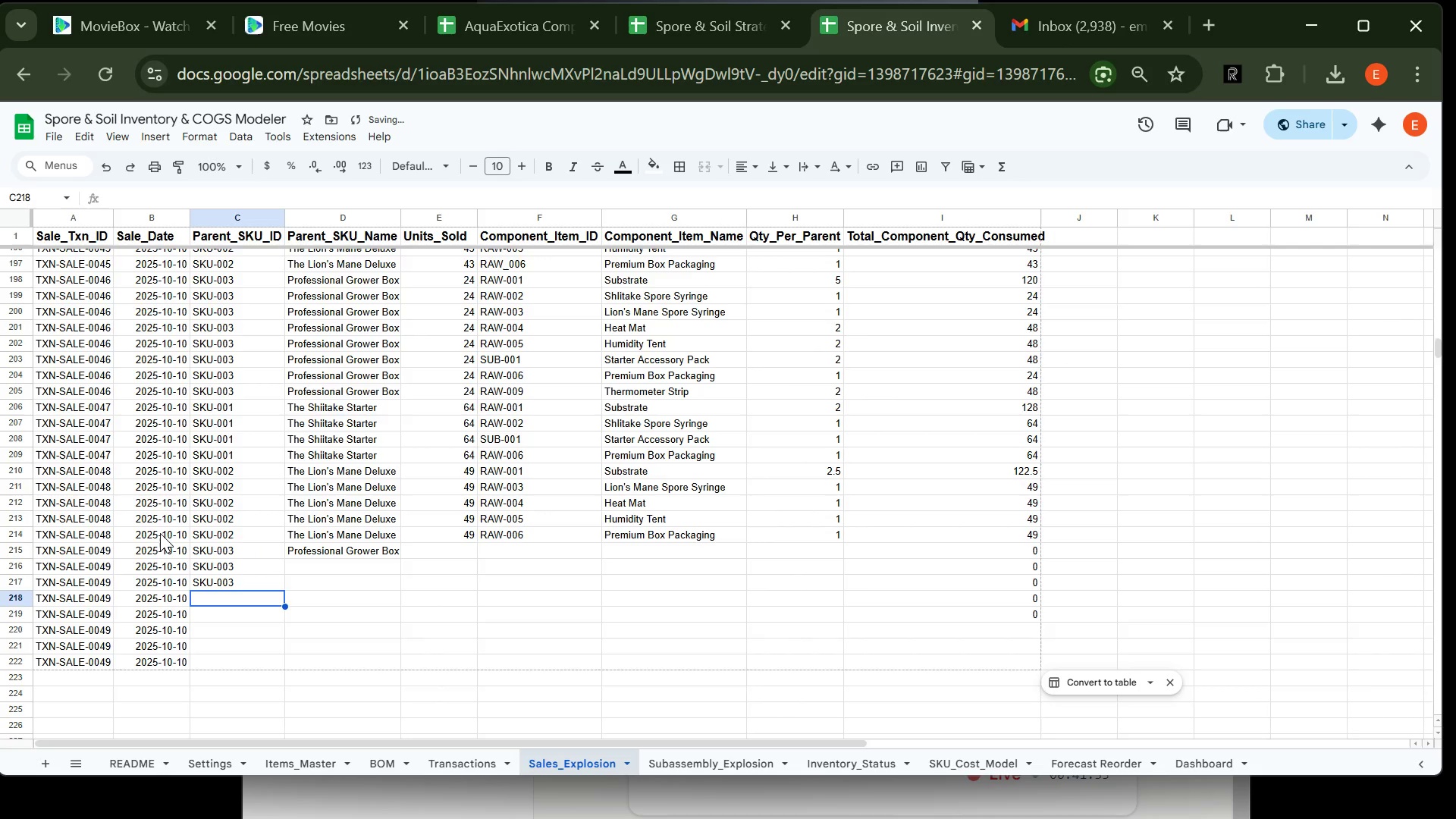 
key(Control+V)
 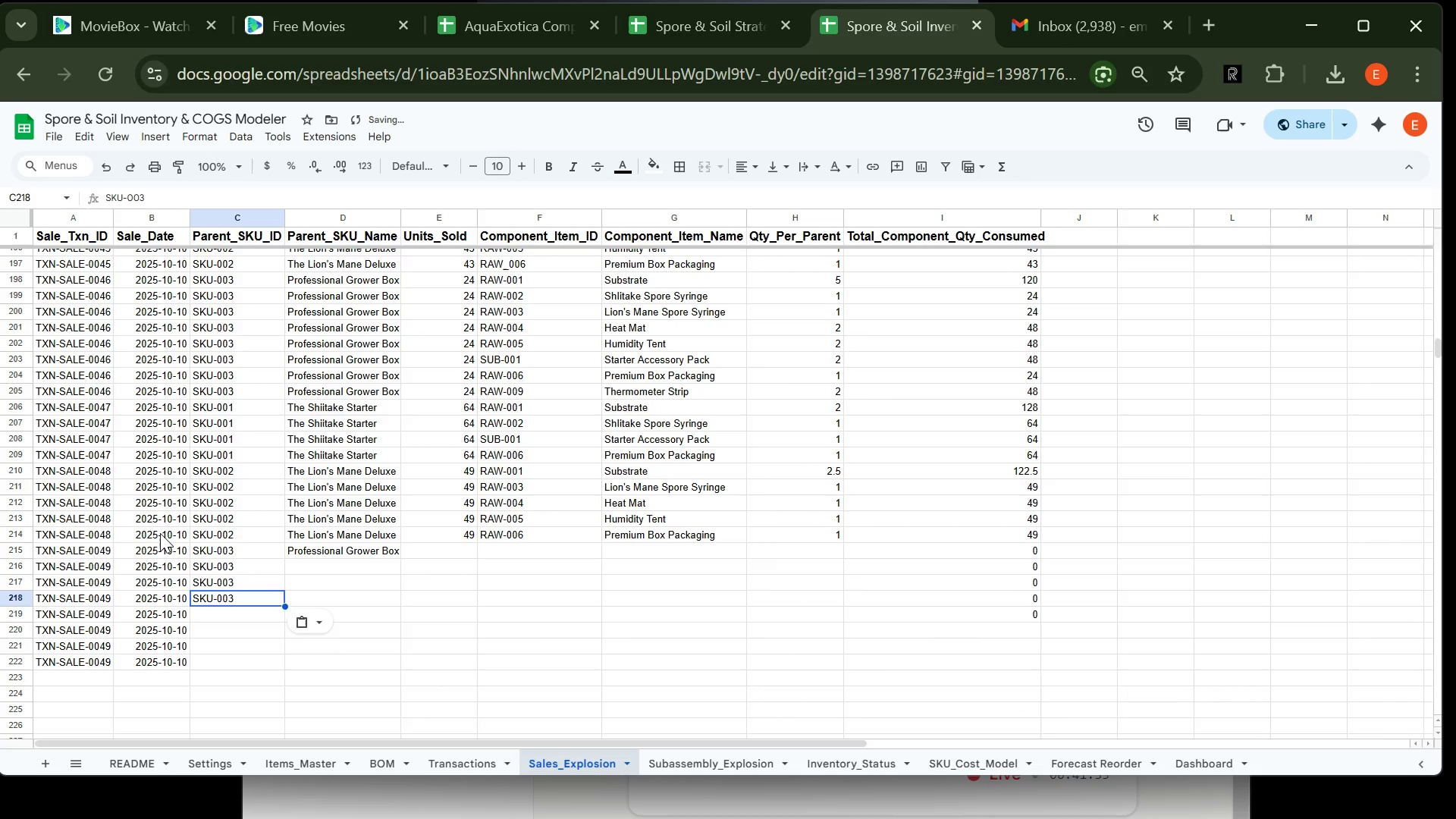 
key(ArrowDown)
 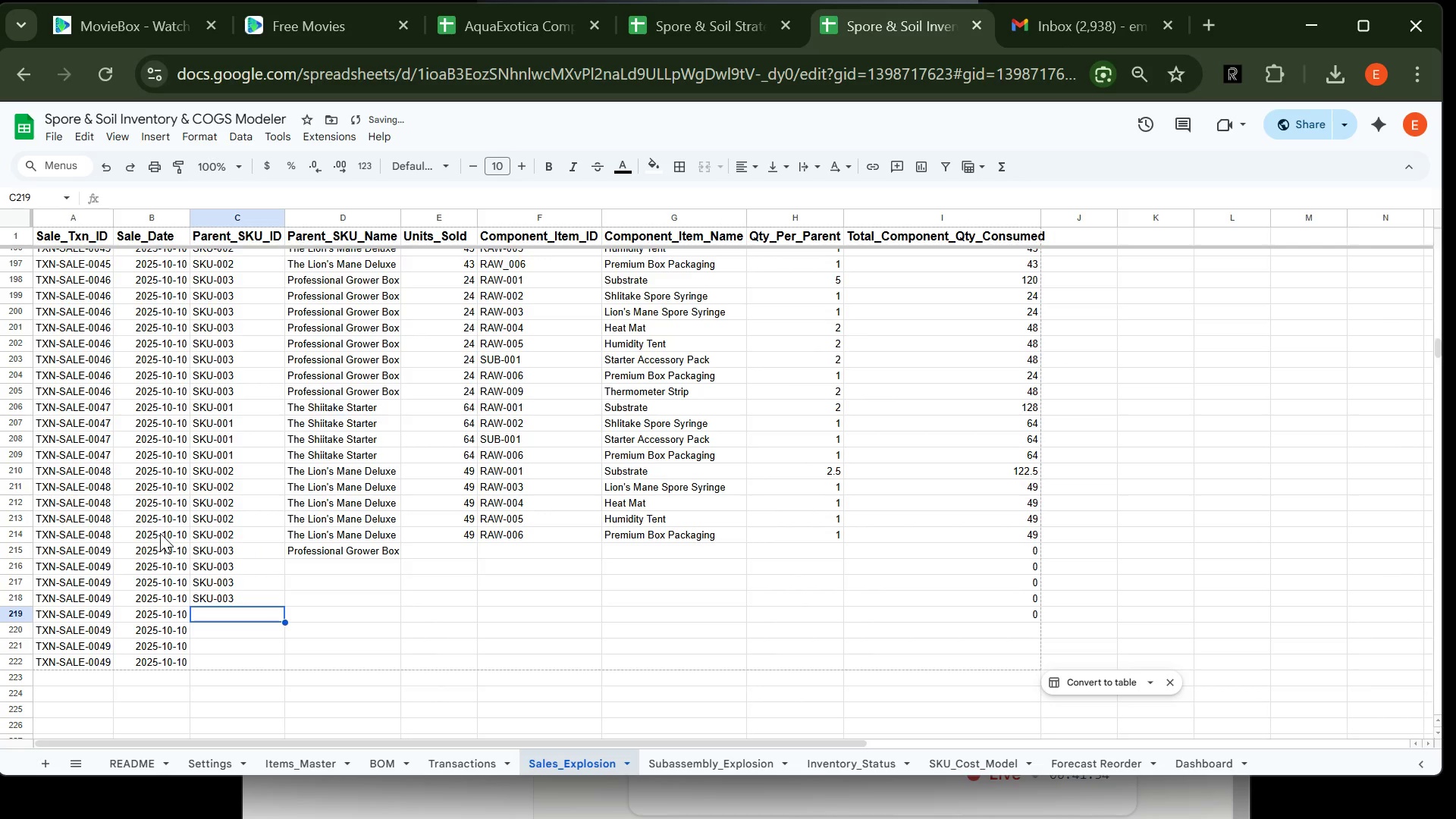 
key(Control+V)
 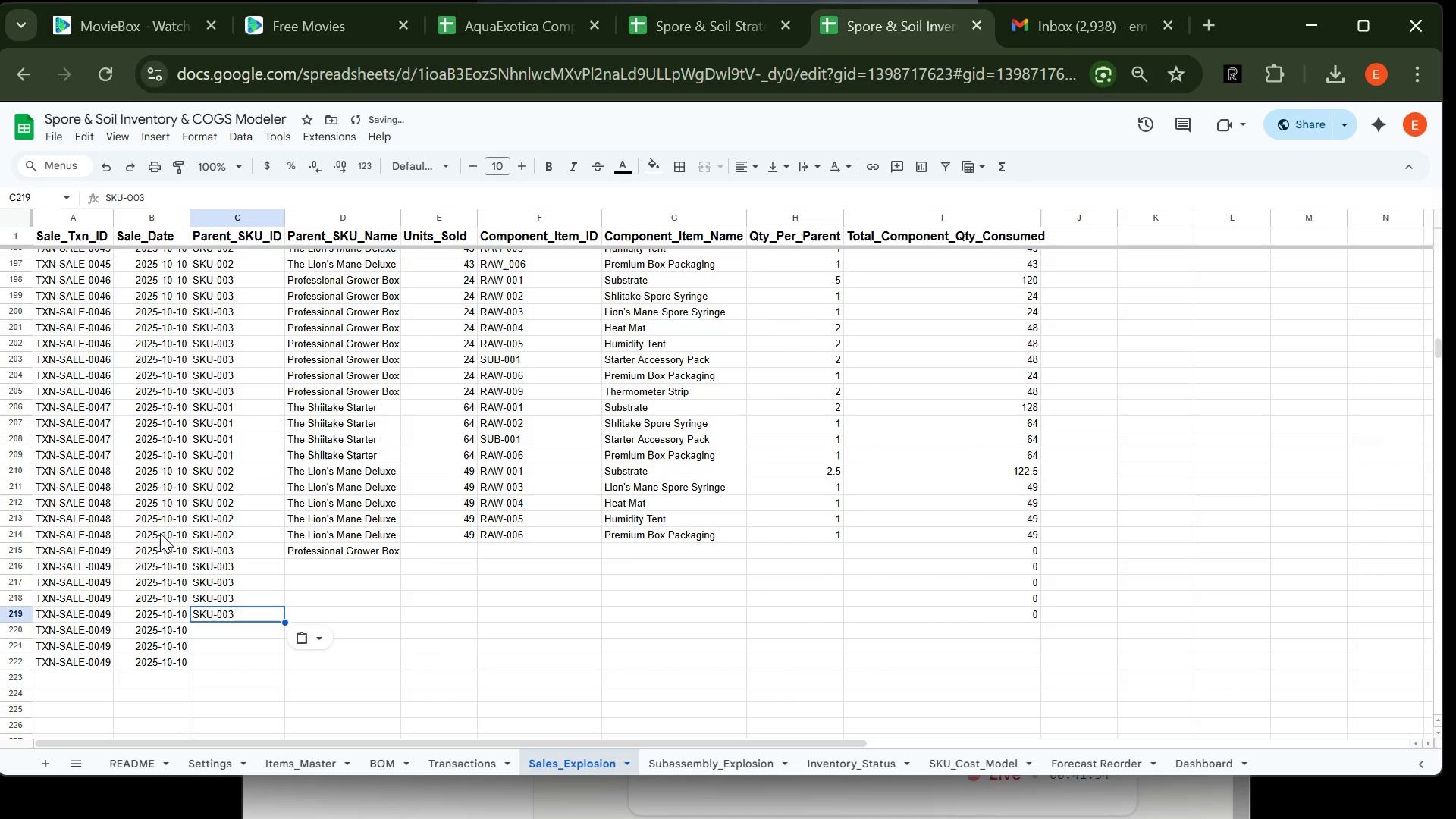 
key(Control+ArrowDown)
 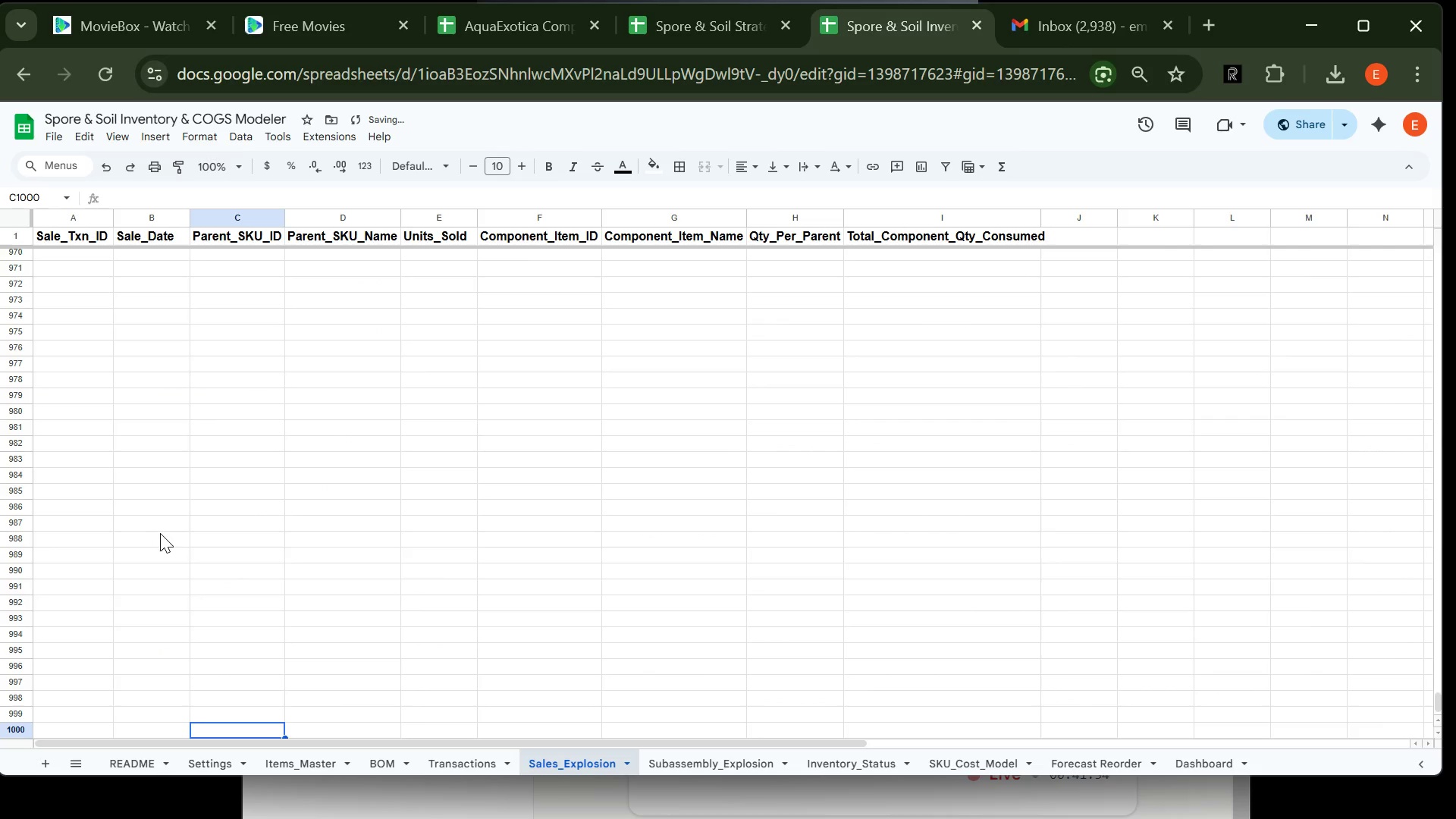 
key(Control+ControlLeft)
 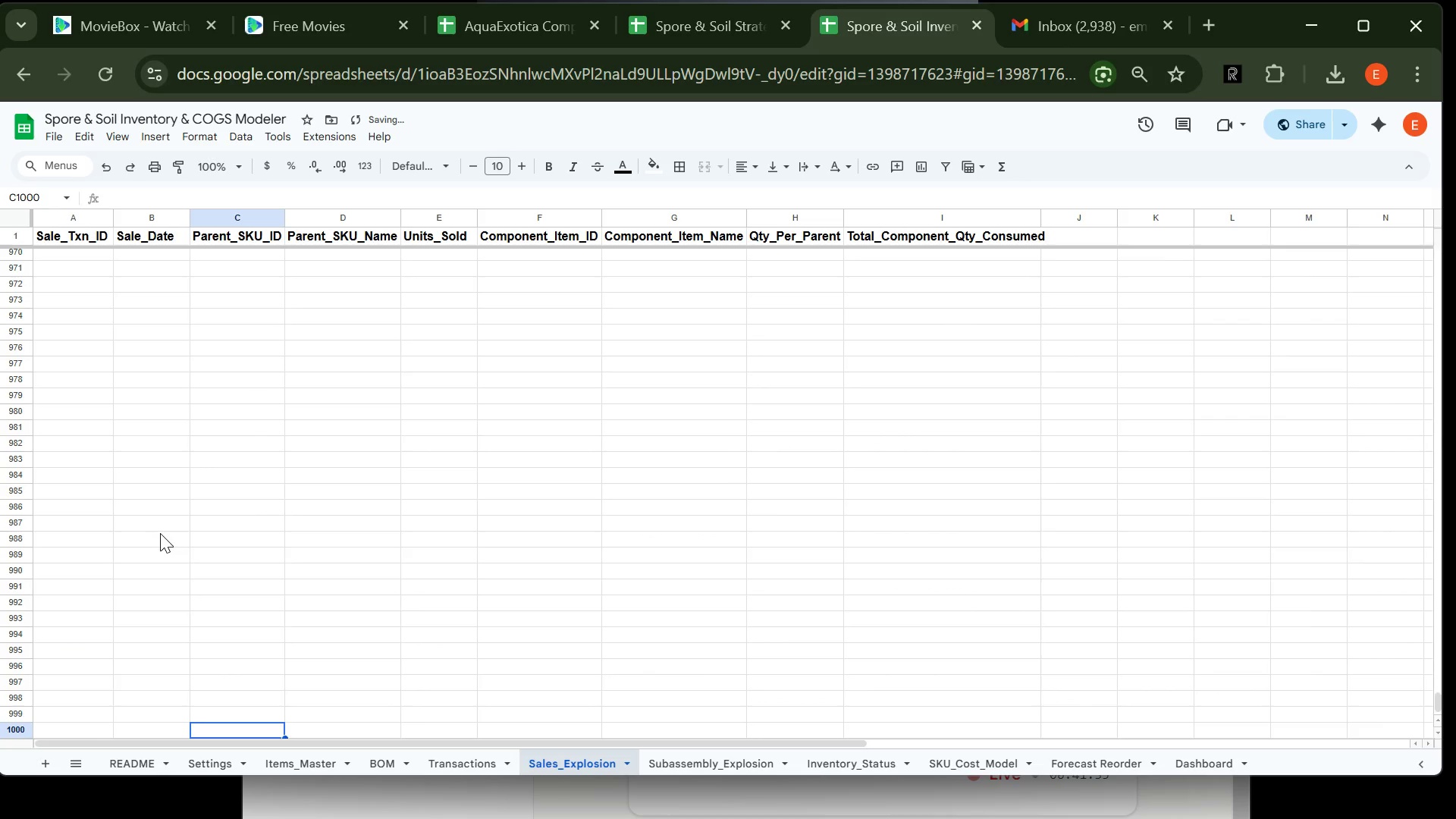 
key(Control+ArrowUp)
 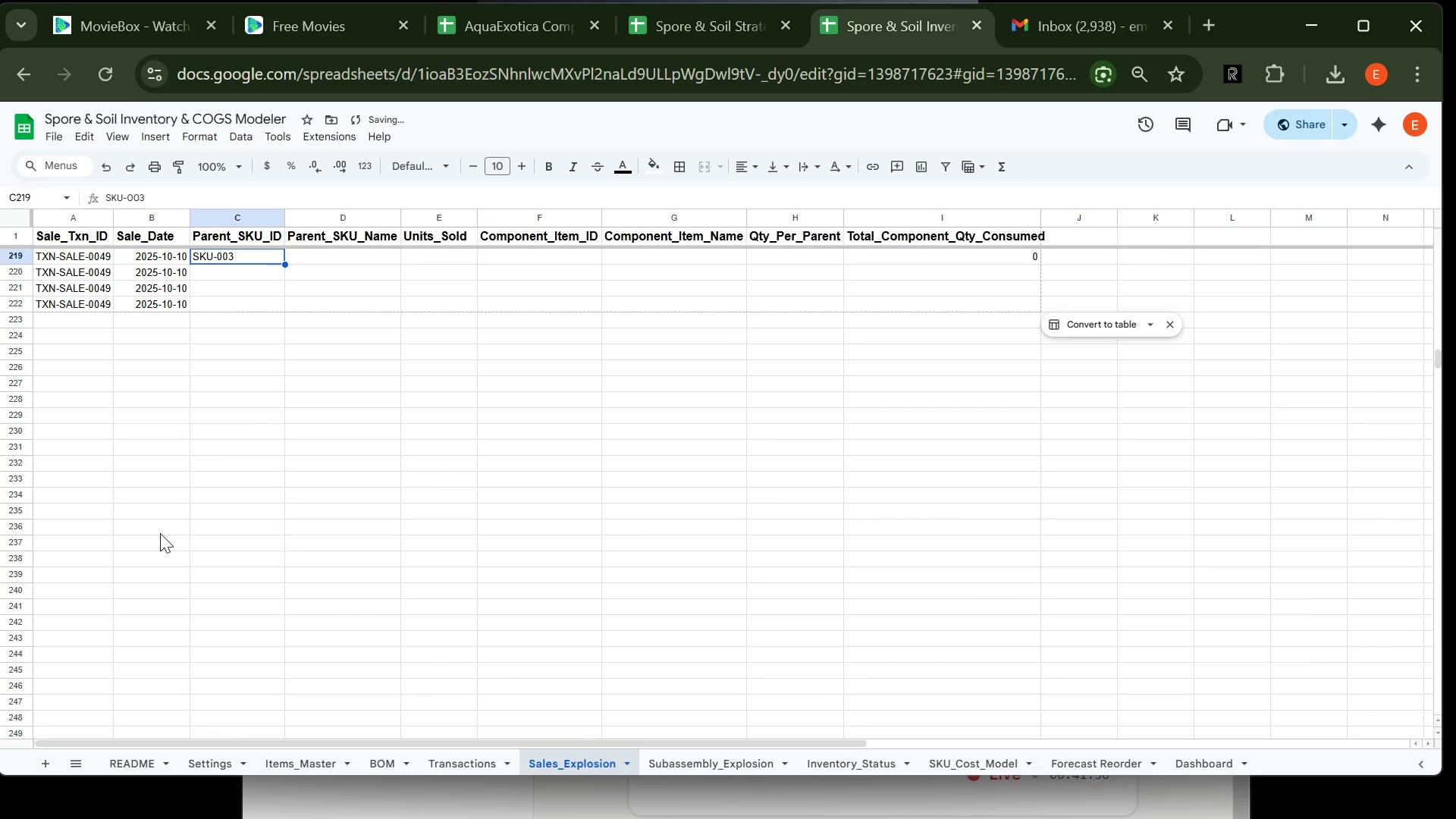 
key(ArrowDown)
 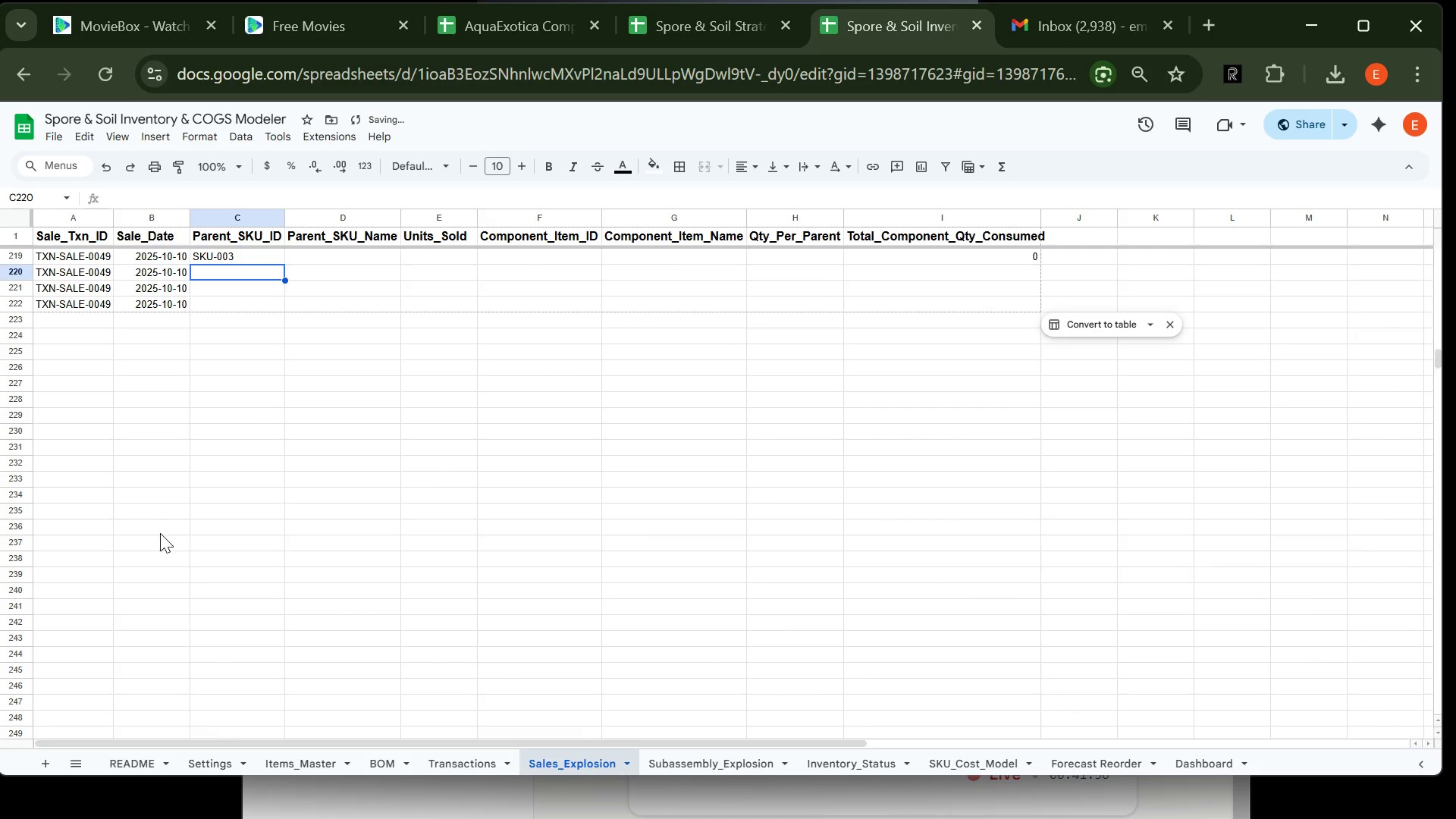 
key(Control+ControlLeft)
 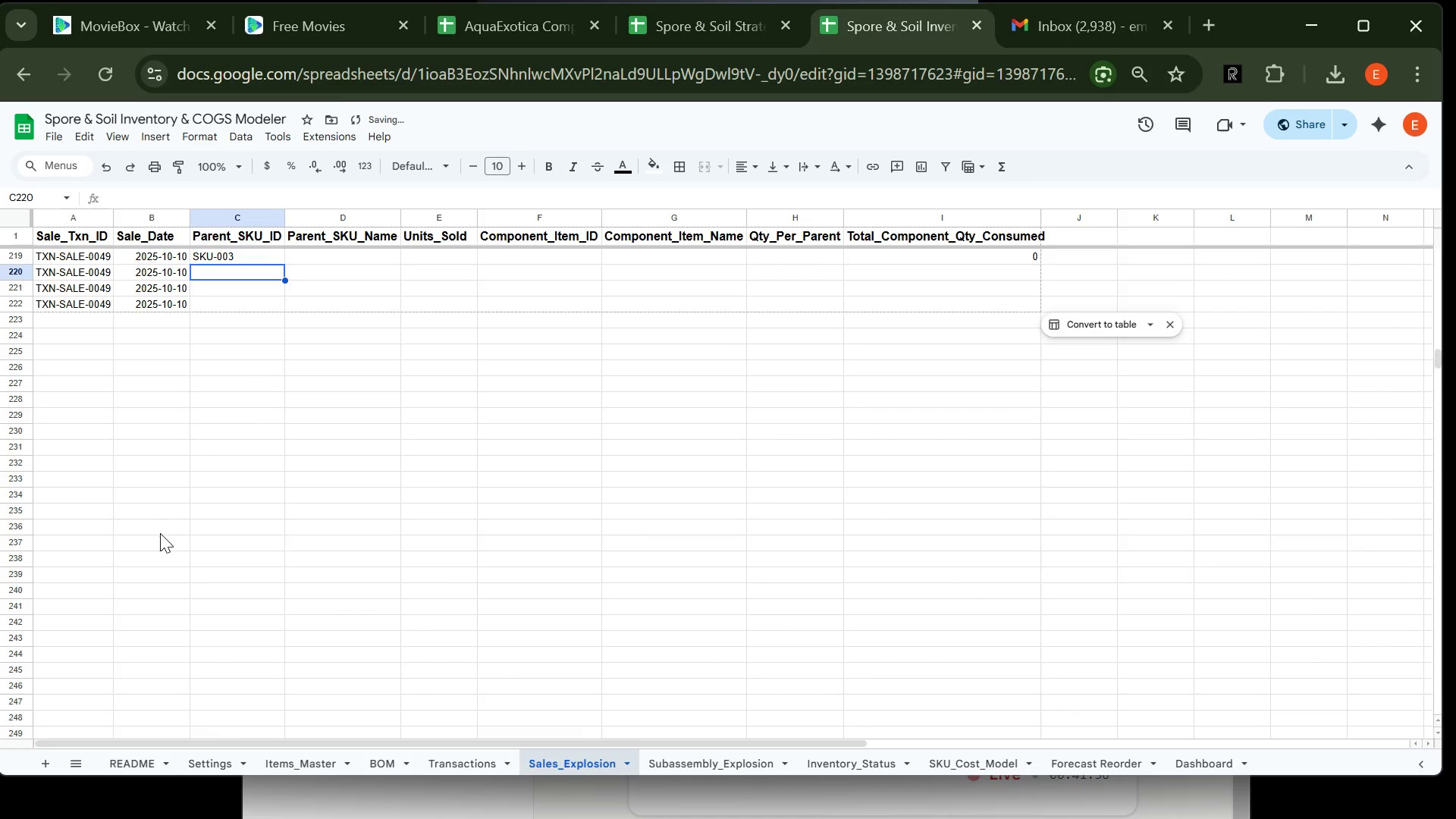 
key(Control+V)
 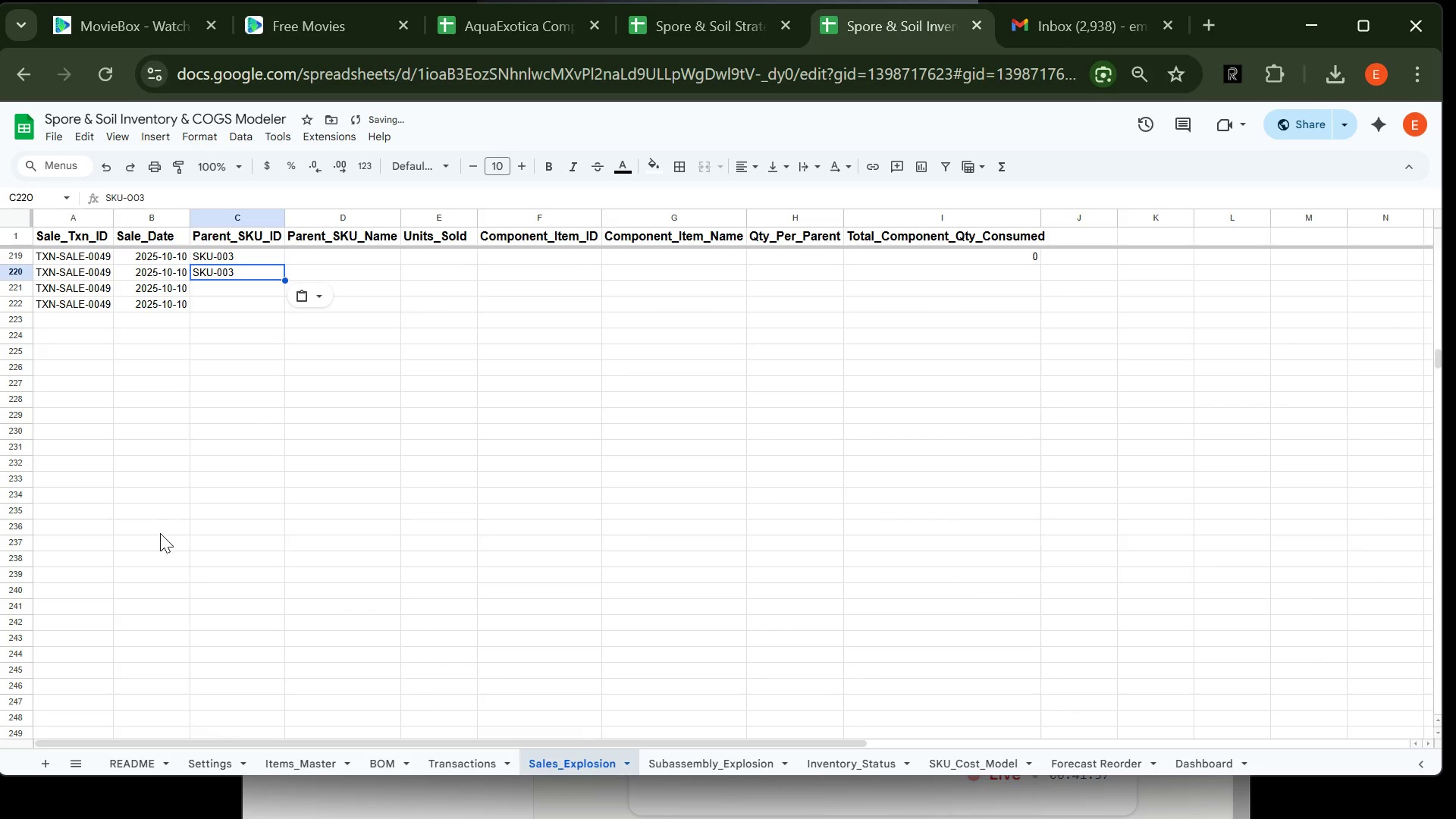 
key(ArrowDown)
 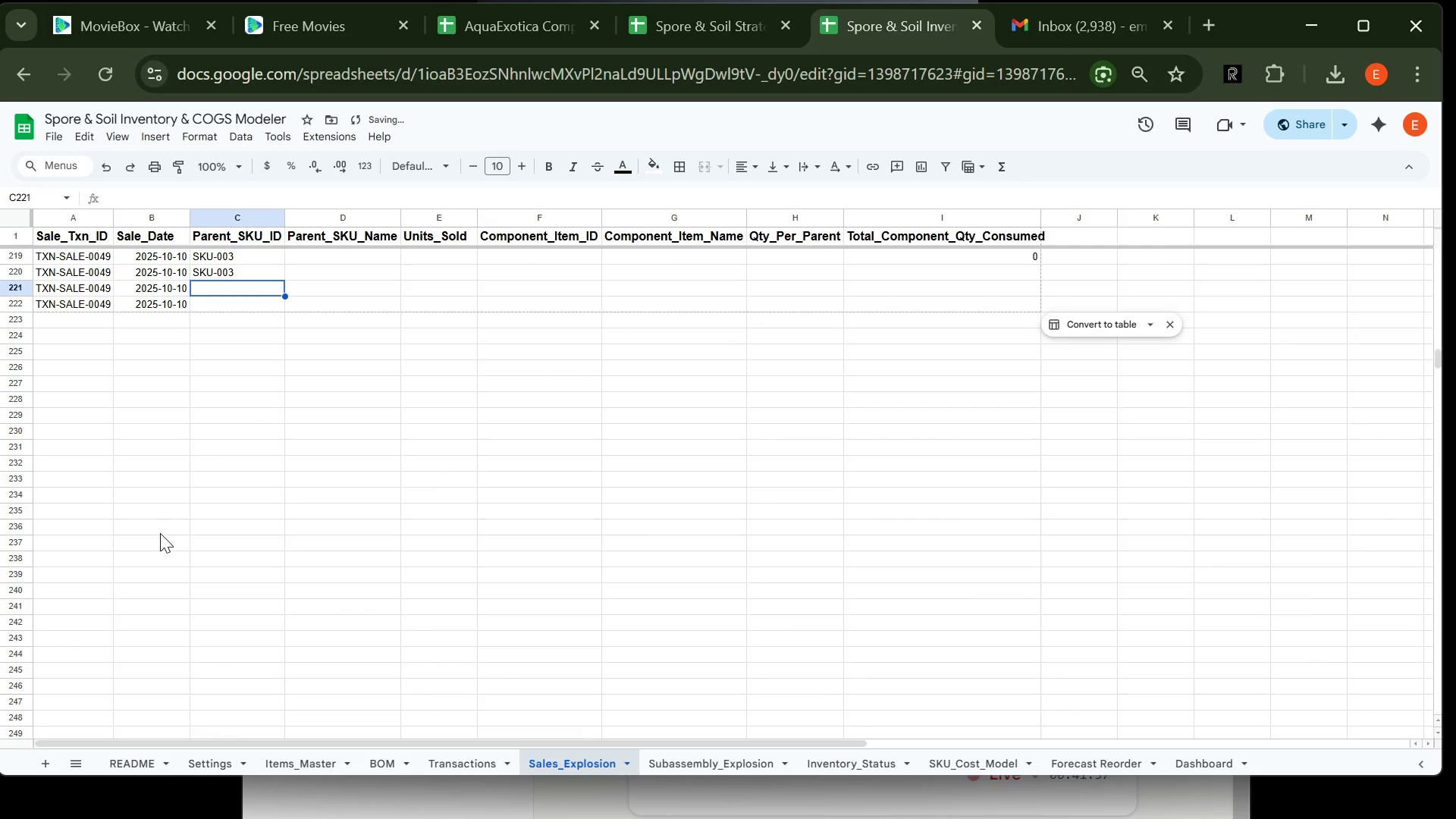 
key(Control+V)
 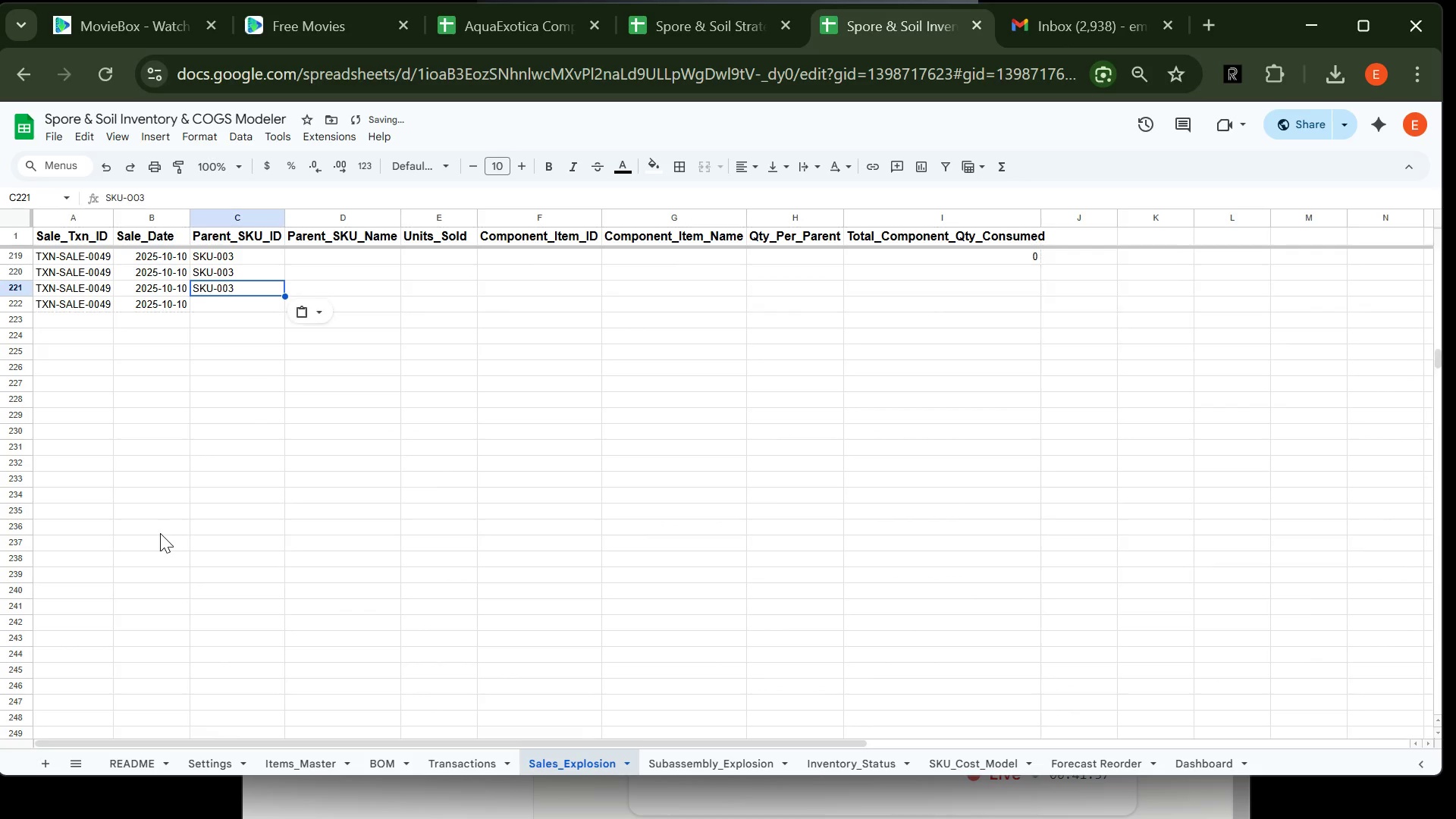 
key(ArrowDown)
 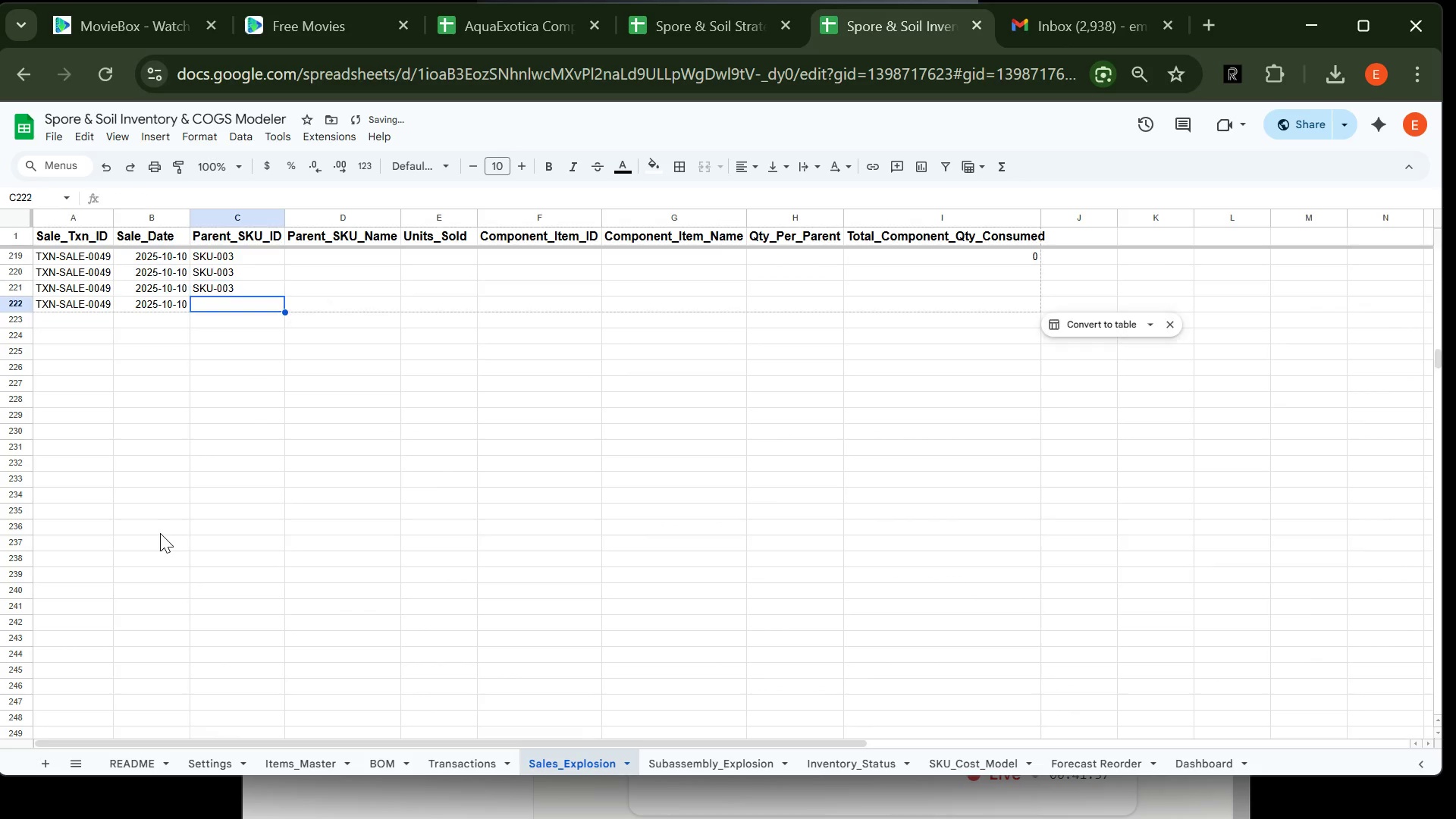 
key(Control+ArrowDown)
 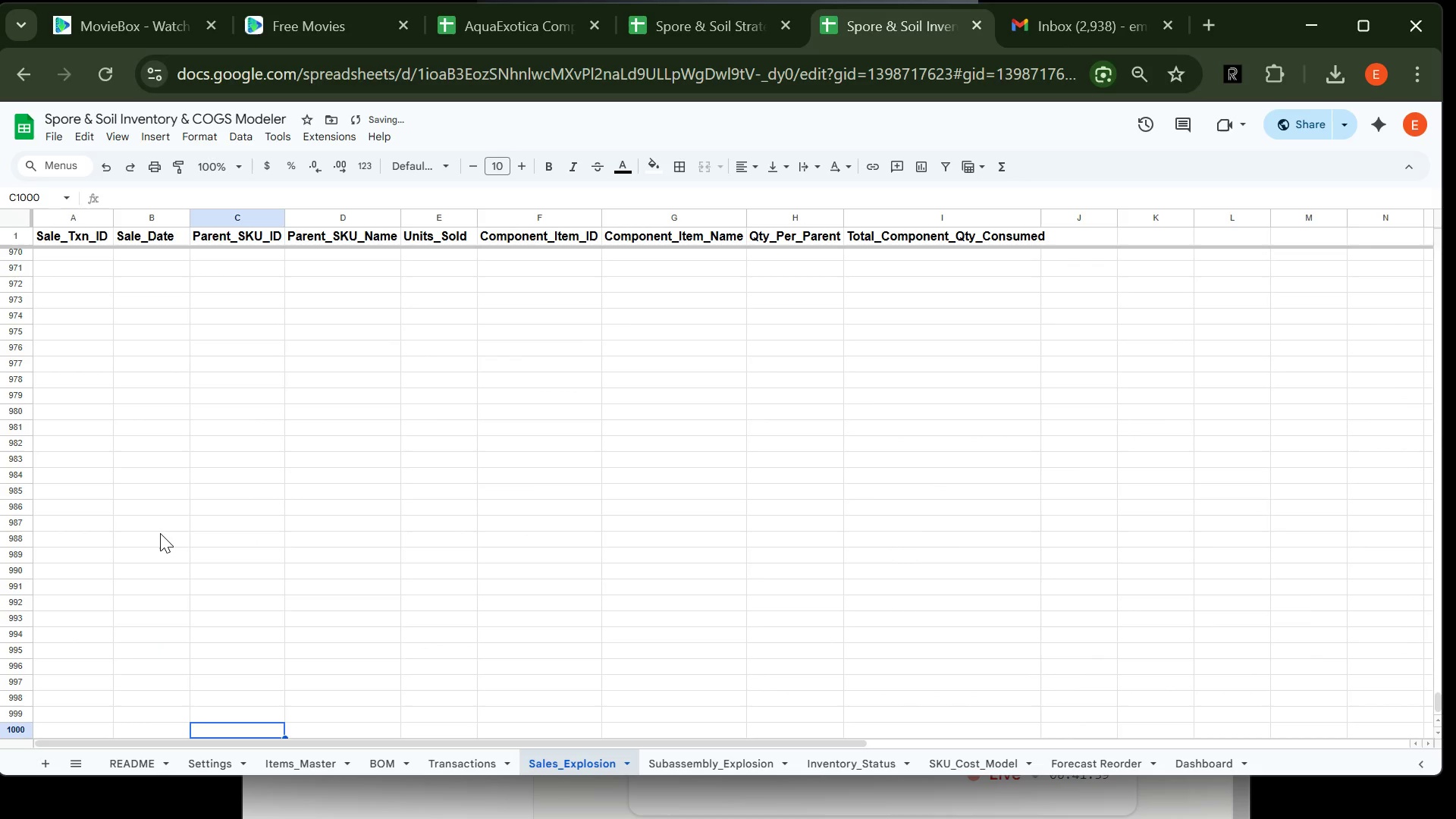 
key(Control+ArrowUp)
 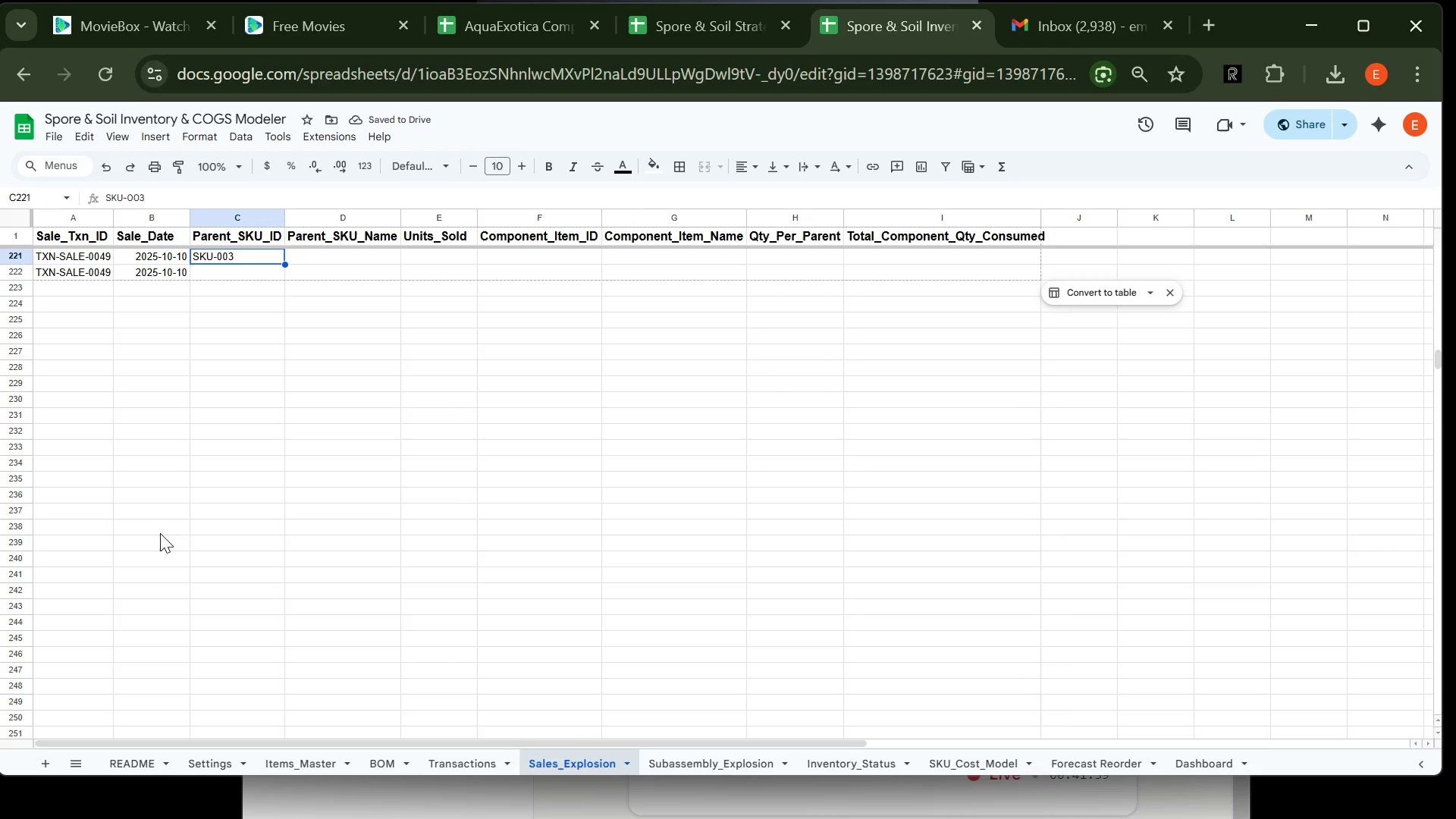 
key(ArrowDown)
 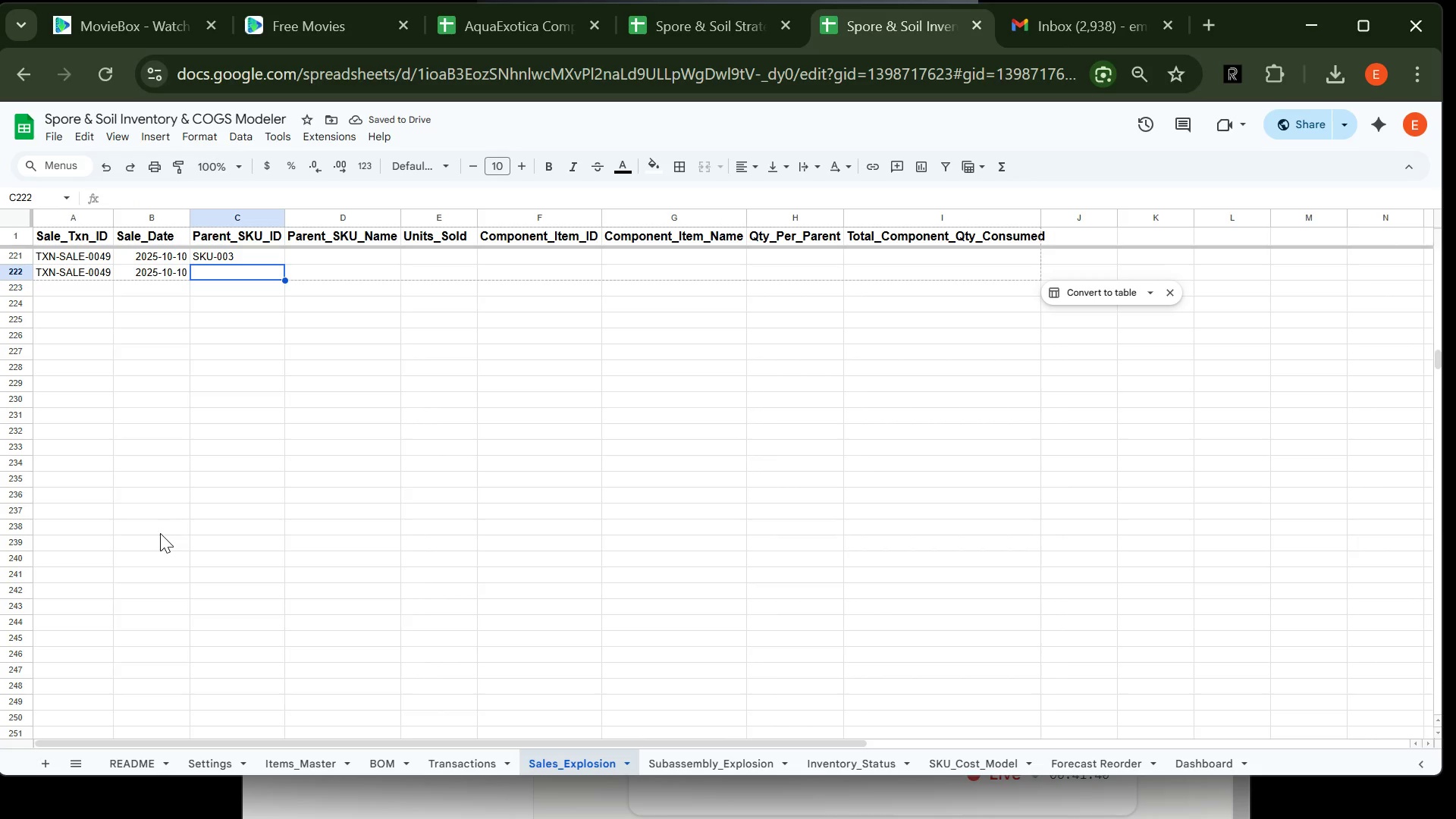 
key(Control+V)
 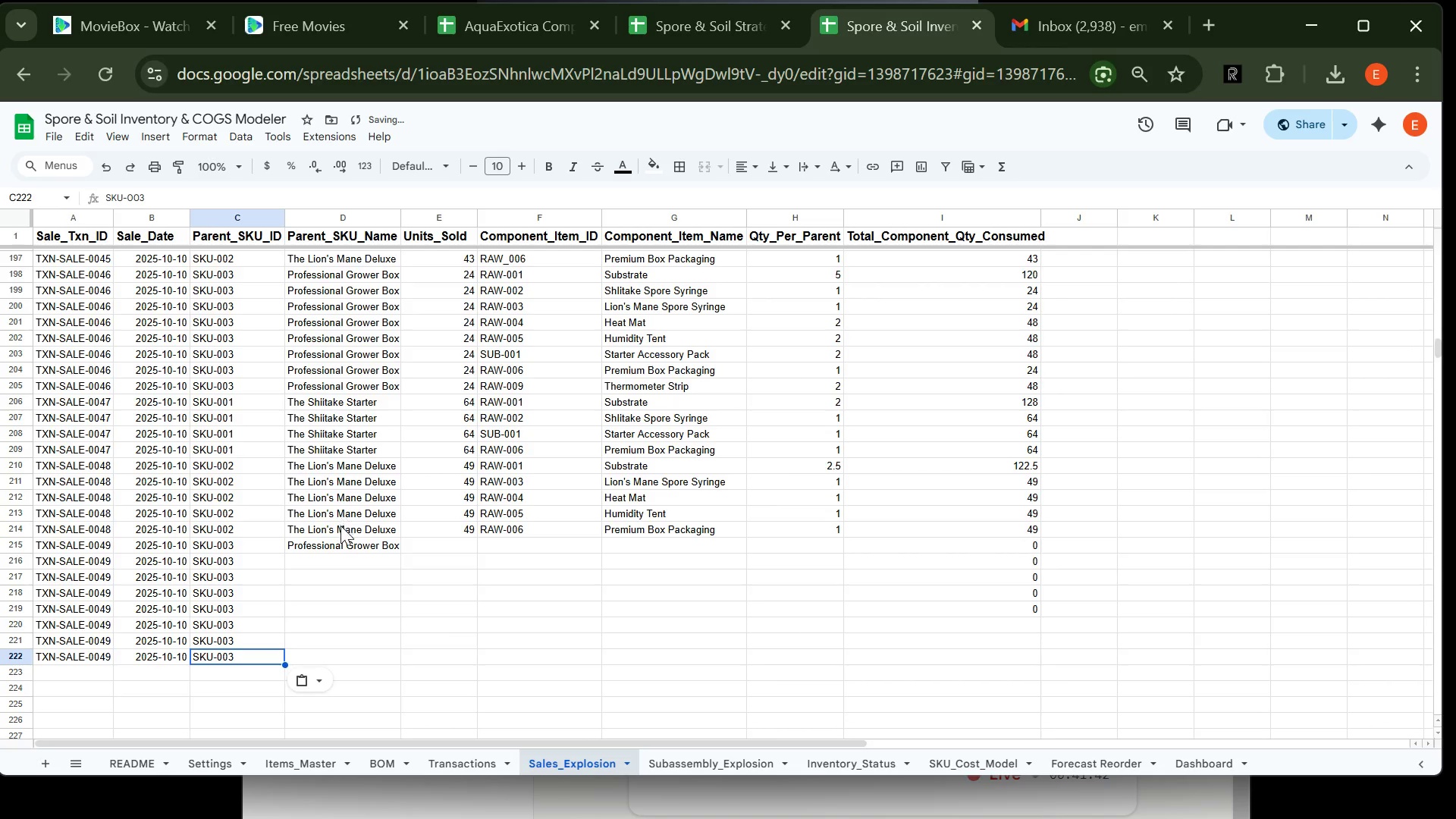 
left_click([333, 540])
 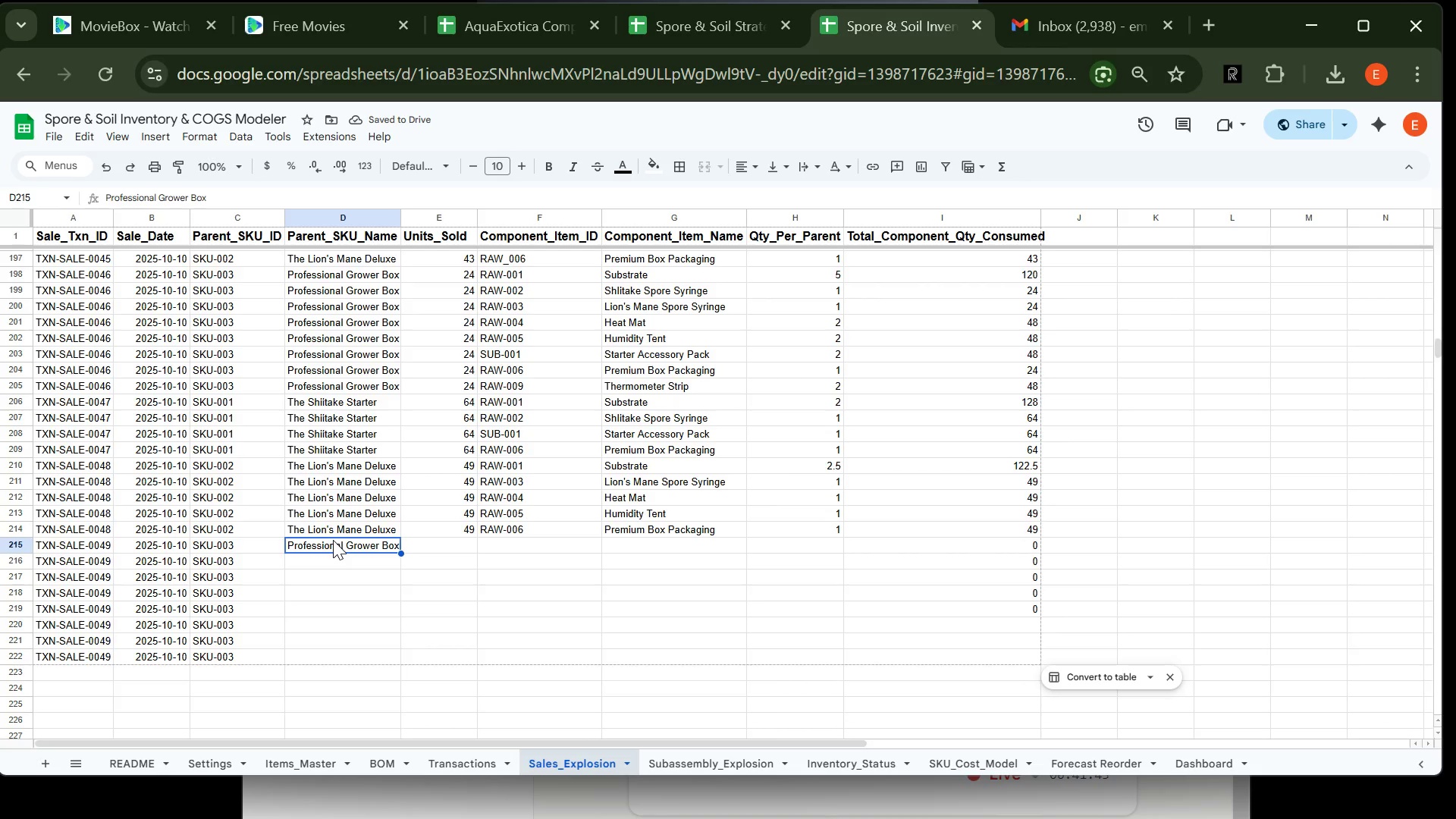 
hold_key(key=ControlLeft, duration=0.77)
 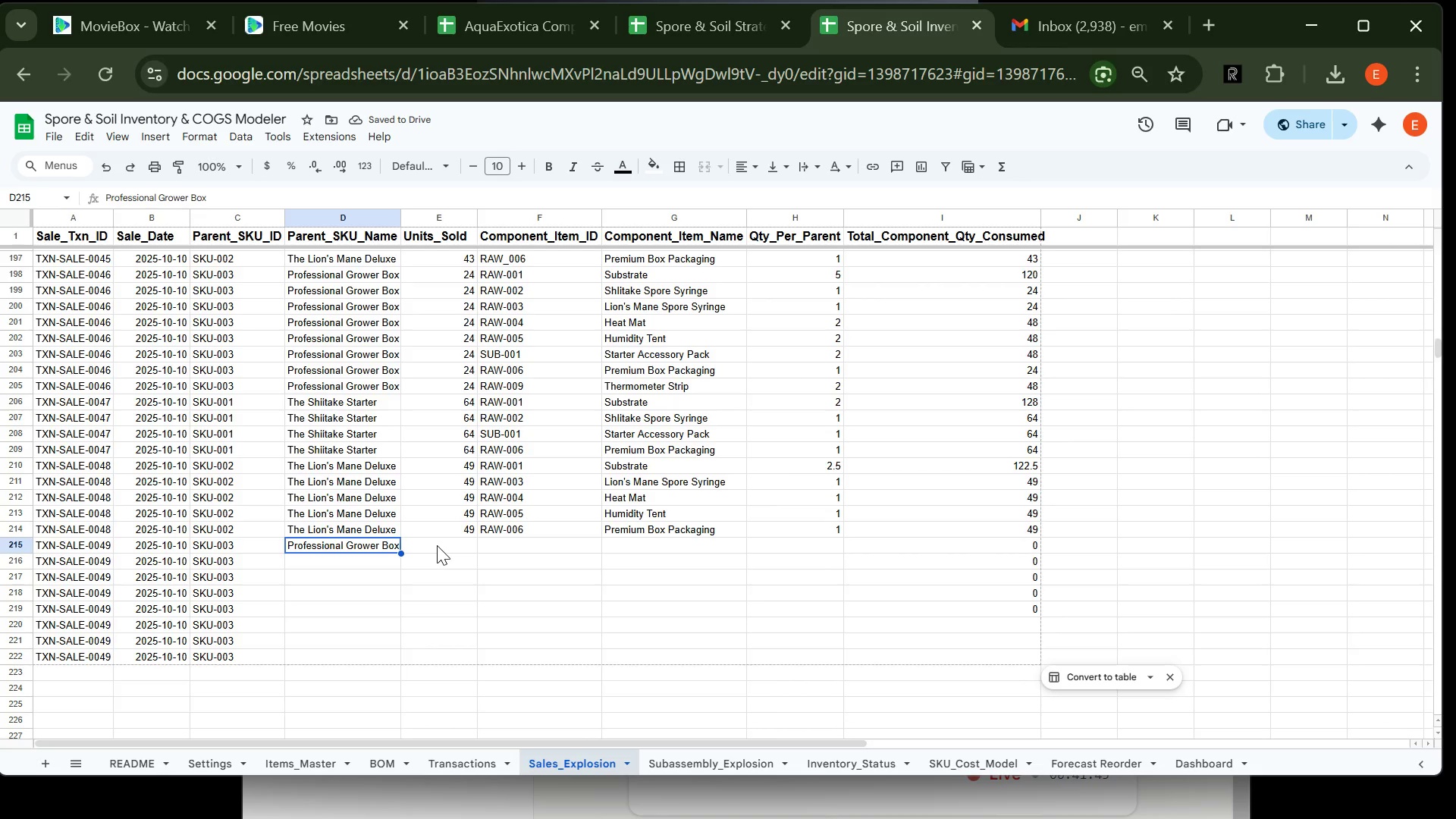 
left_click([438, 545])
 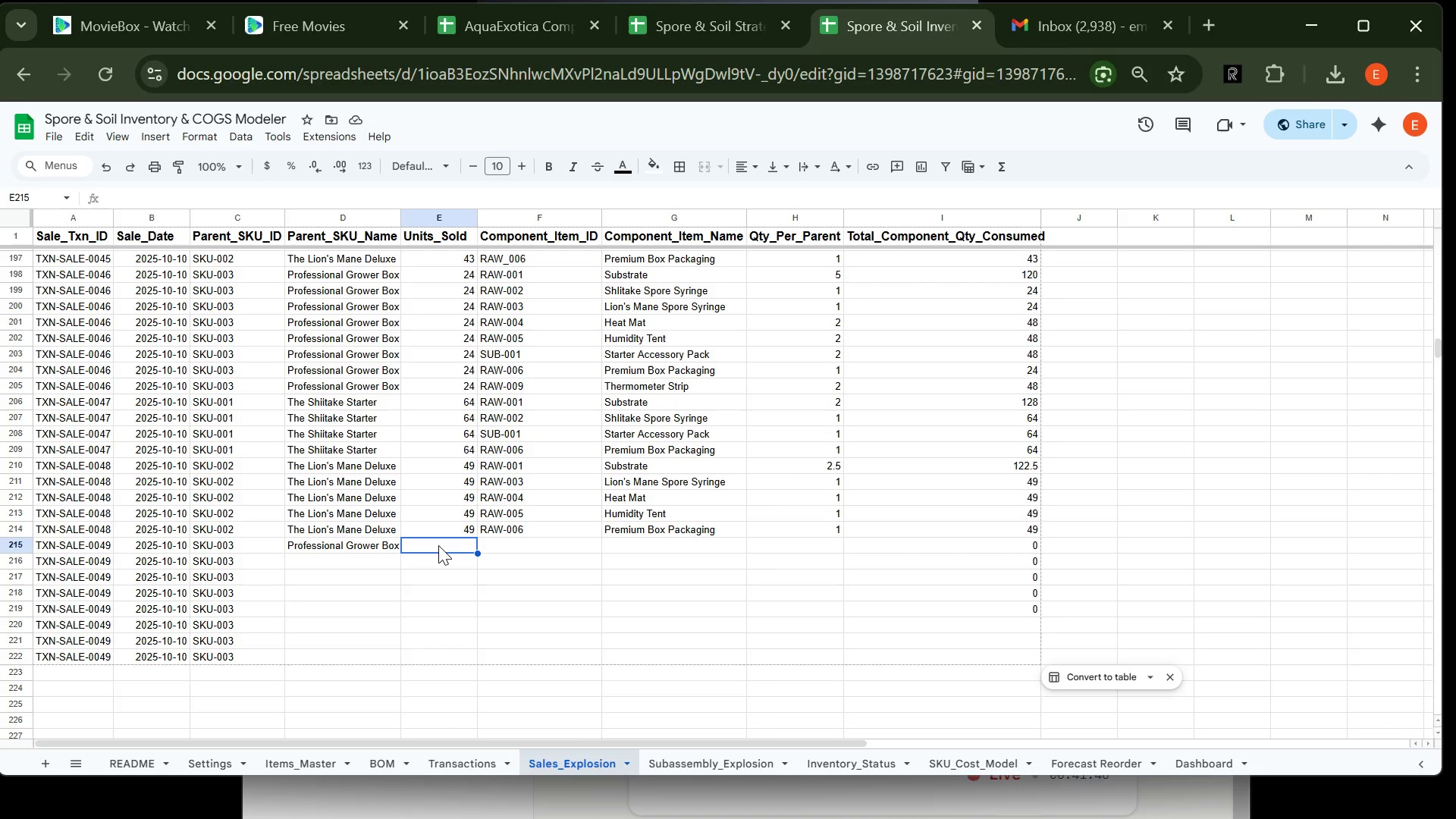 
key(Control+ControlLeft)
 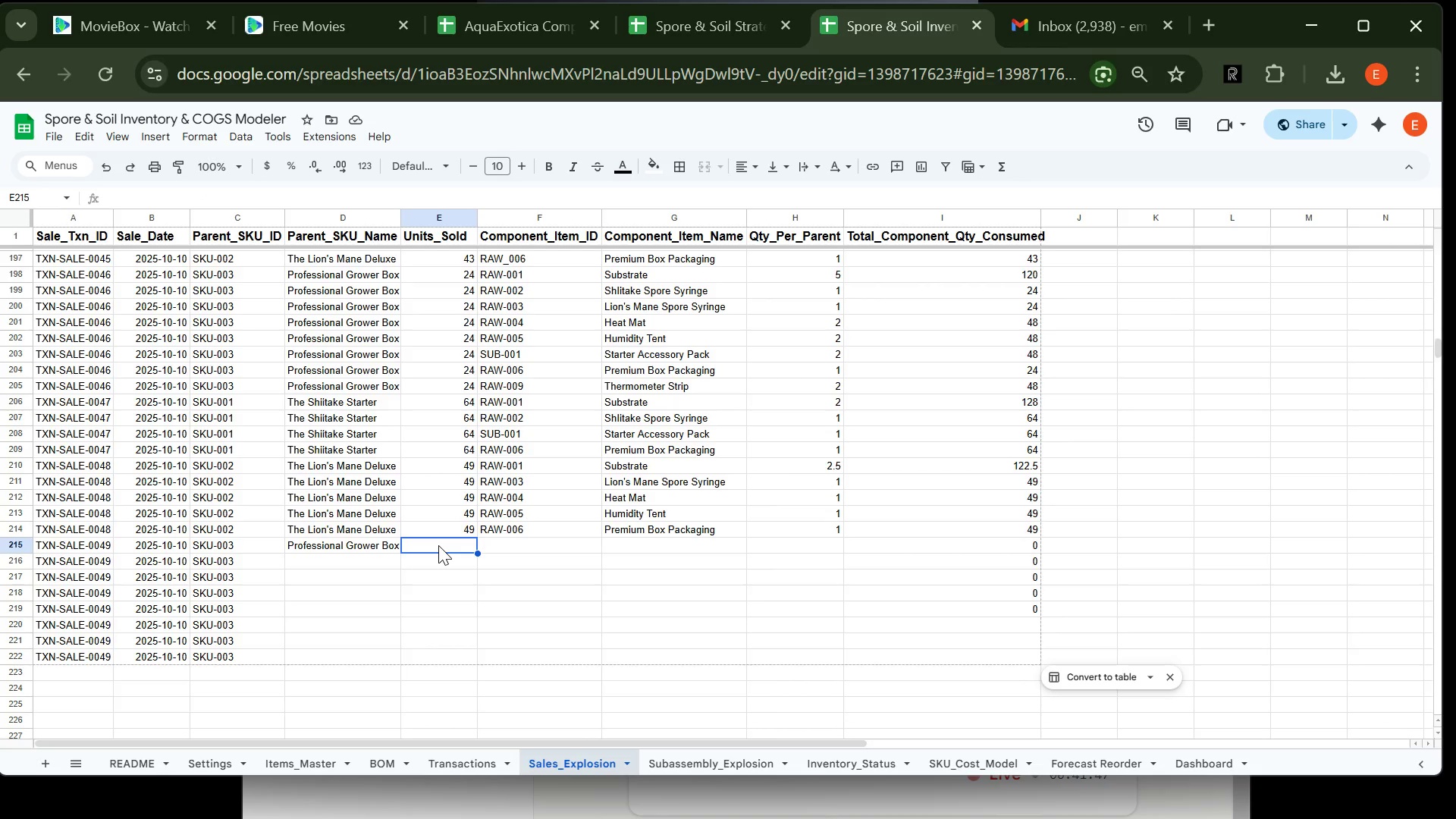 
type(27)
key(Tab)
type(RAW-001)
key(Tab)
type(Sub)
key(Tab)
type(5)
 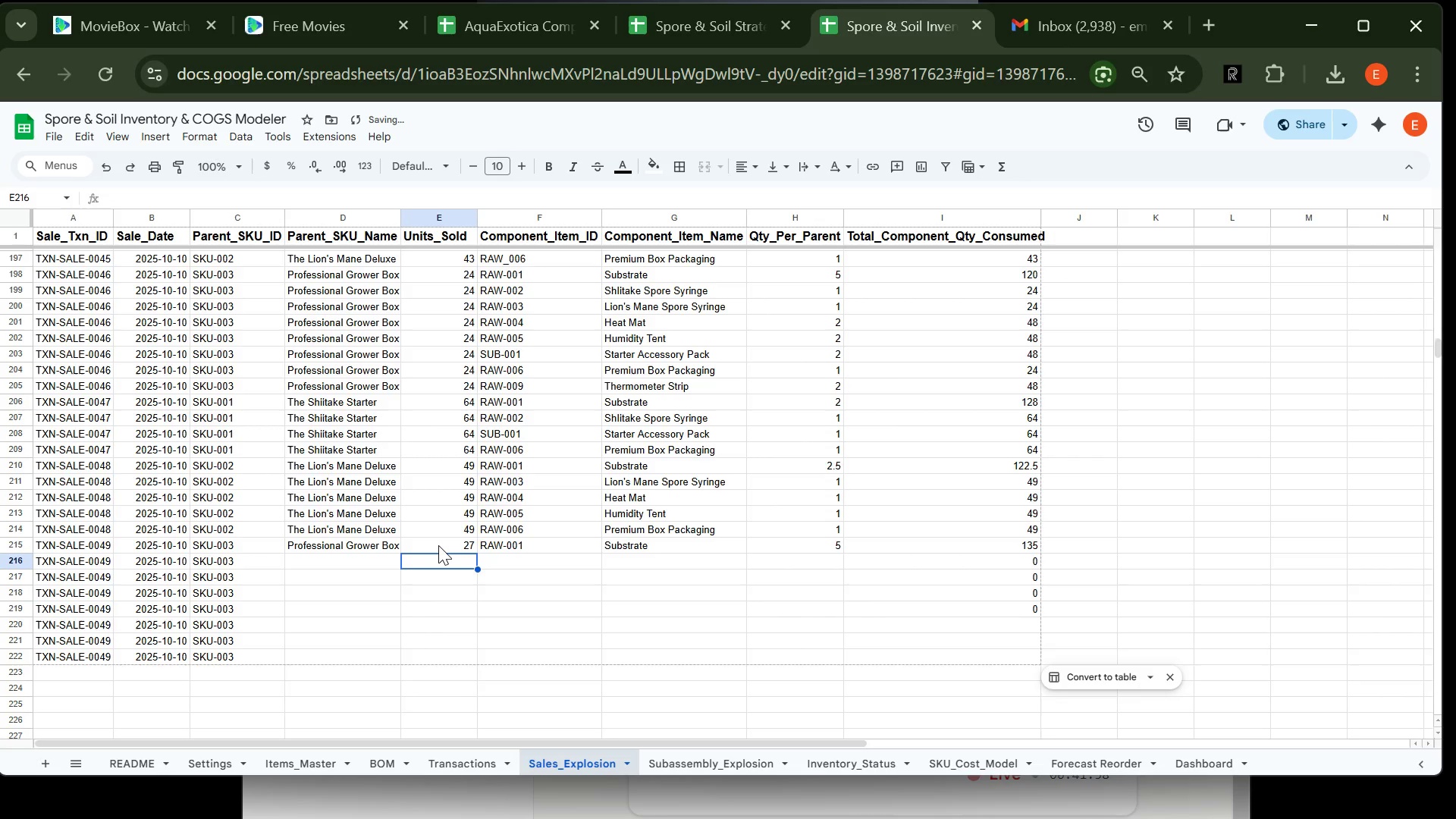 
 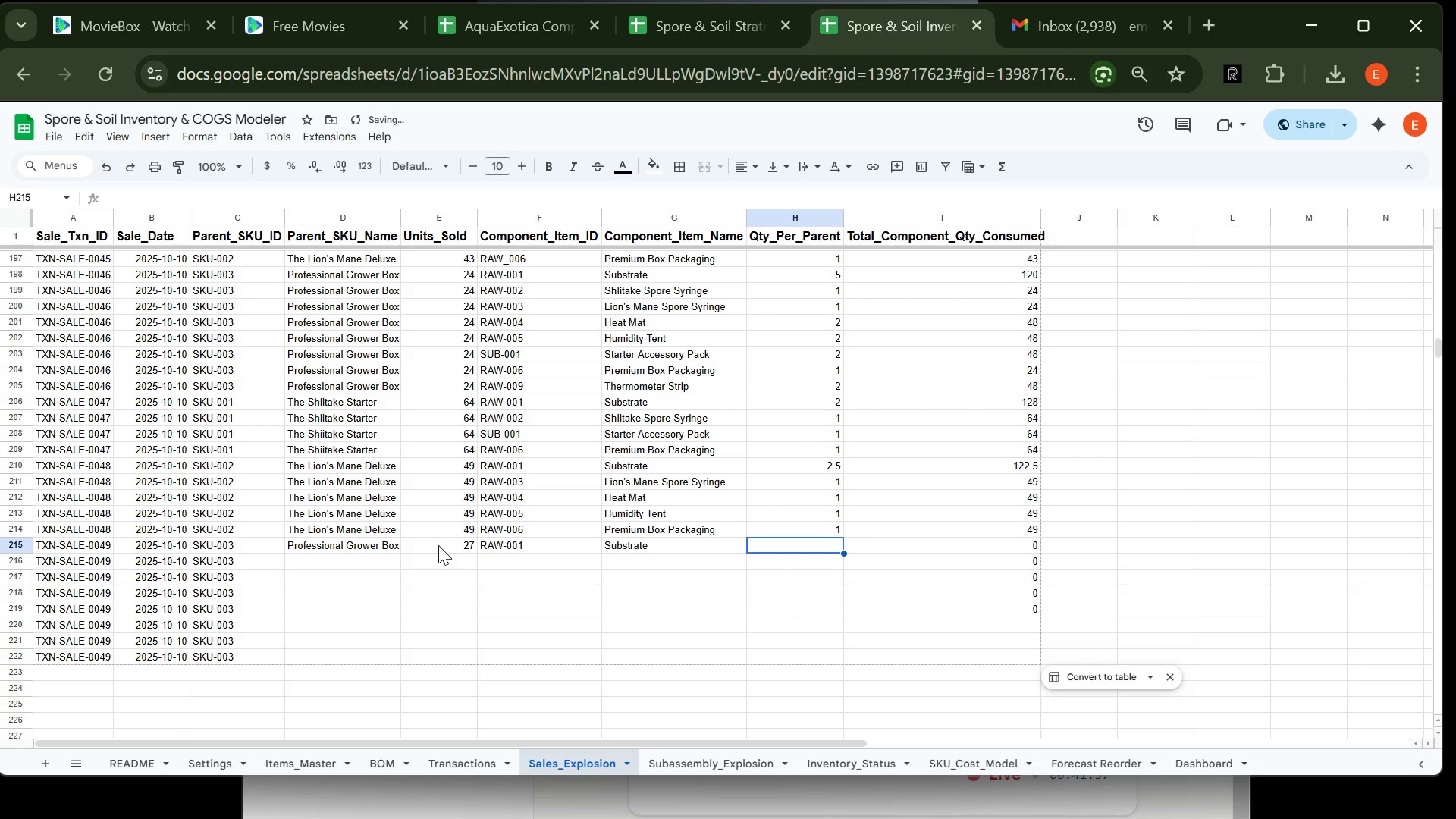 
key(Enter)
 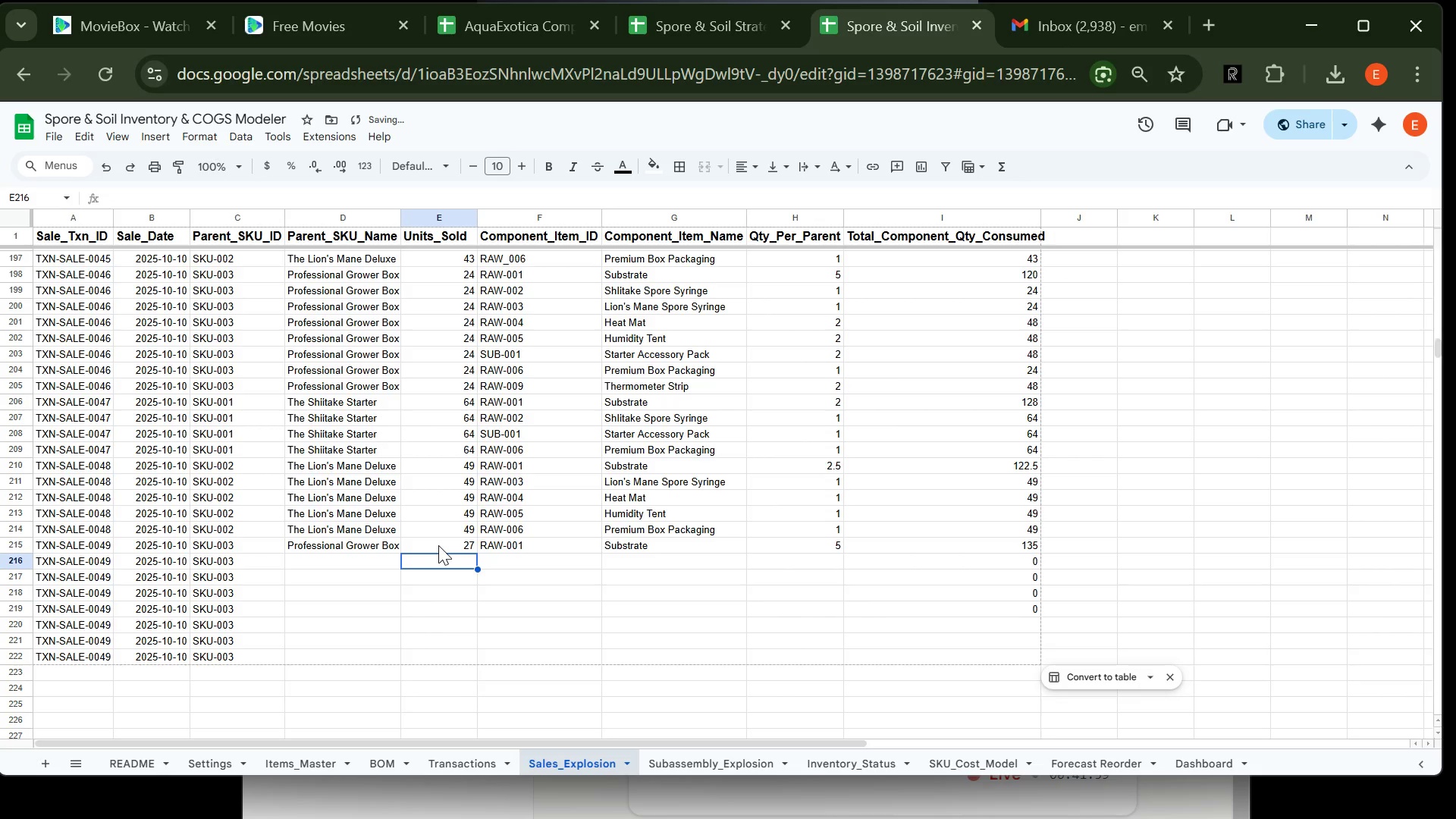 
key(ArrowLeft)
 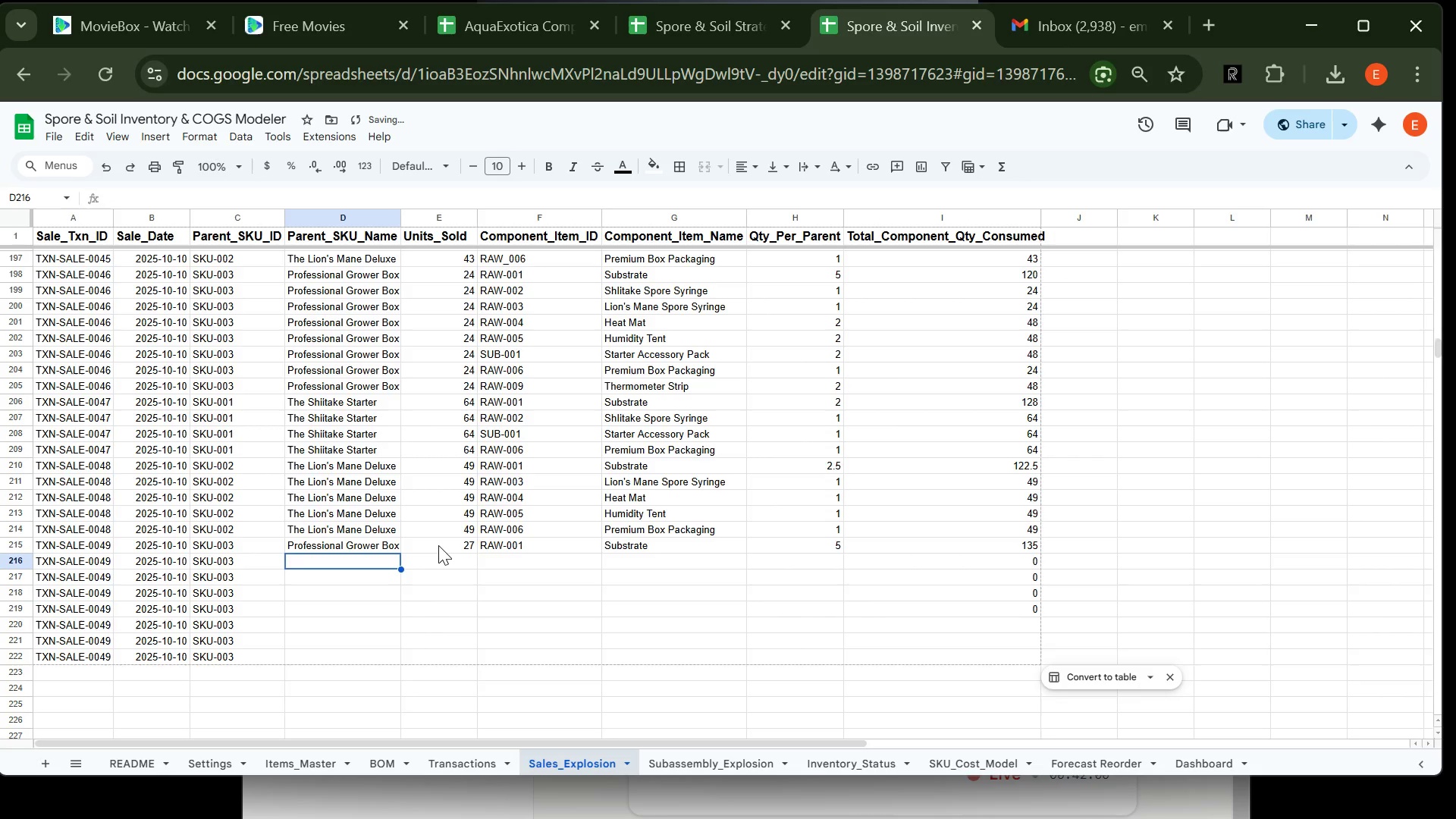 
type(Pro)
key(Tab)
type(27)
key(Tab)
type(RAW-002)
key(Tab)
type(Shi)
key(Tab)
type(1)
 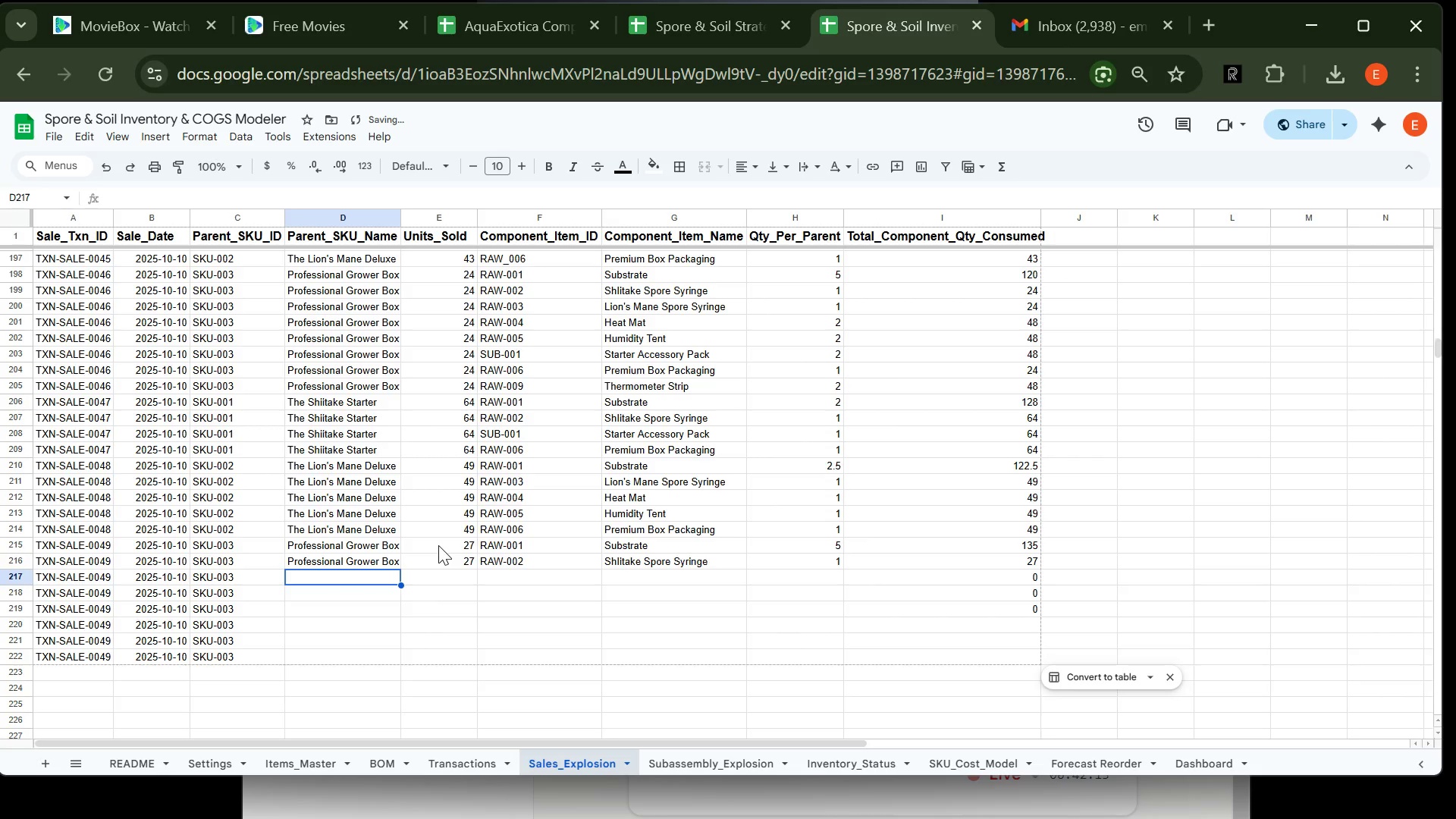 
 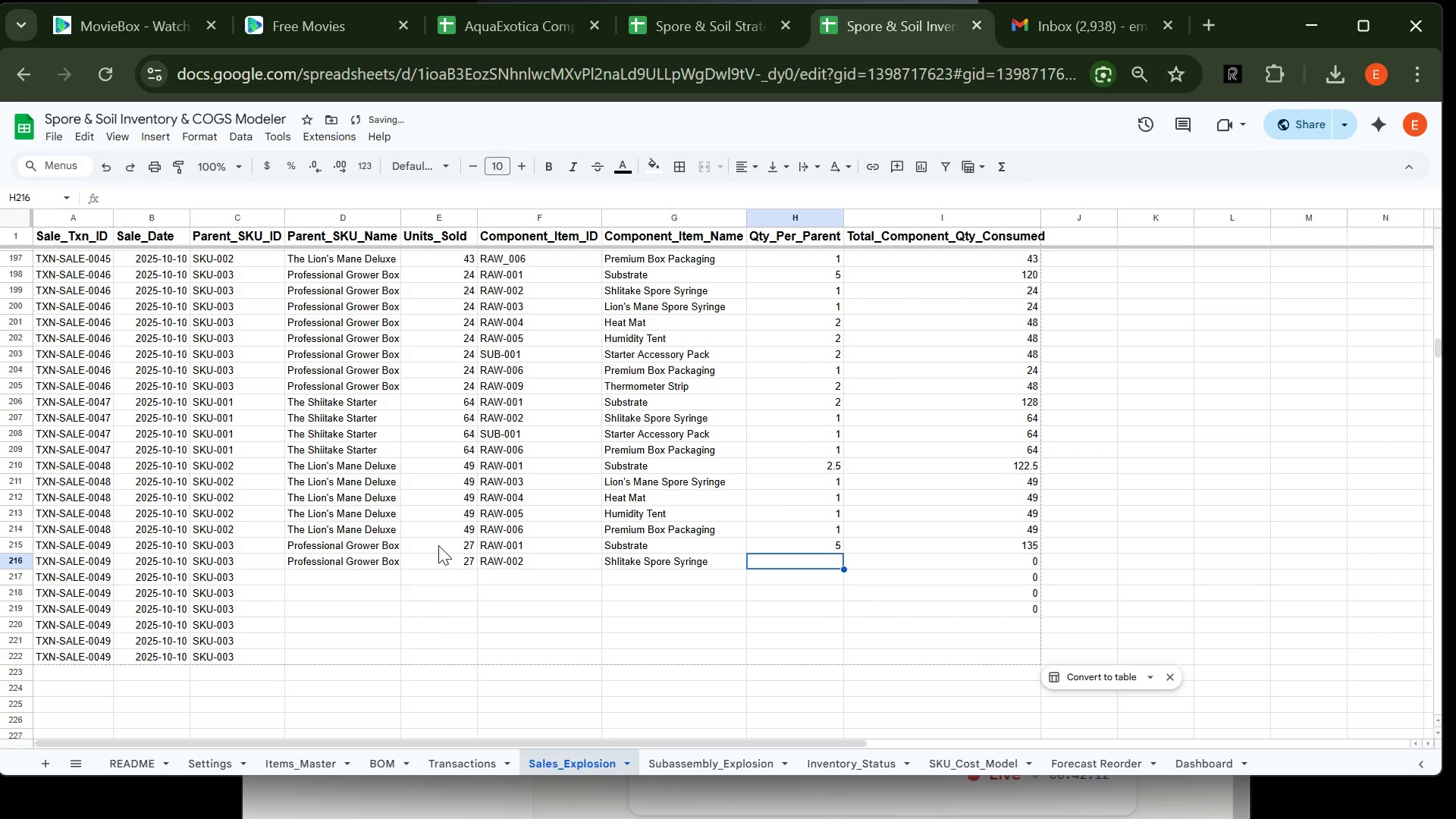 
key(Enter)
 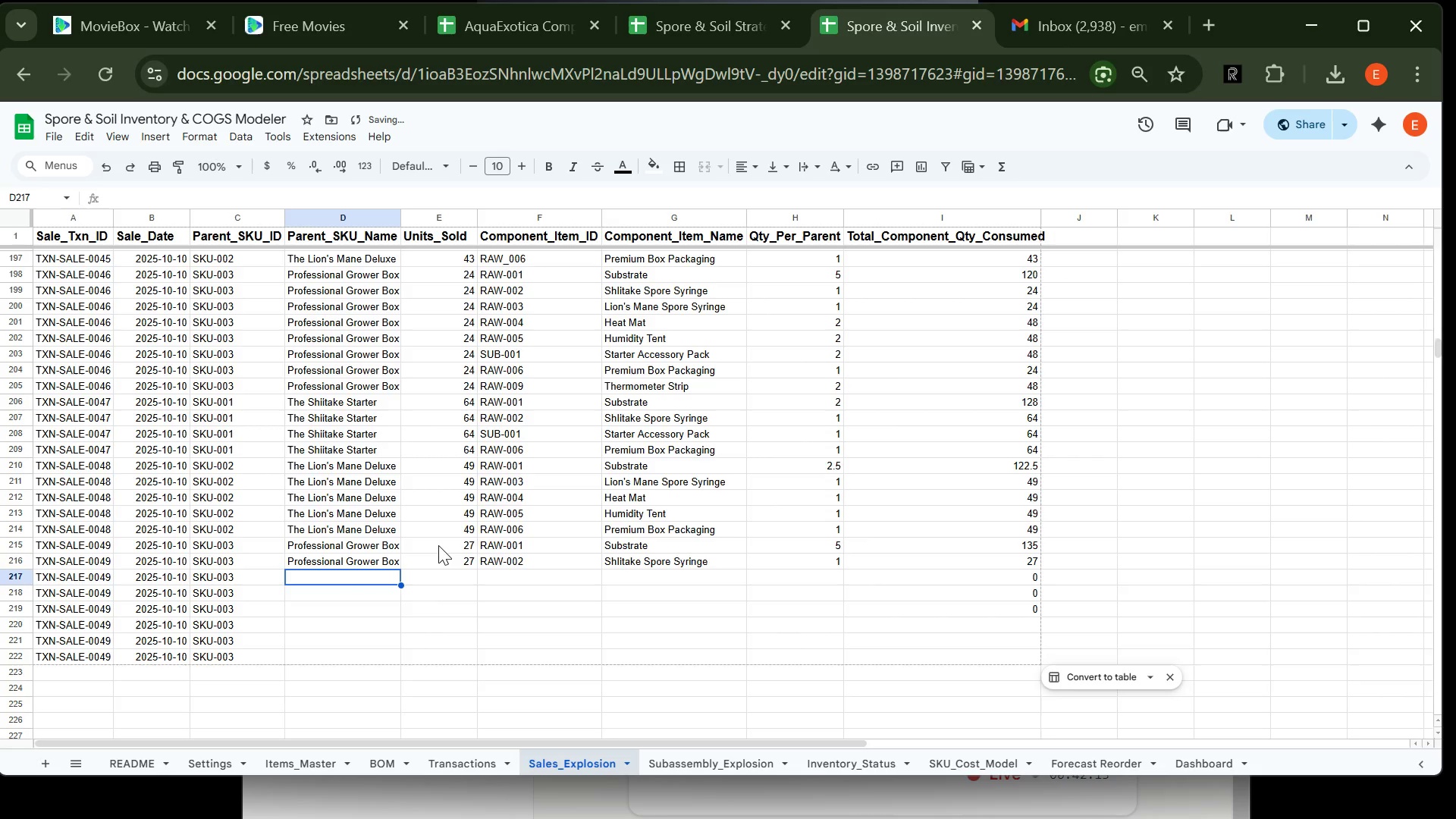 
hold_key(key=ShiftLeft, duration=0.34)
 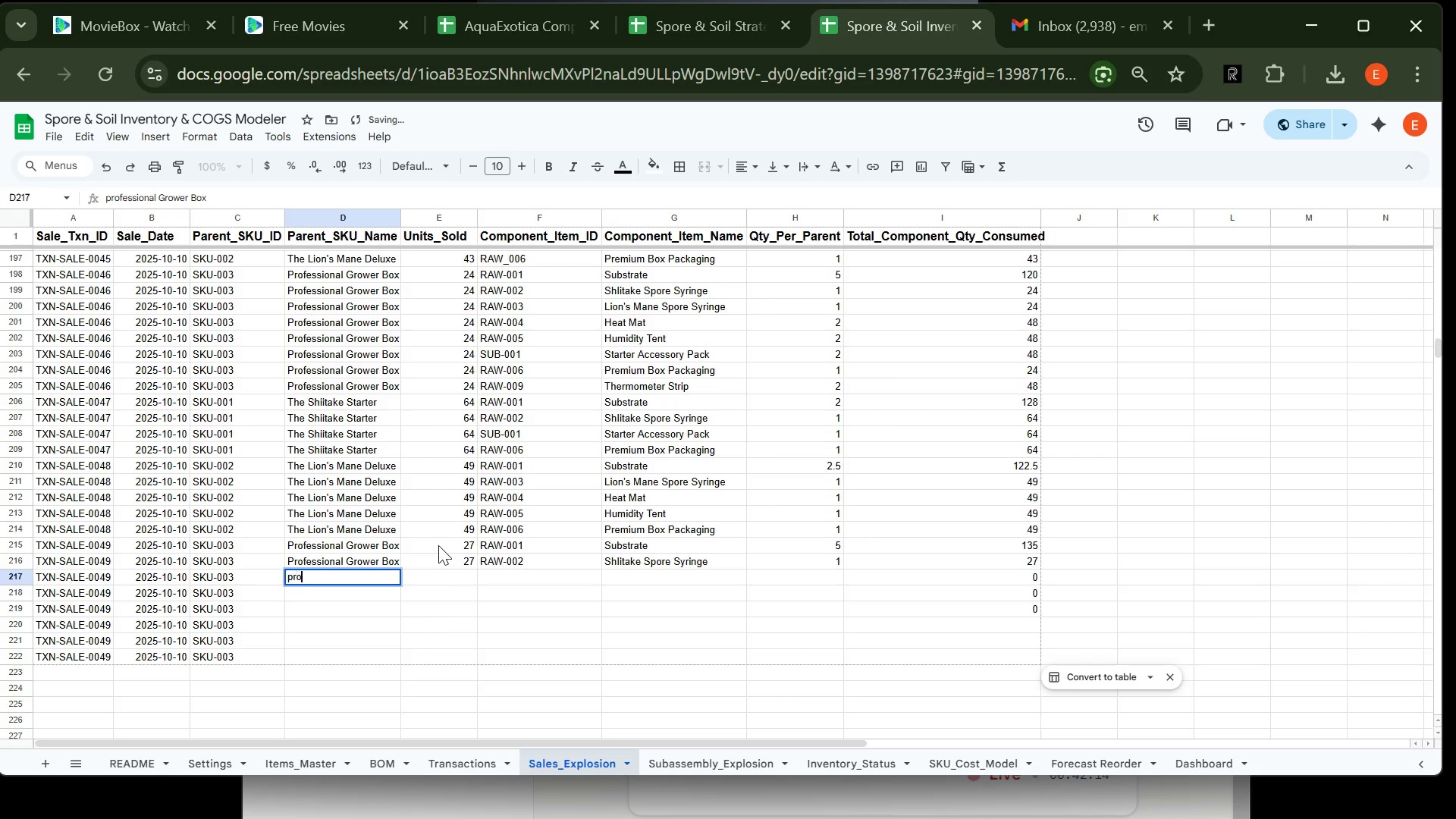 
type(prof)
key(Tab)
key(Tab)
 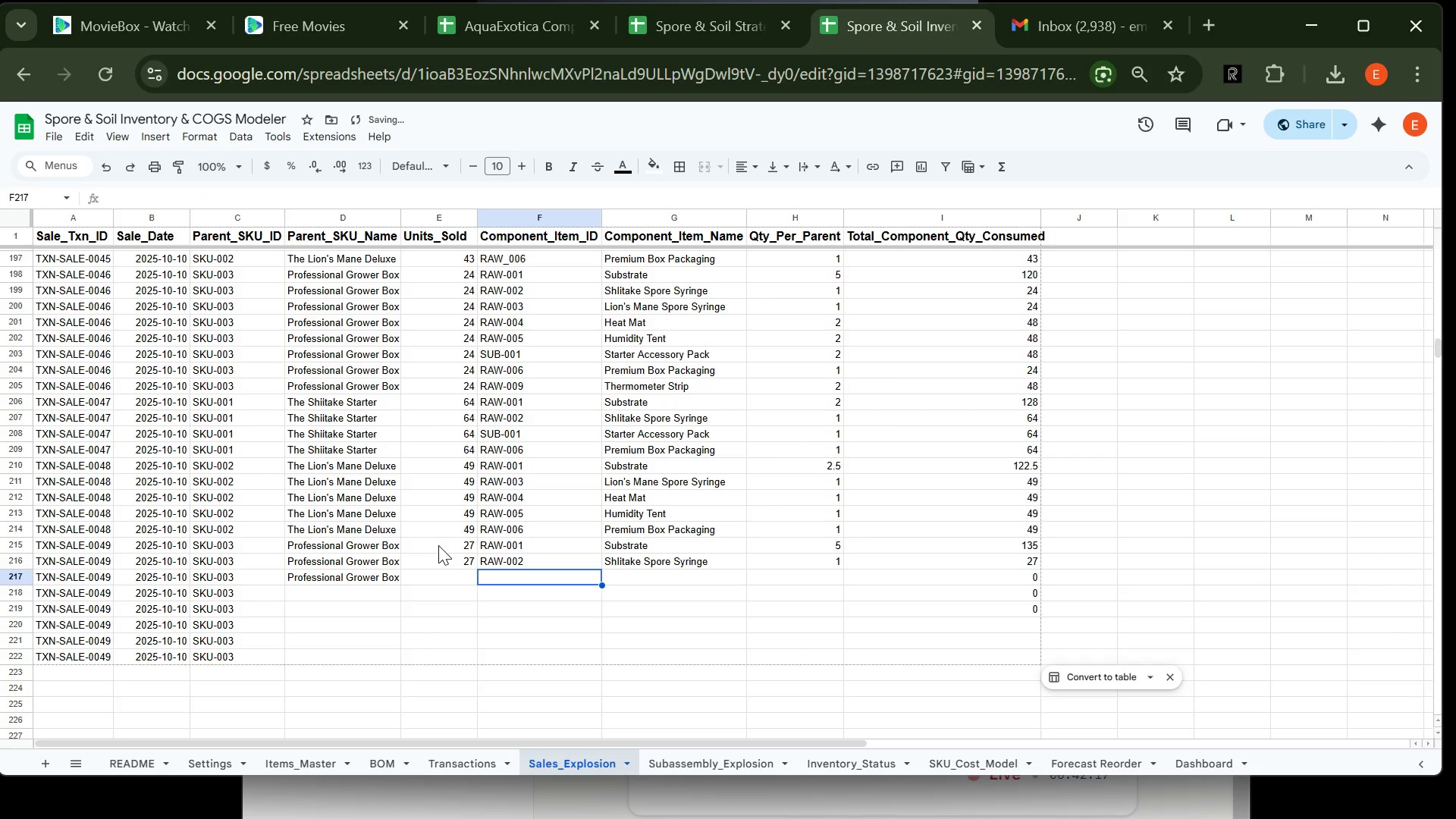 
key(ArrowLeft)
 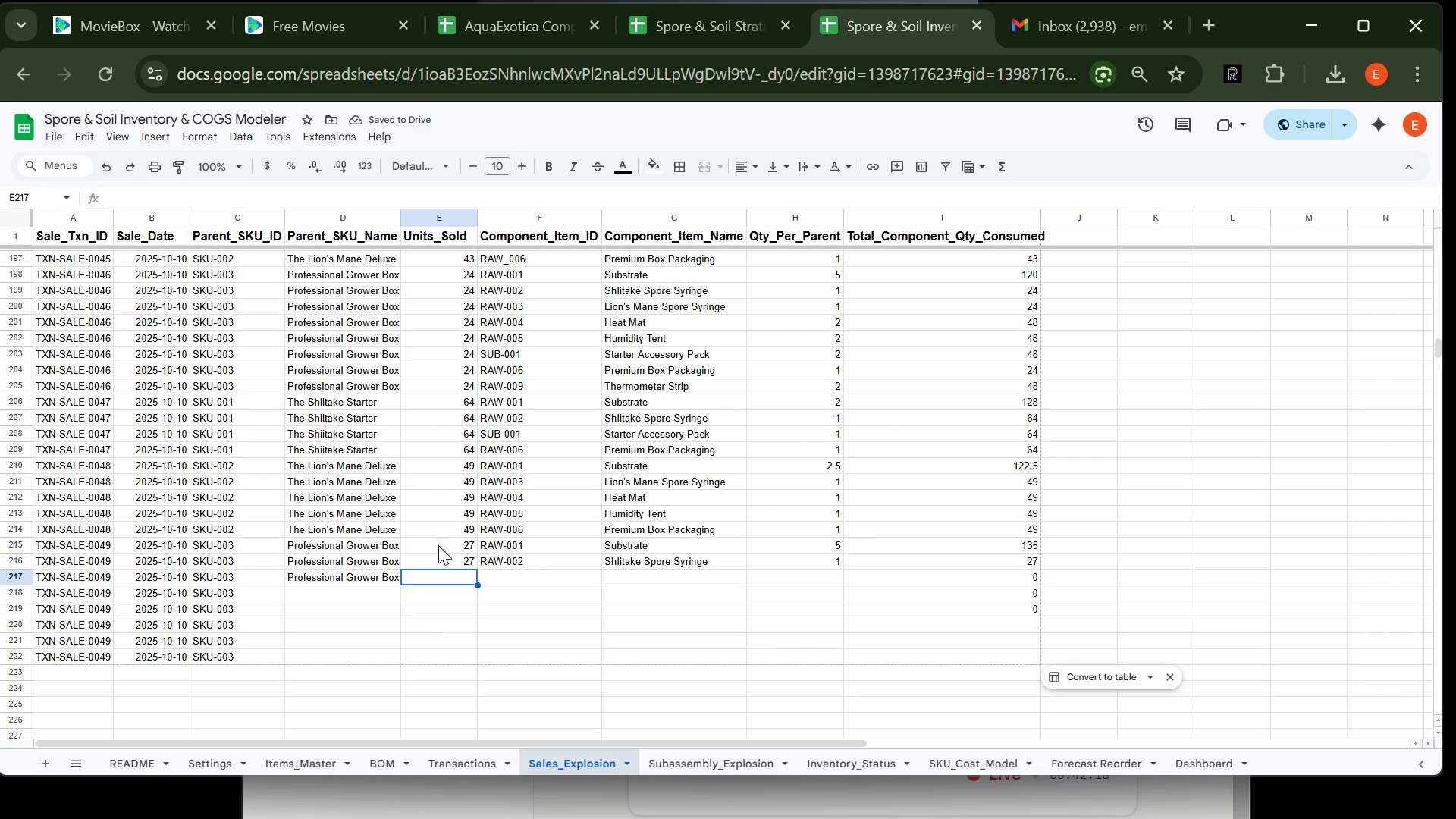 
type(27)
key(Tab)
type(RAW-003)
key(Tab)
type(Lio)
key(Tab)
type(1)
 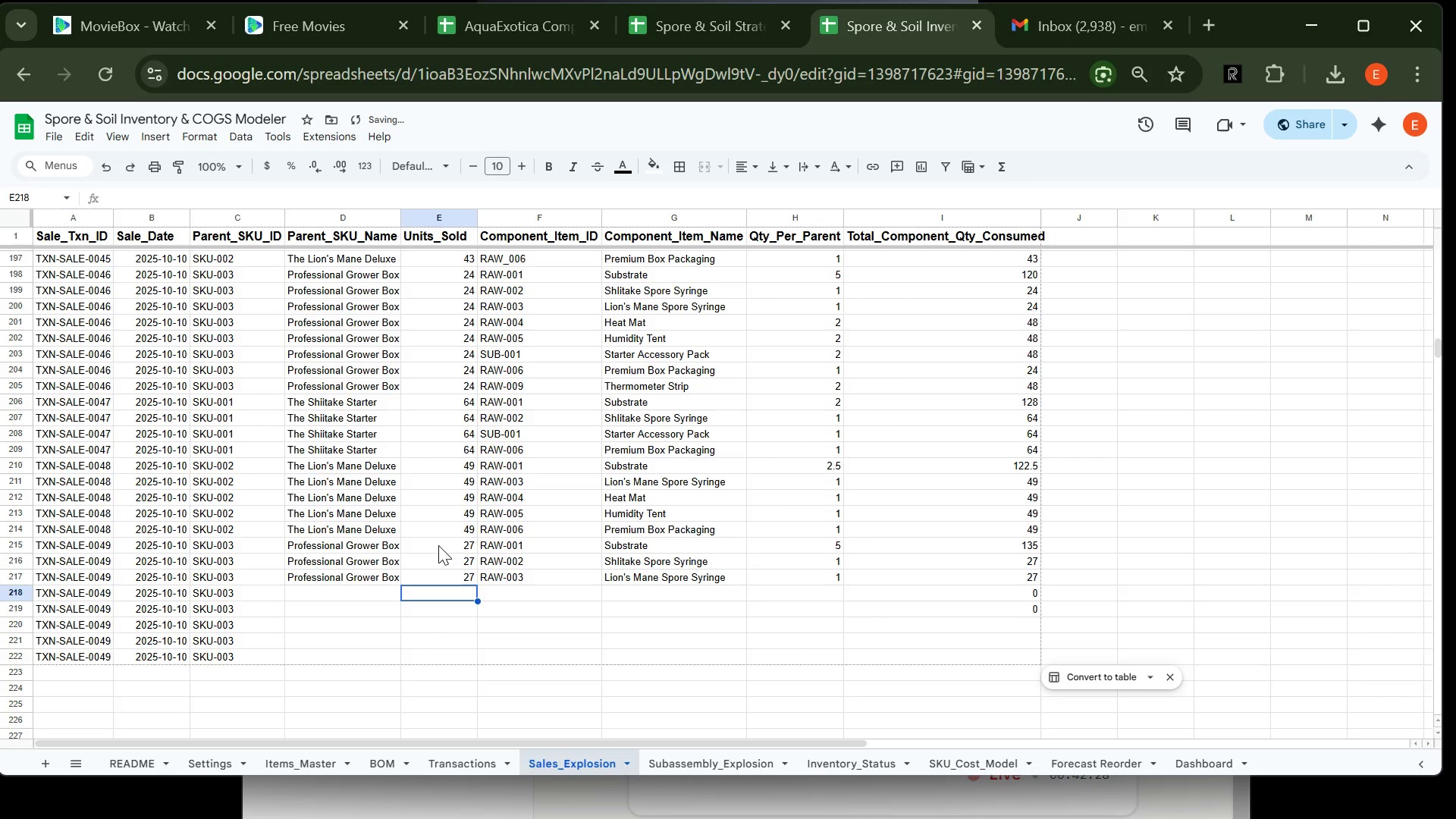 
 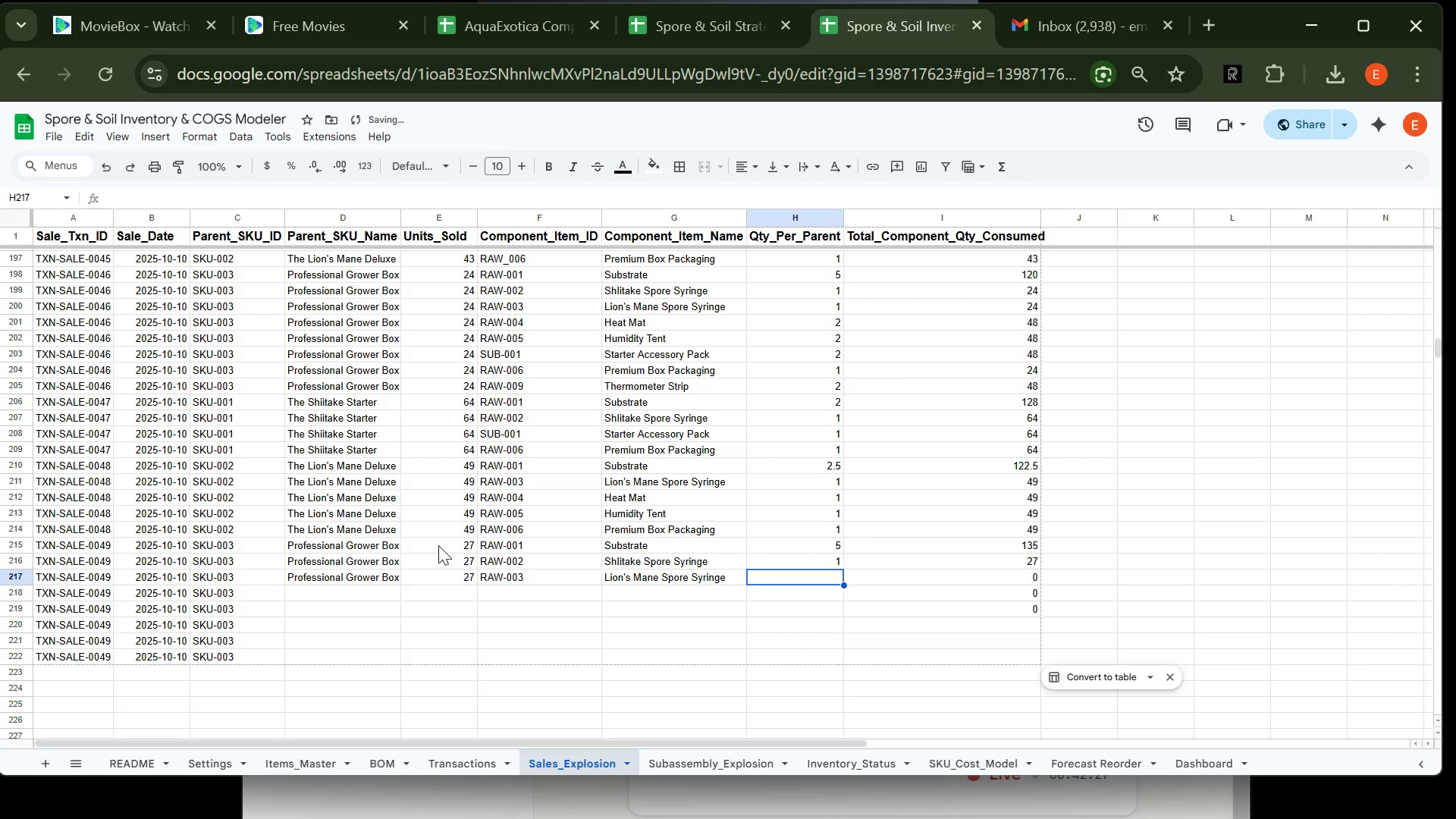 
key(Enter)
 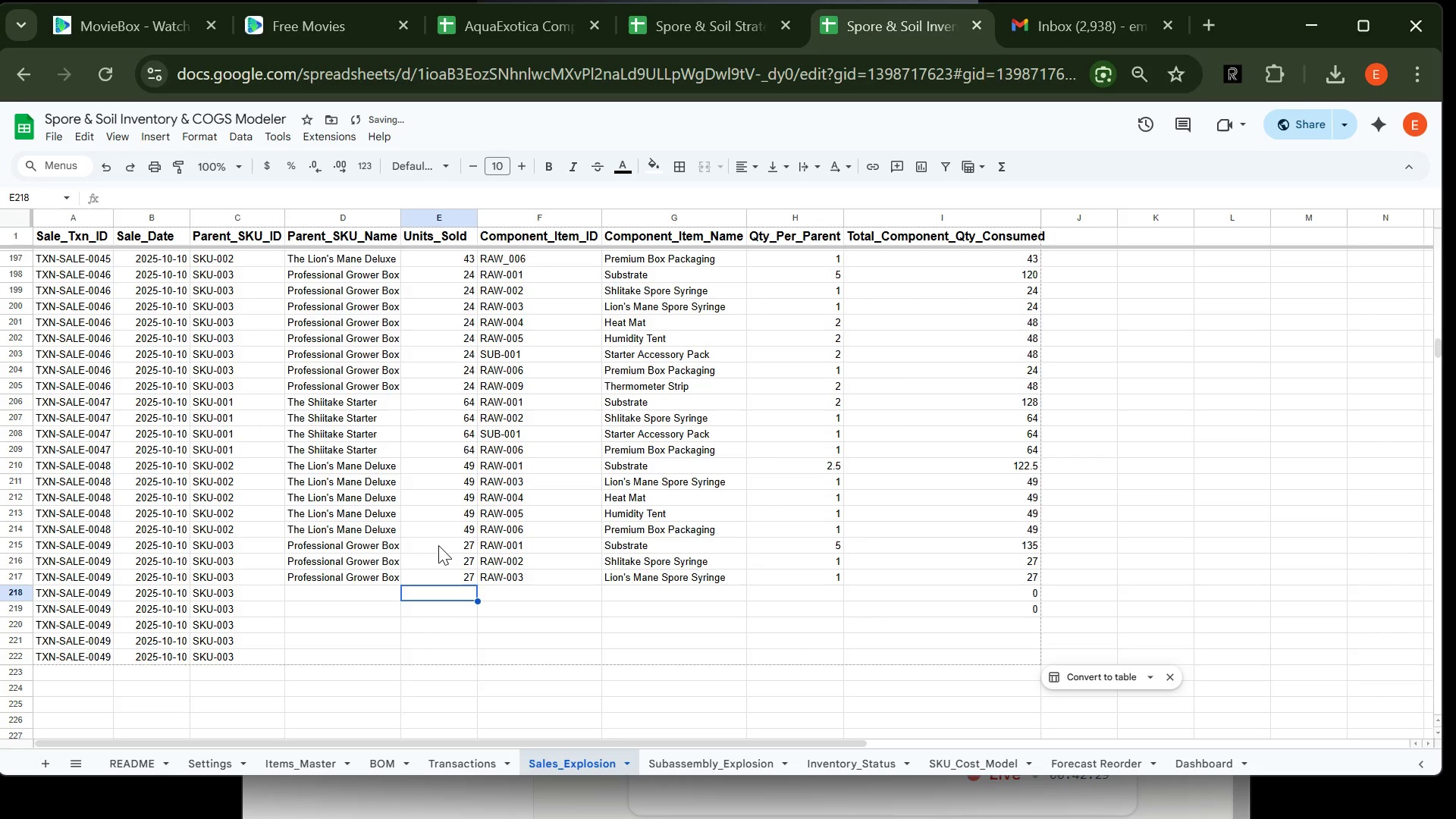 
key(ArrowLeft)
 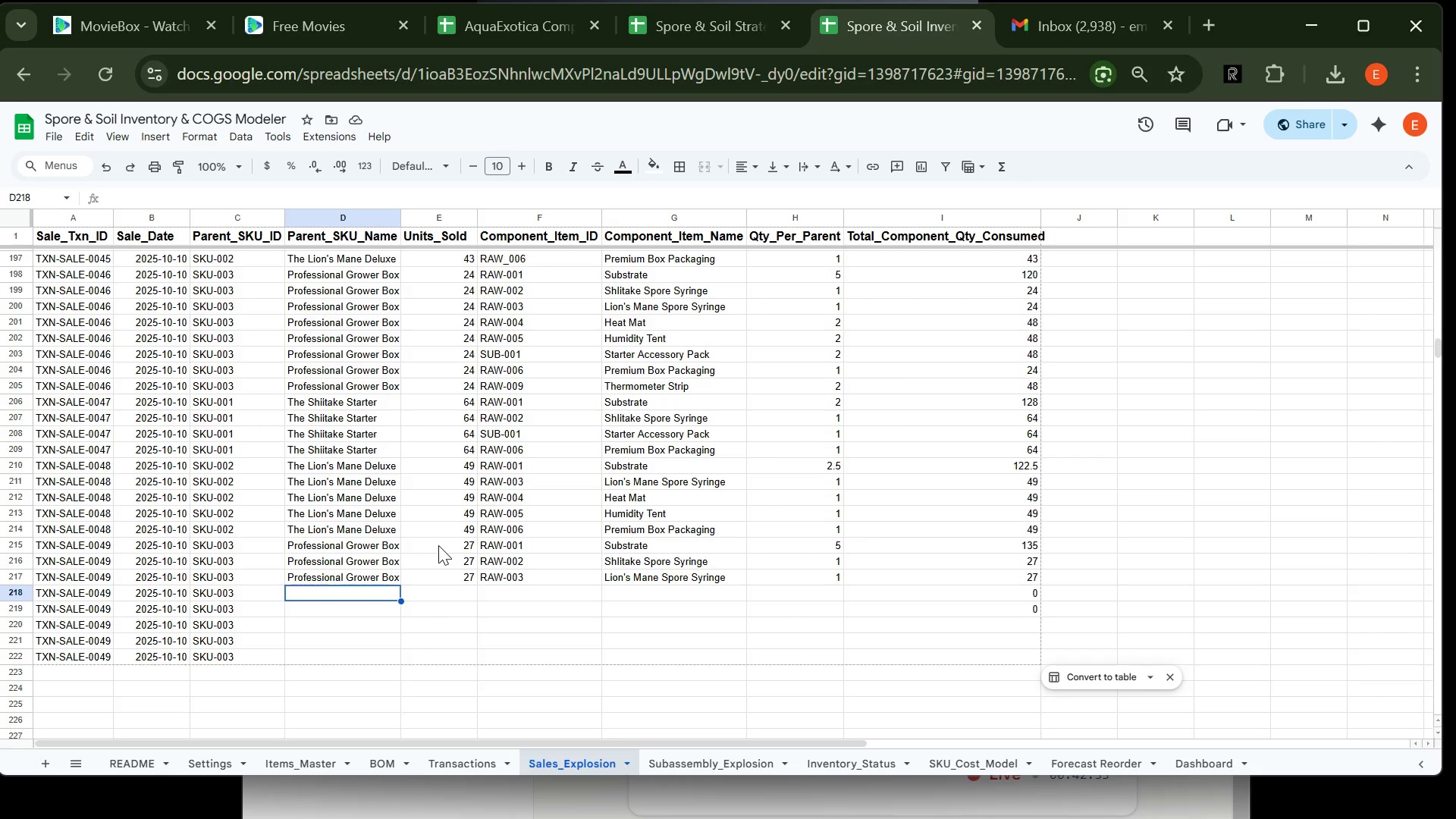 
wait(5.2)
 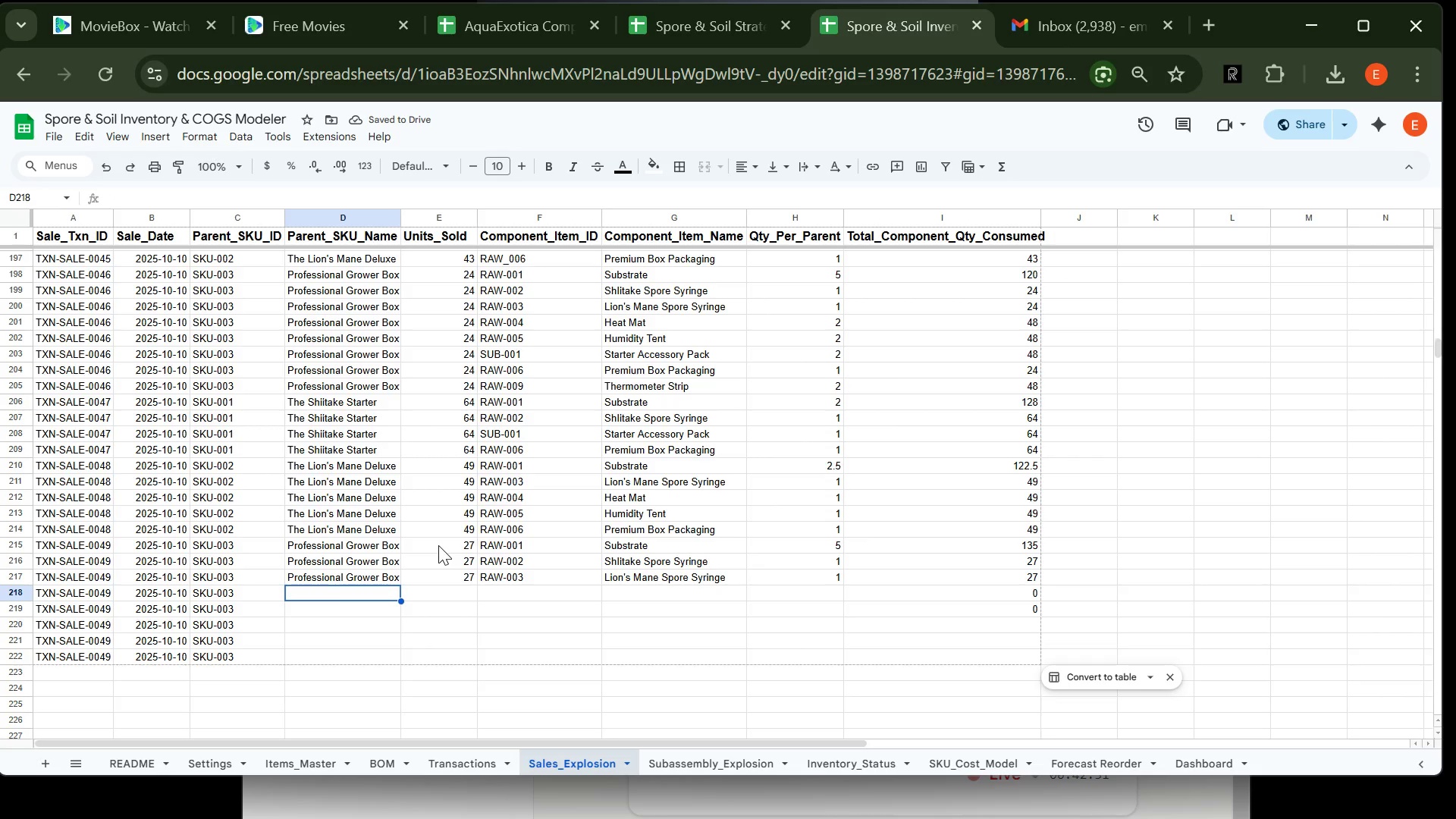 
type(Pro)
key(Tab)
type(27)
key(Tab)
type(RAW-004)
key(Tab)
type(Heat)
key(Tab)
type(2)
 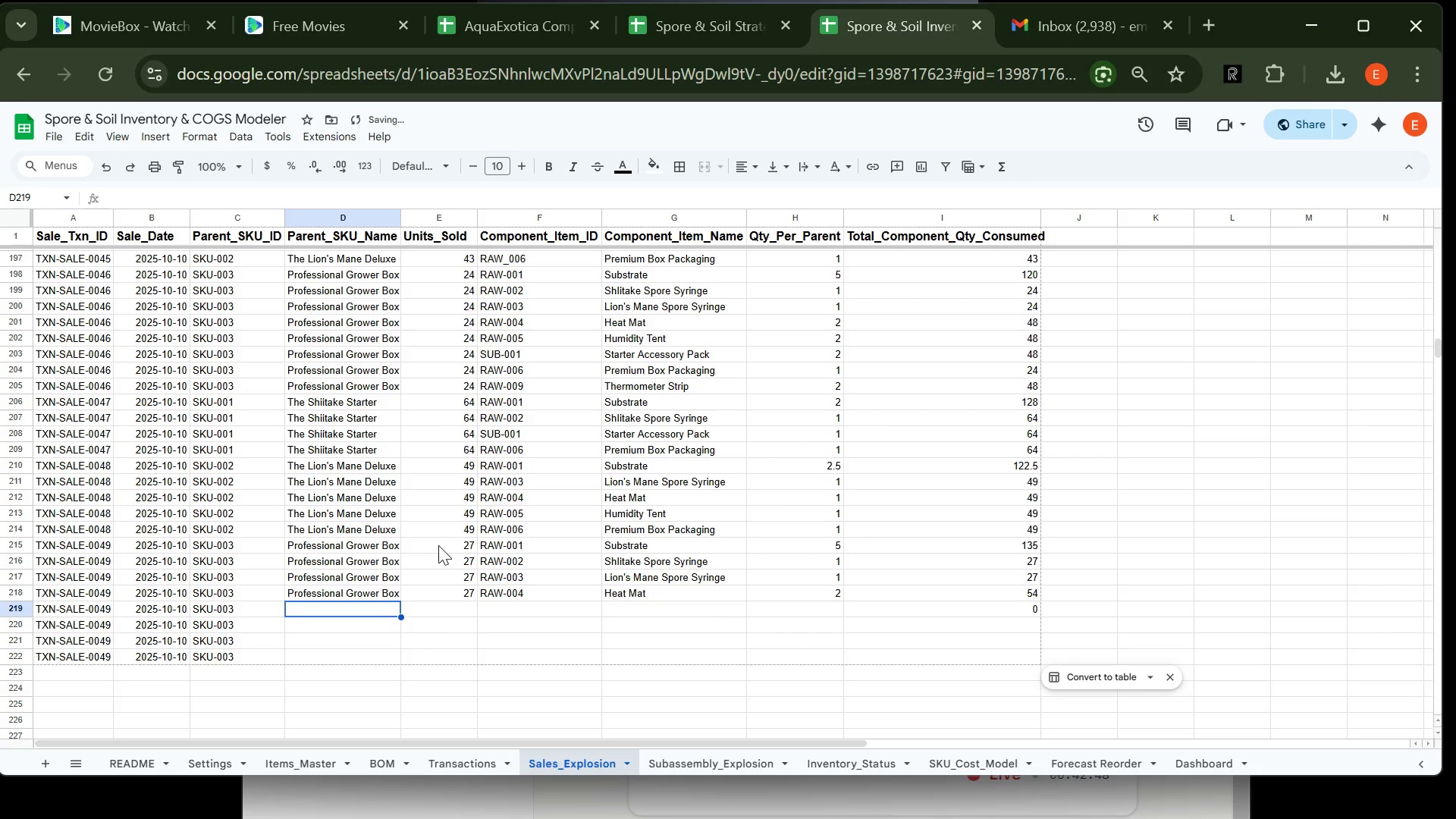 
 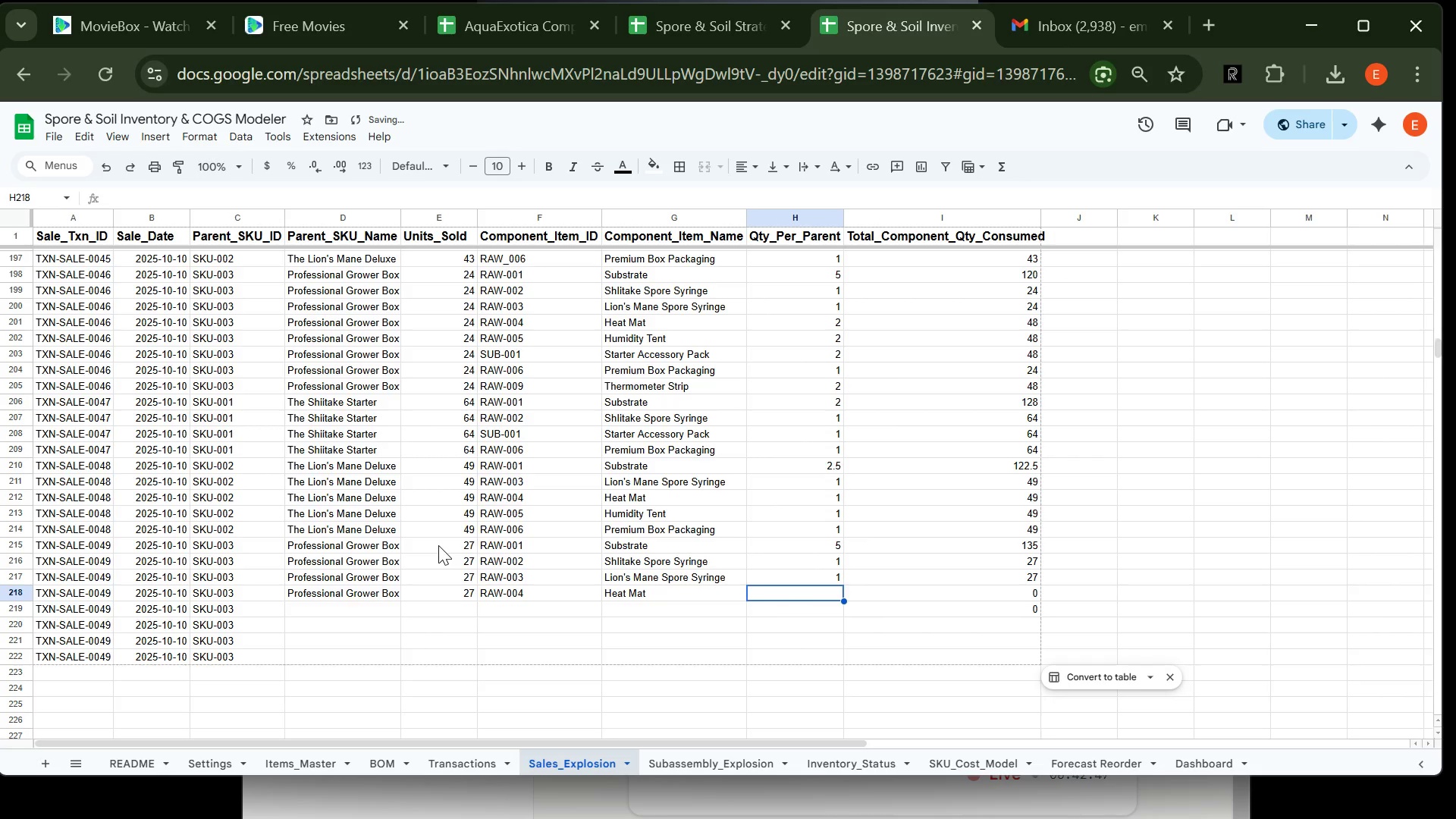 
key(Enter)
 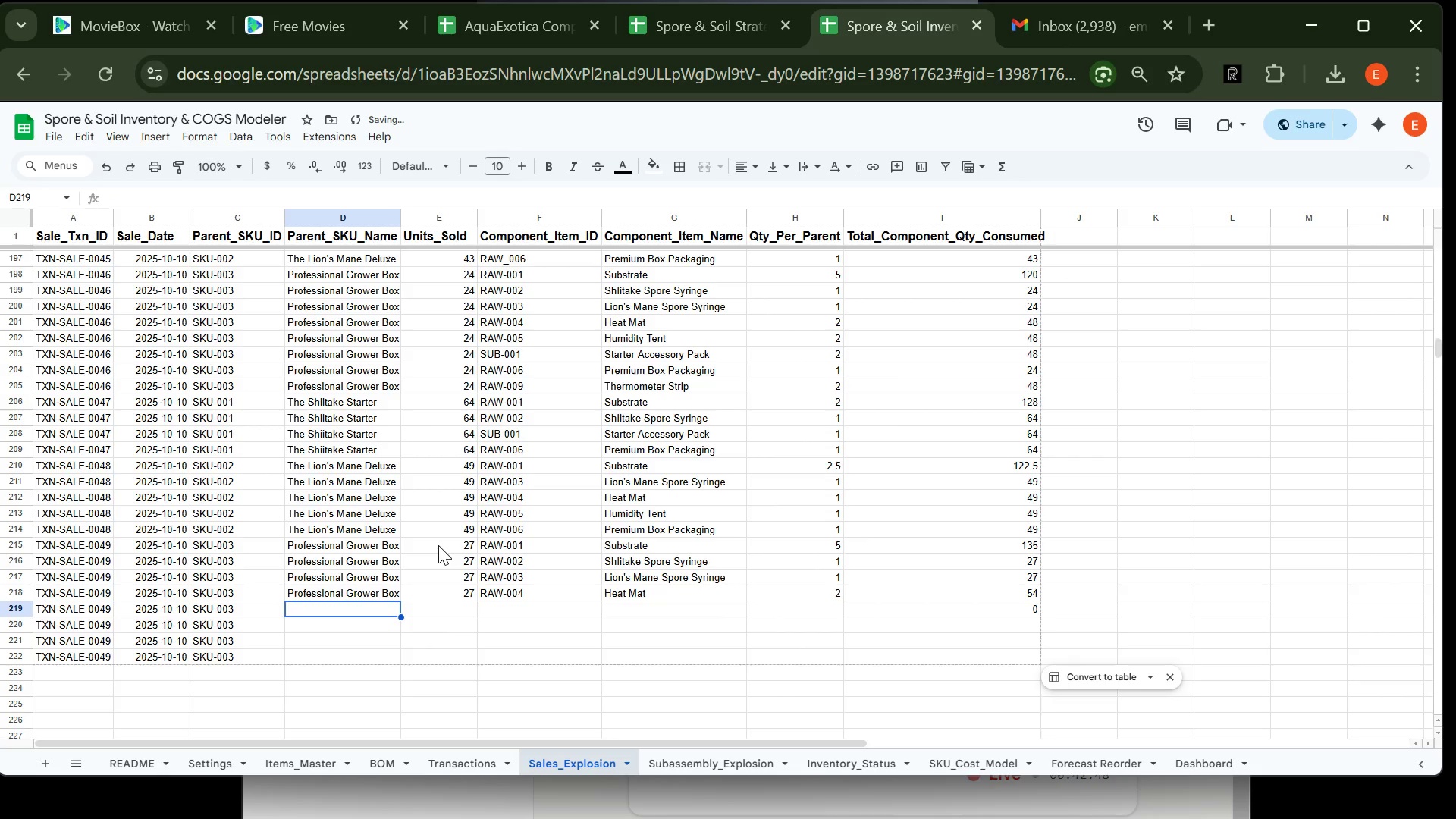 
type(Pro)
key(Tab)
type(27)
key(Tab)
type(RAw)
key(Backspace)
key(Backspace)
type(W)
key(Backspace)
type(AW-005)
key(Tab)
type(Hum)
key(Tab)
type(2)
 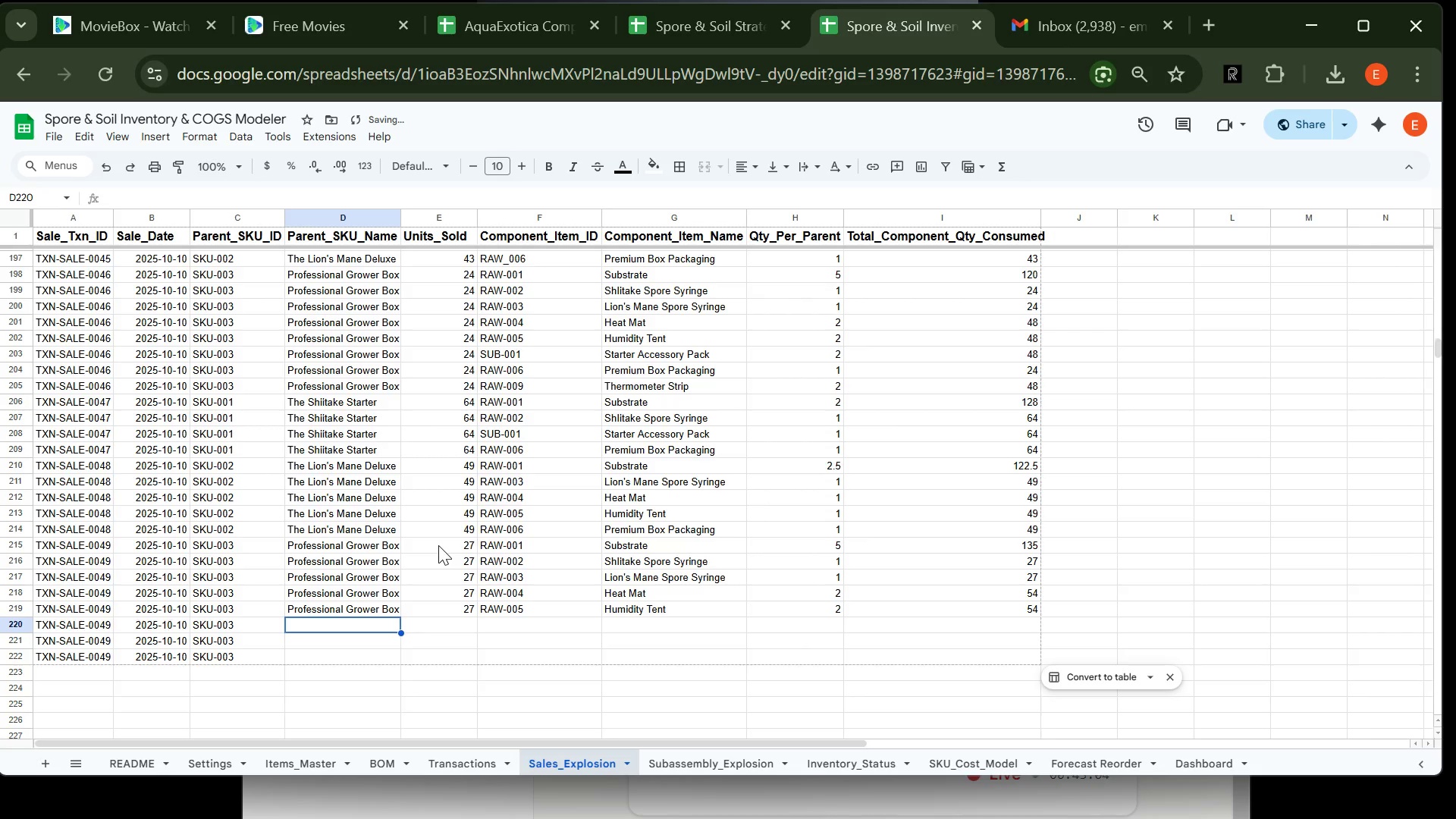 
 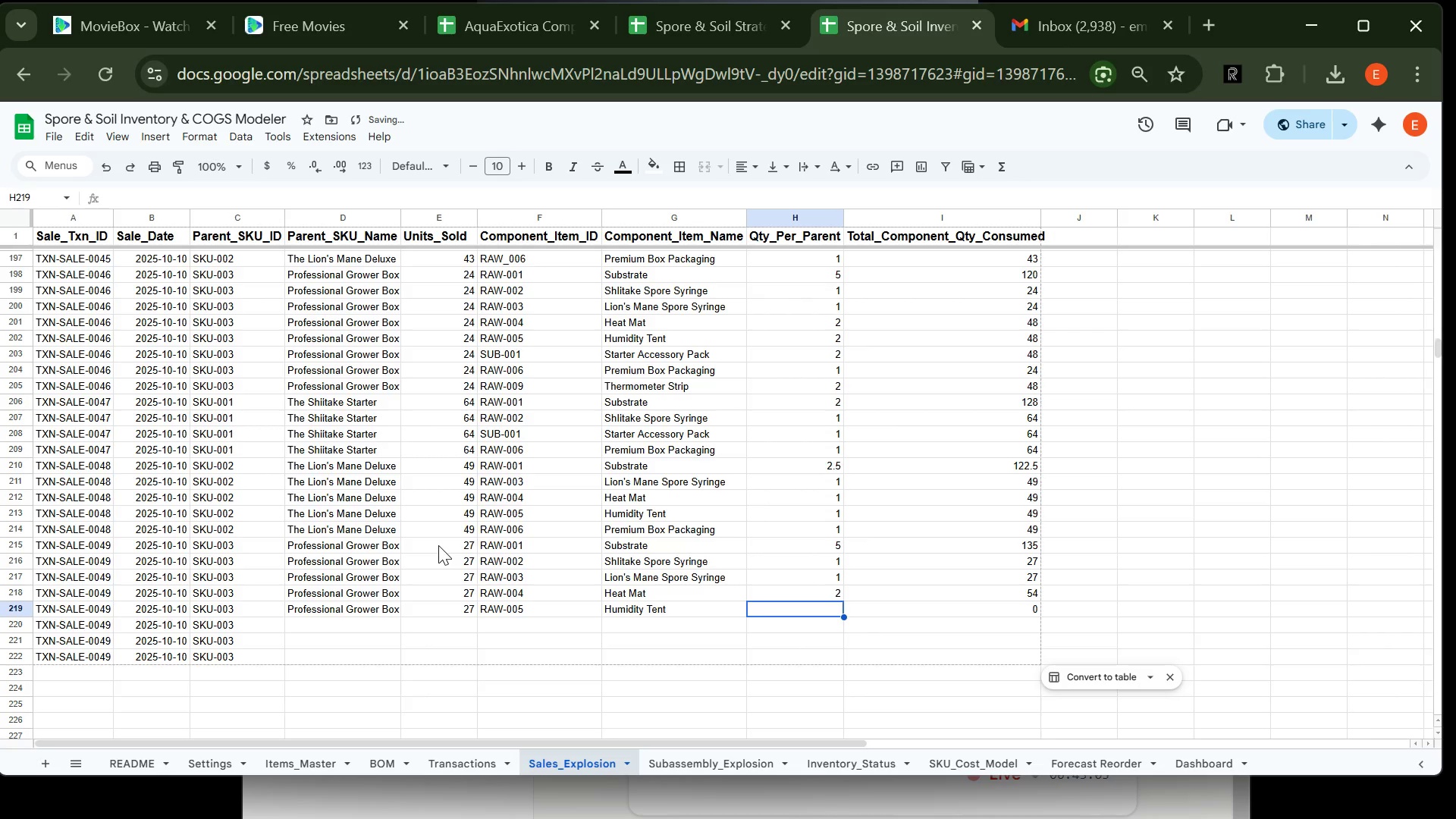 
key(Enter)
 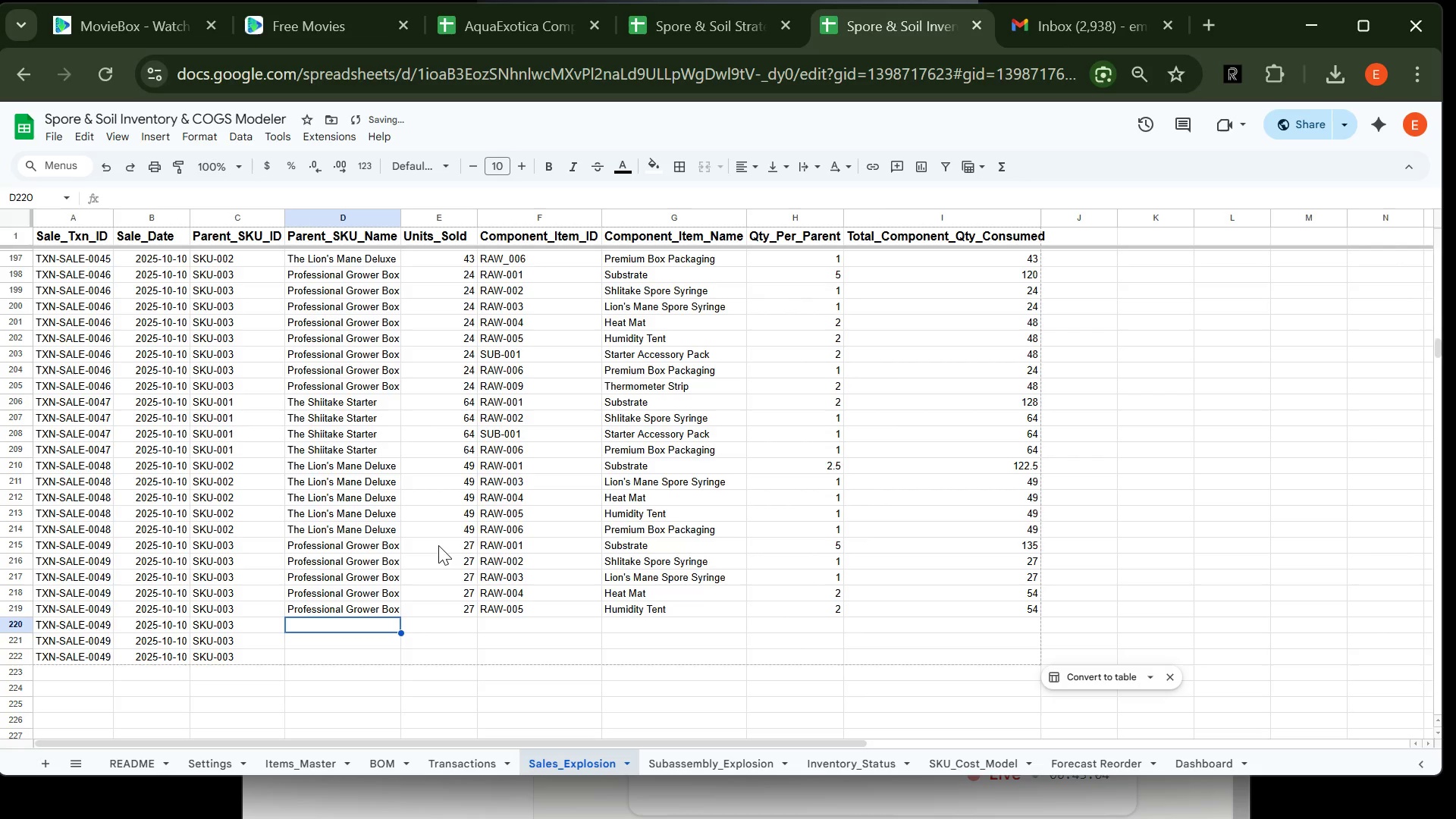 
type(Pro)
key(Tab)
type(27)
key(Tab)
 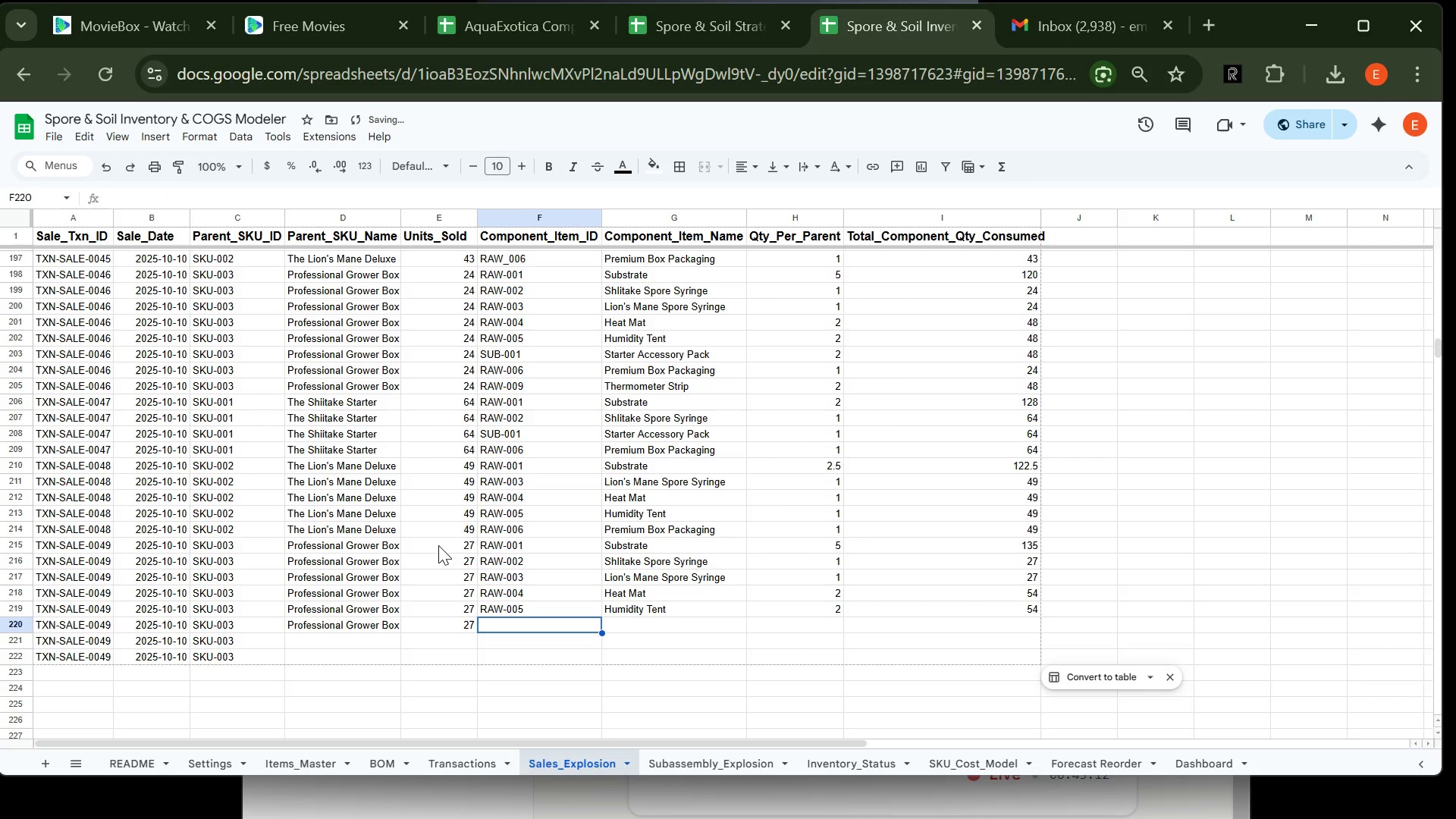 
type(SUB)
key(Tab)
type(STa)
key(Tab)
 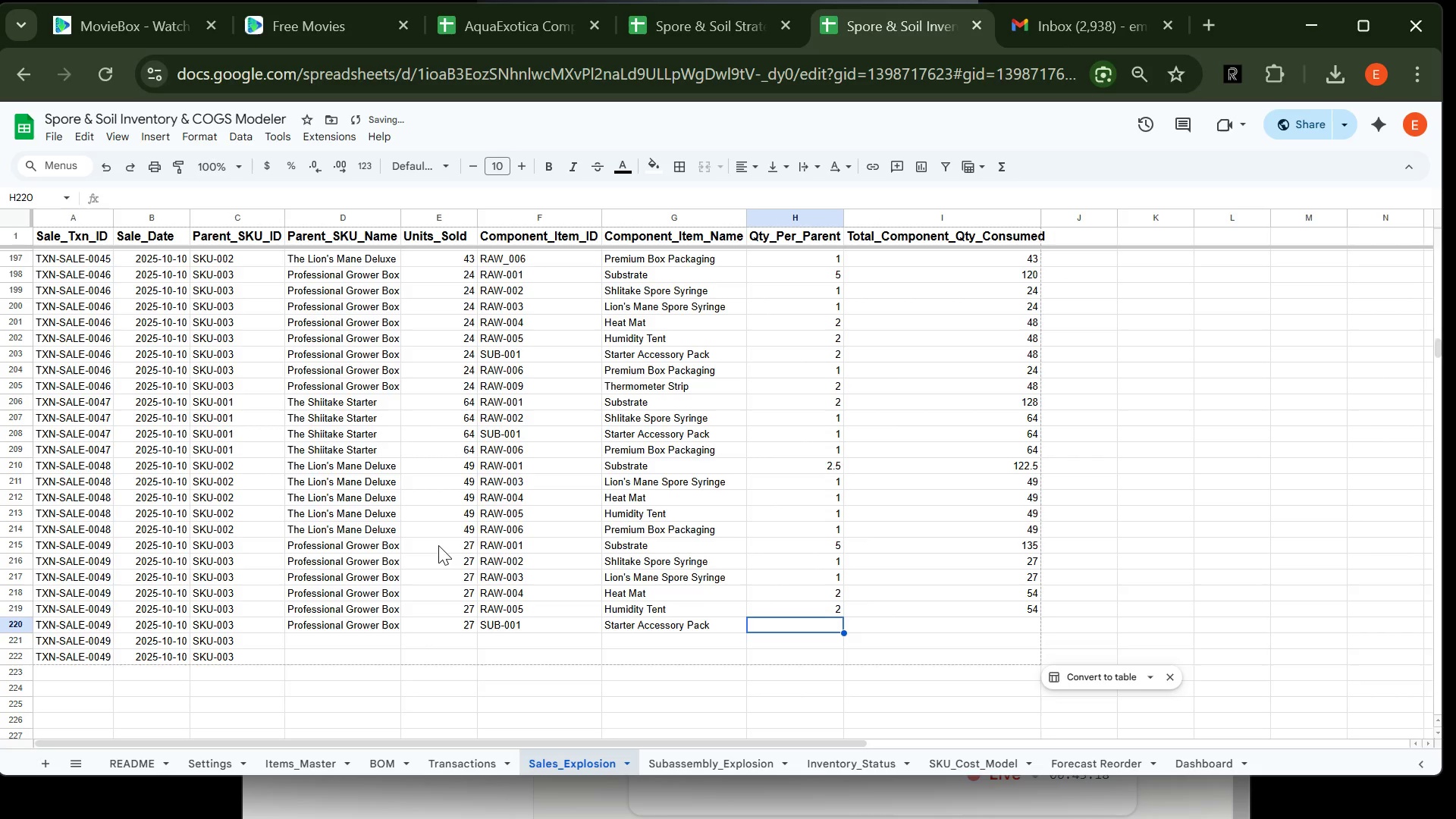 
wait(5.16)
 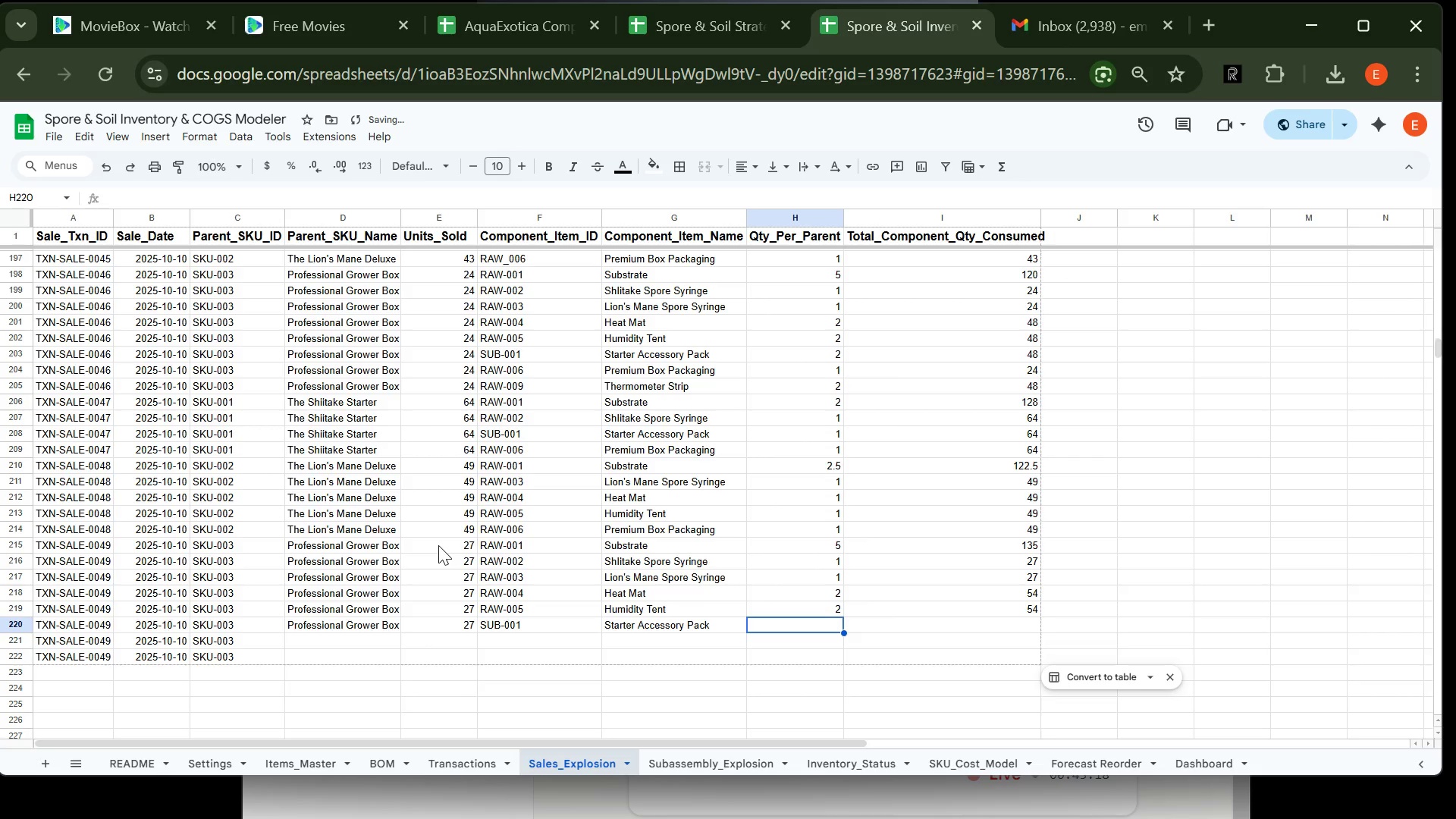 
hold_key(key=ShiftLeft, duration=0.84)
 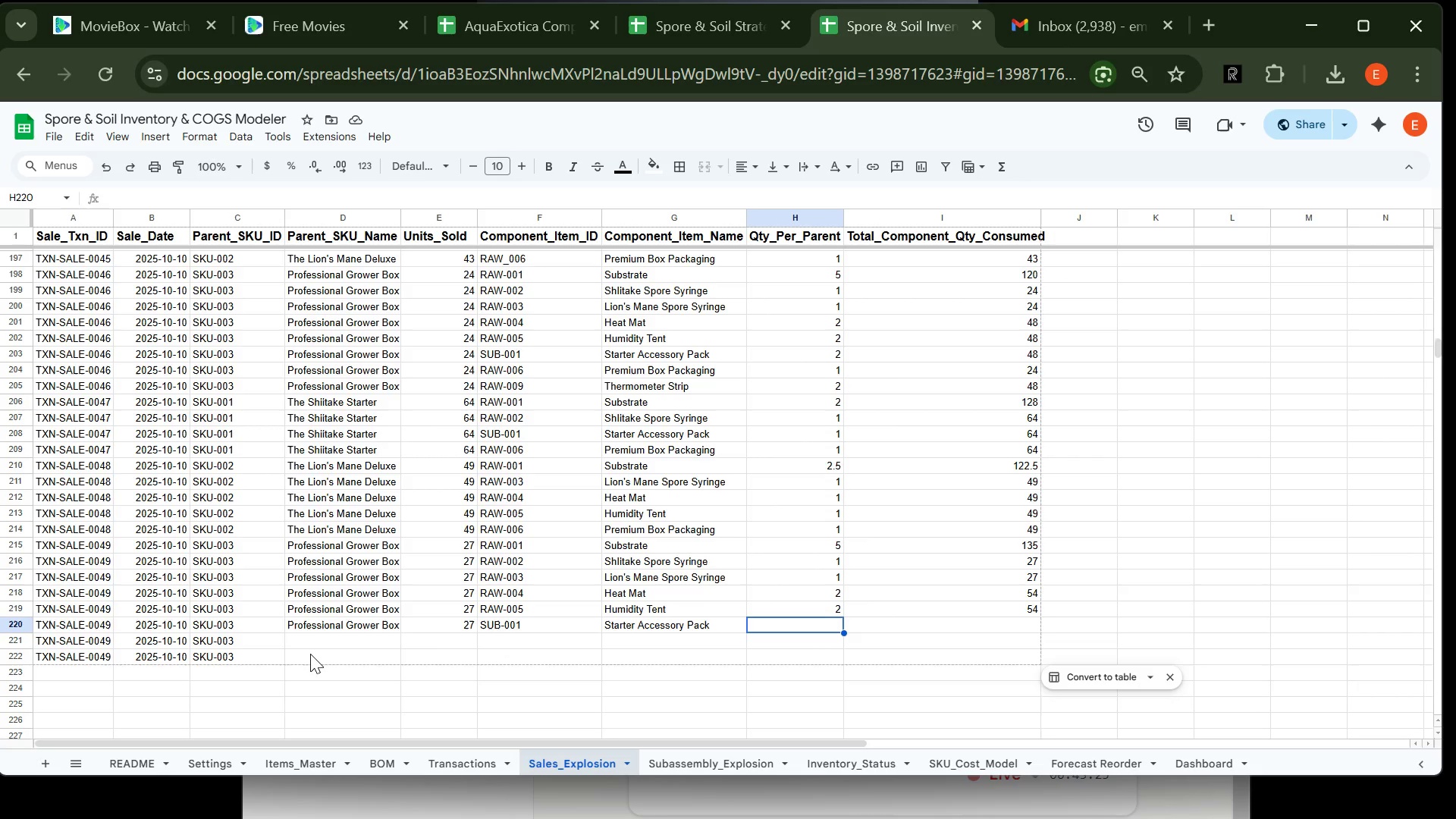 
left_click([316, 649])
 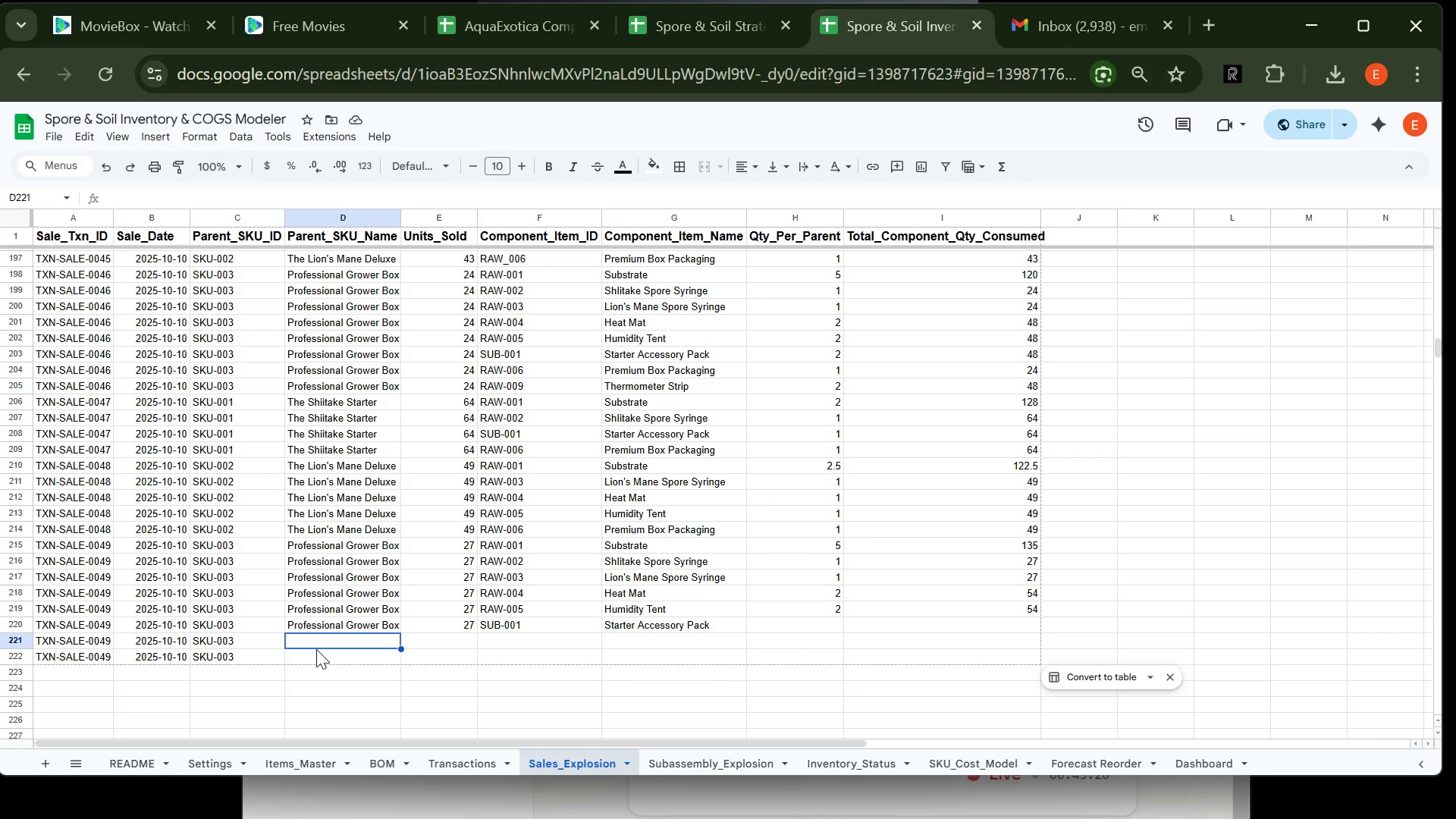 
left_click([316, 649])
 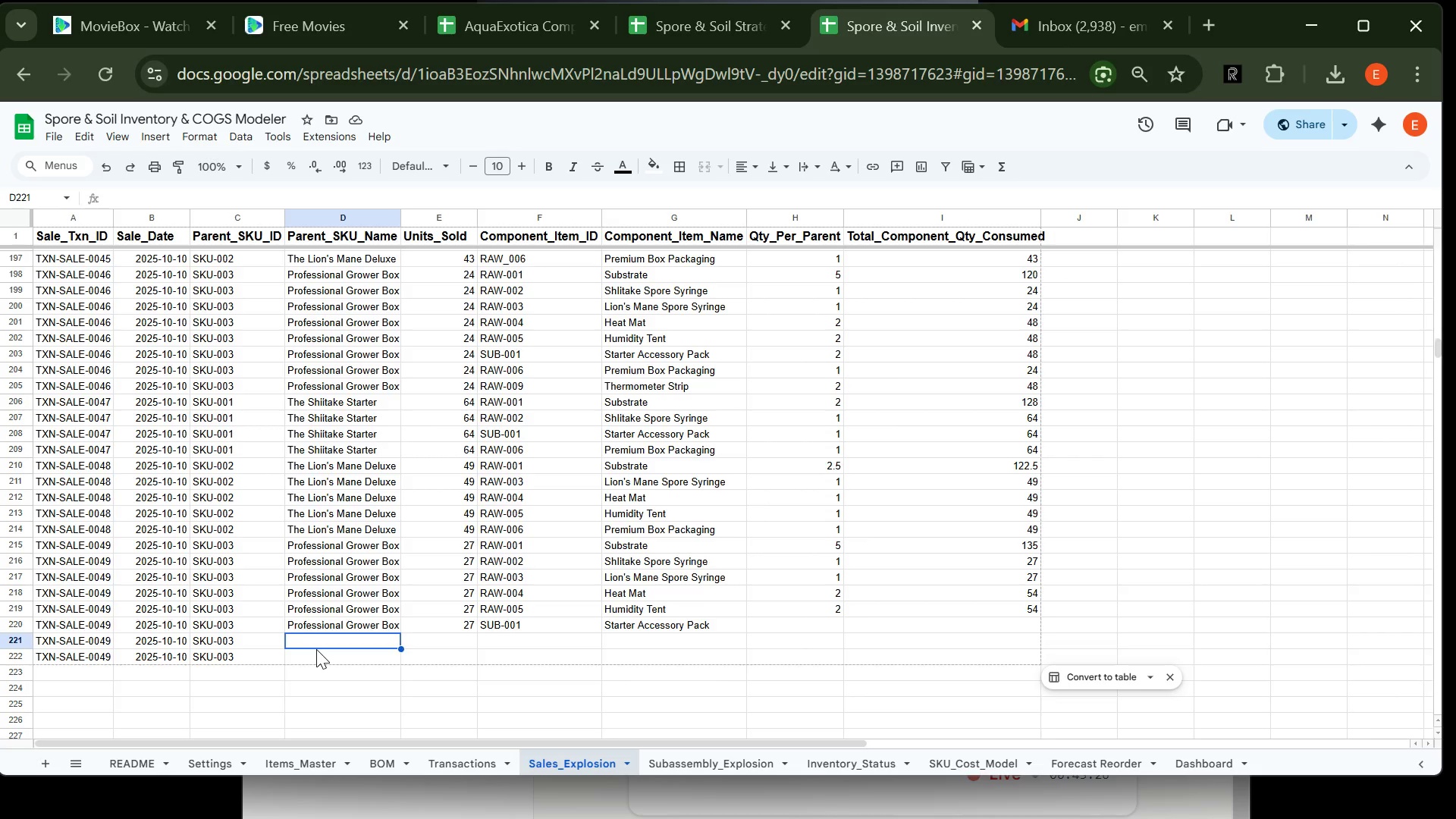 
type(Pro)
key(Tab)
type(27)
key(Tab)
type(RAW-006)
key(Tab)
type(Pre)
key(Tab)
type(1)
 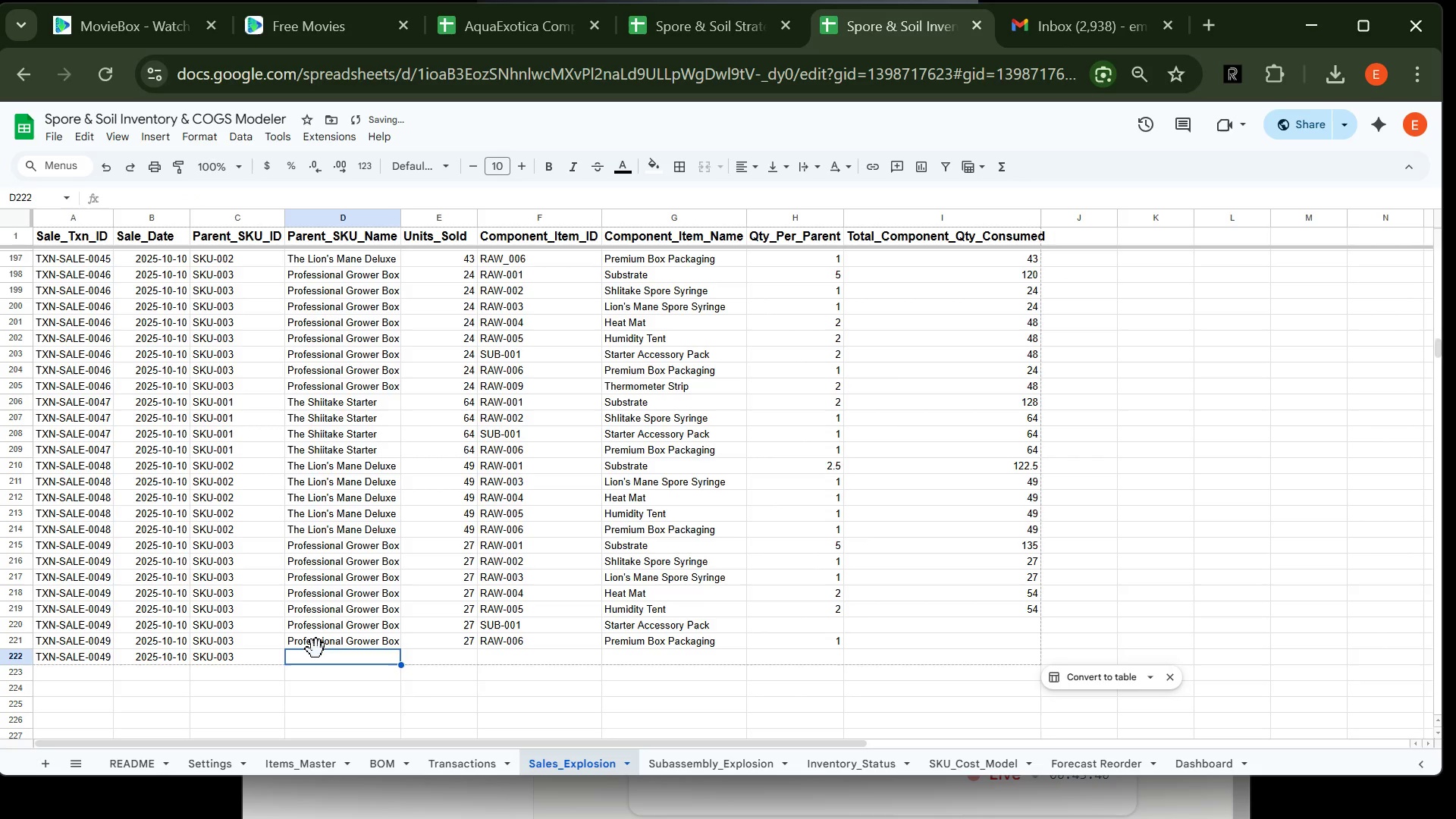 
 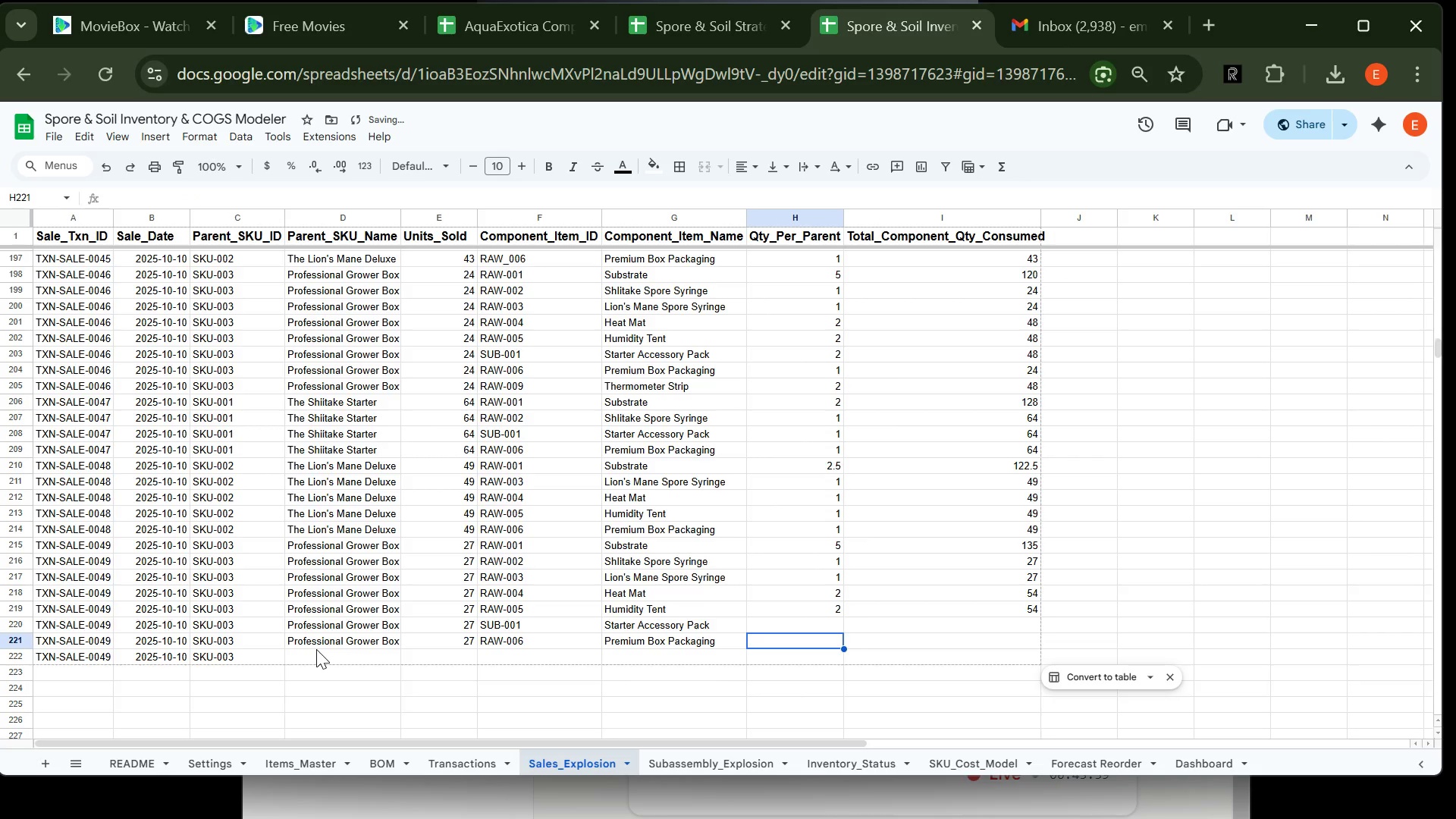 
key(Enter)
 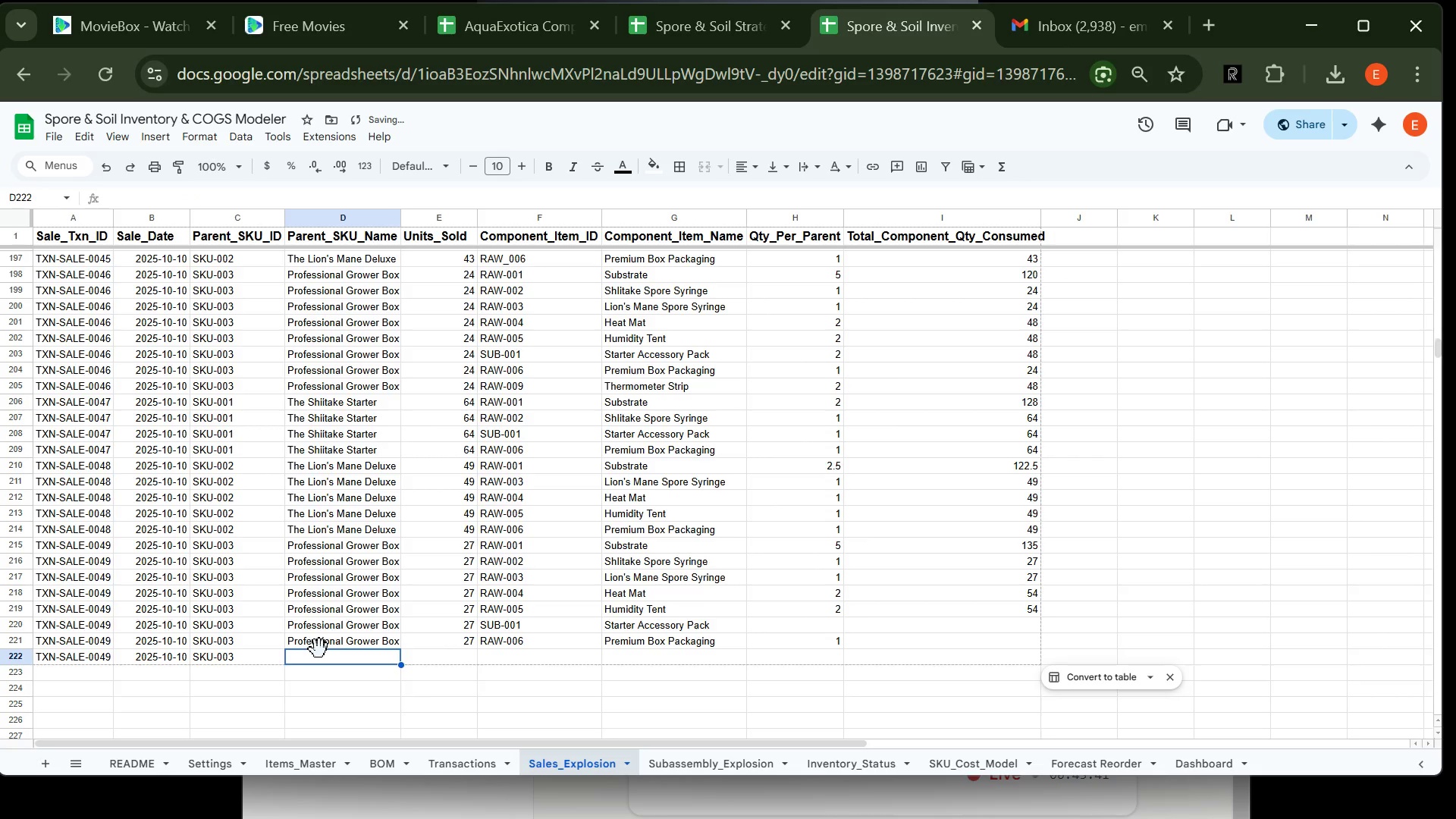 
type(Pro)
key(Tab)
type(27)
key(Tab)
type(RAW-009)
key(Tab)
type(The)
key(Tab)
type(2)
 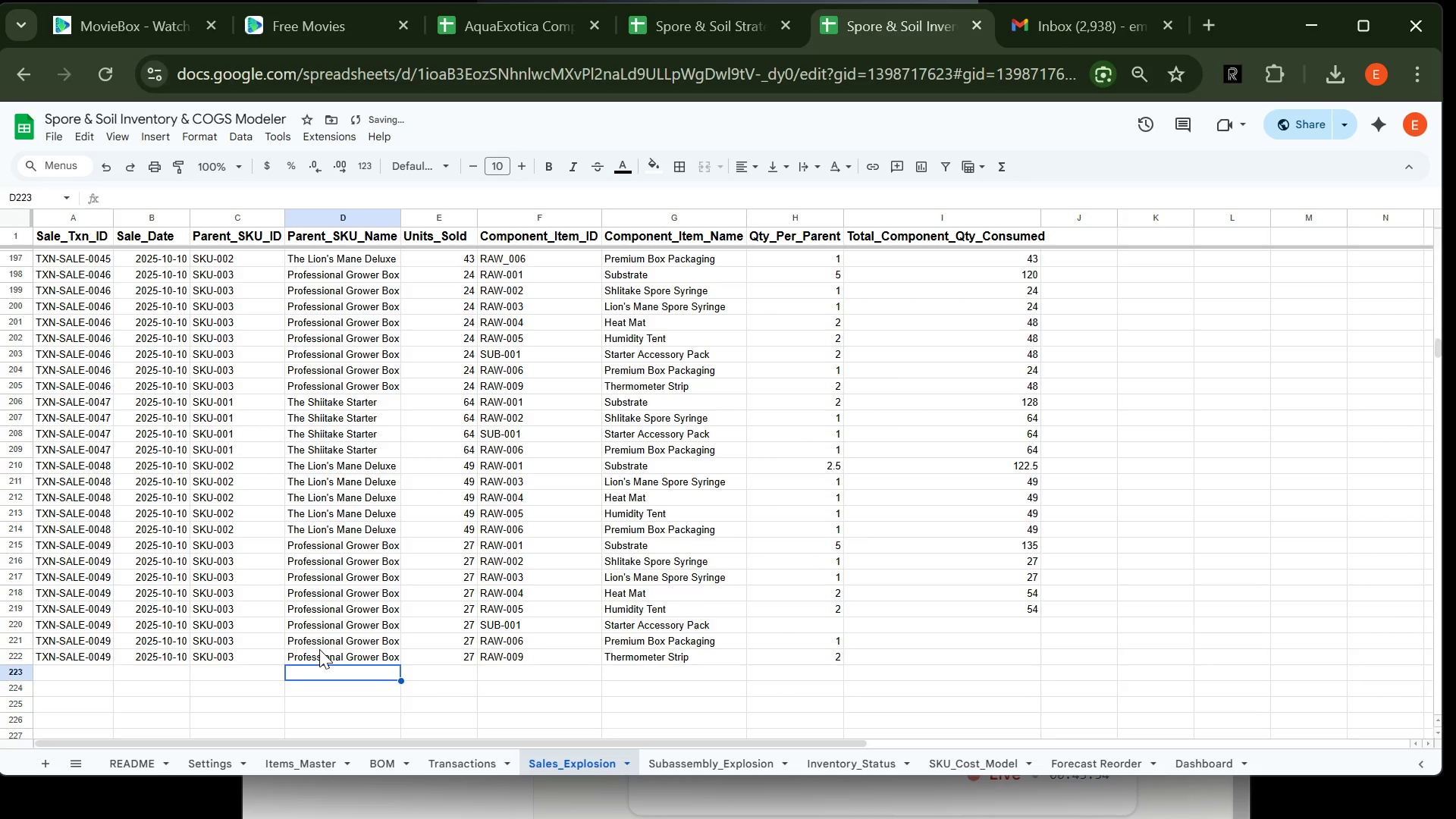 
 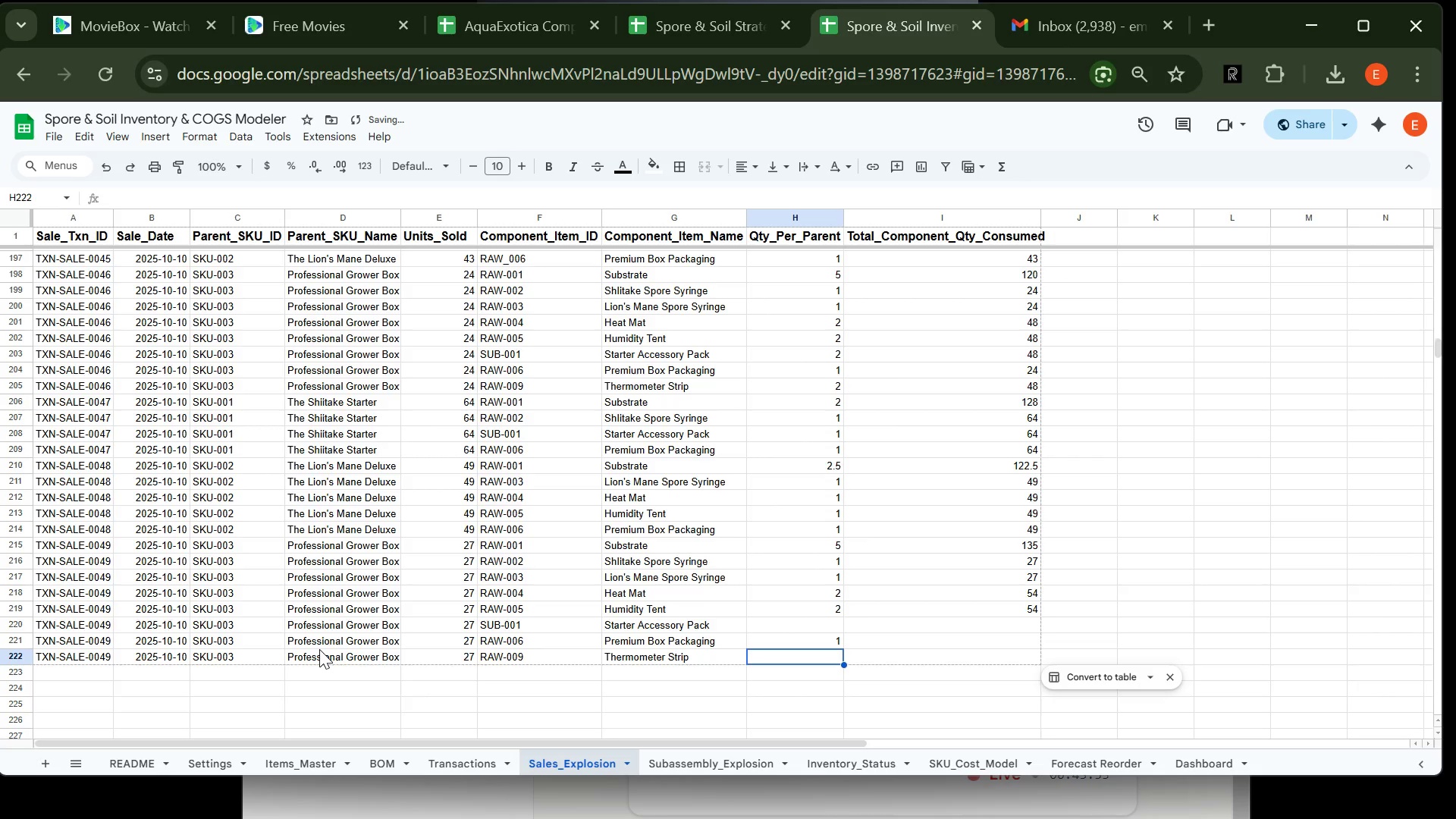 
key(Enter)
 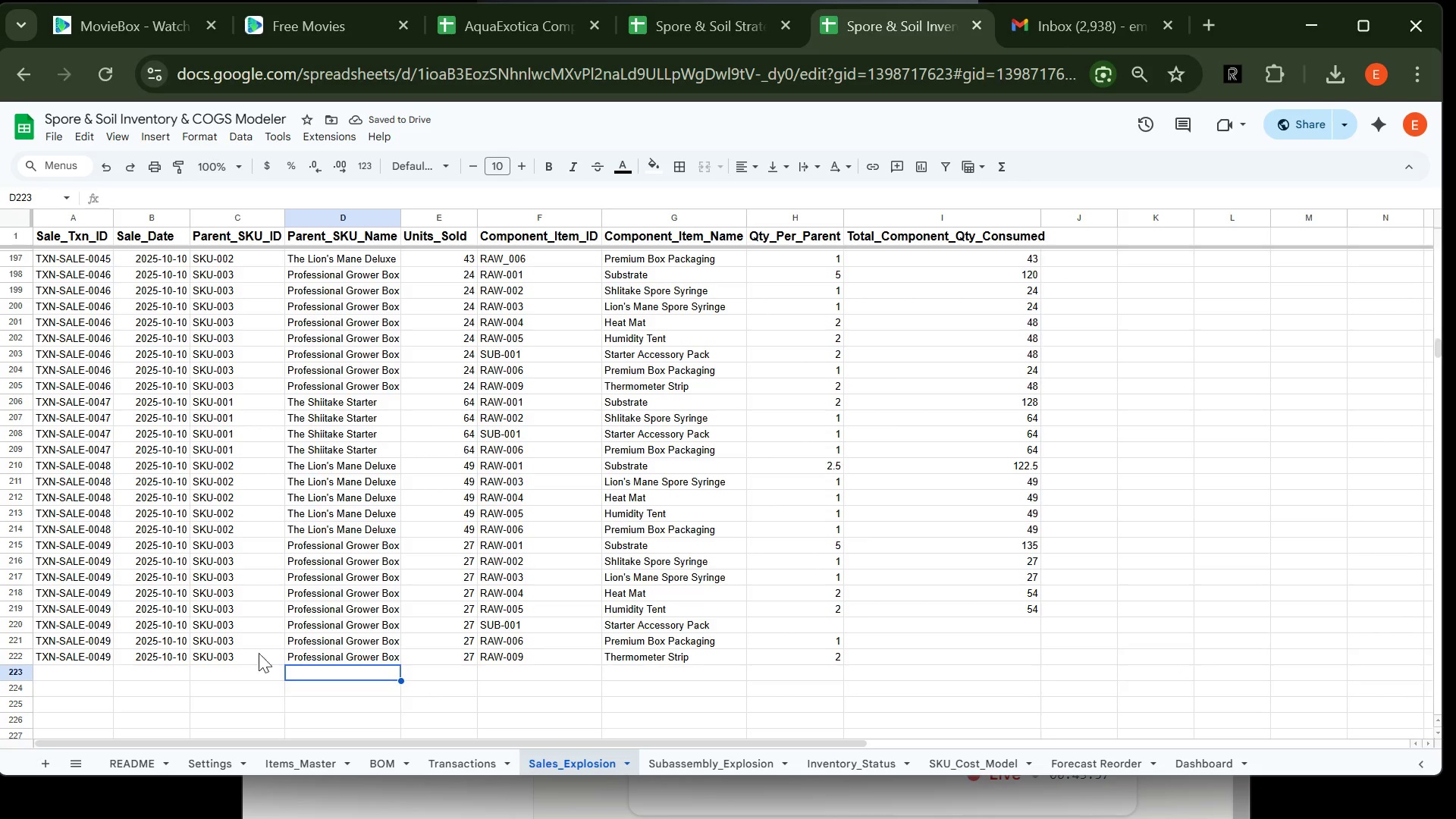 
left_click([87, 667])
 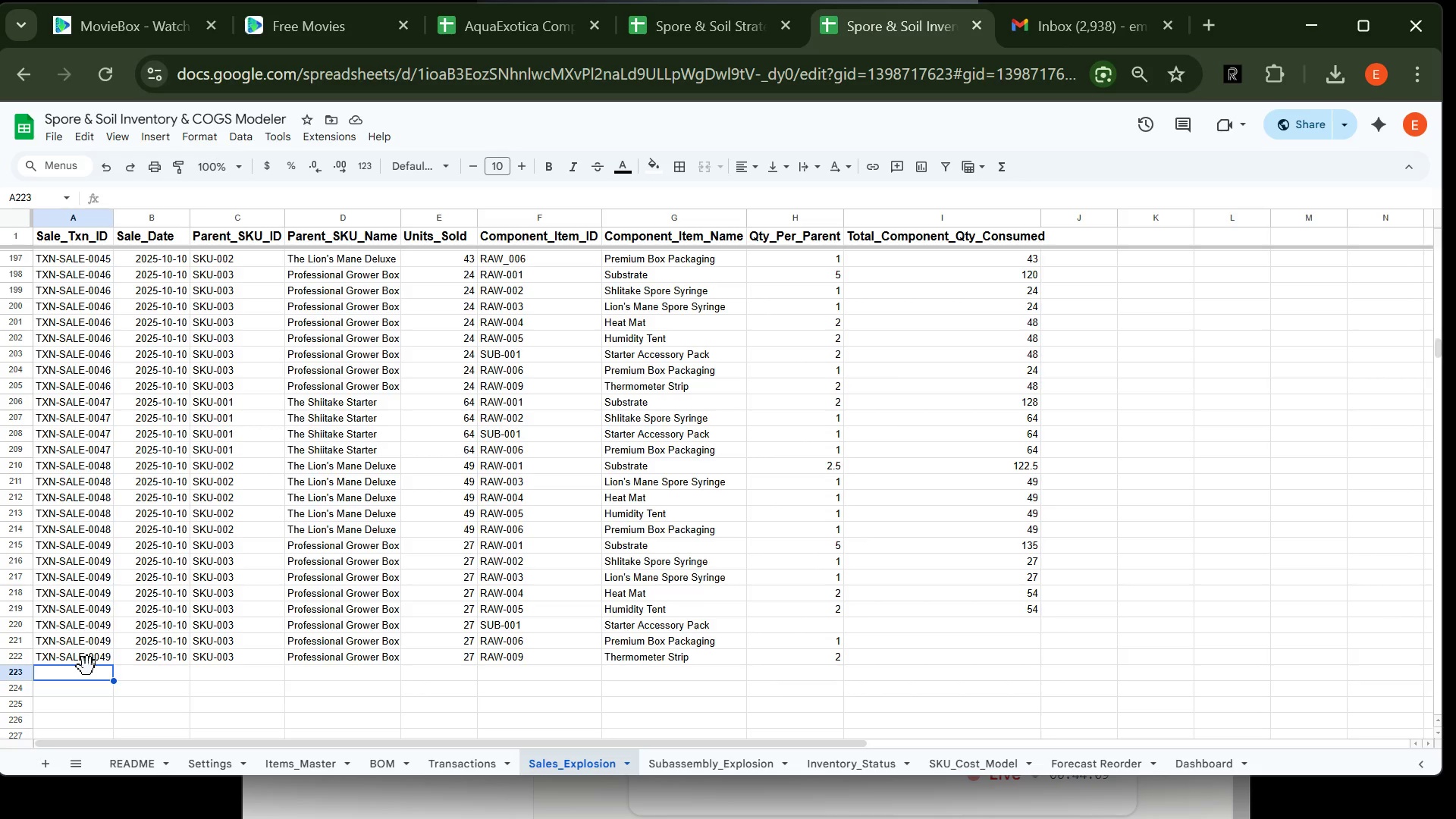 
wait(15.56)
 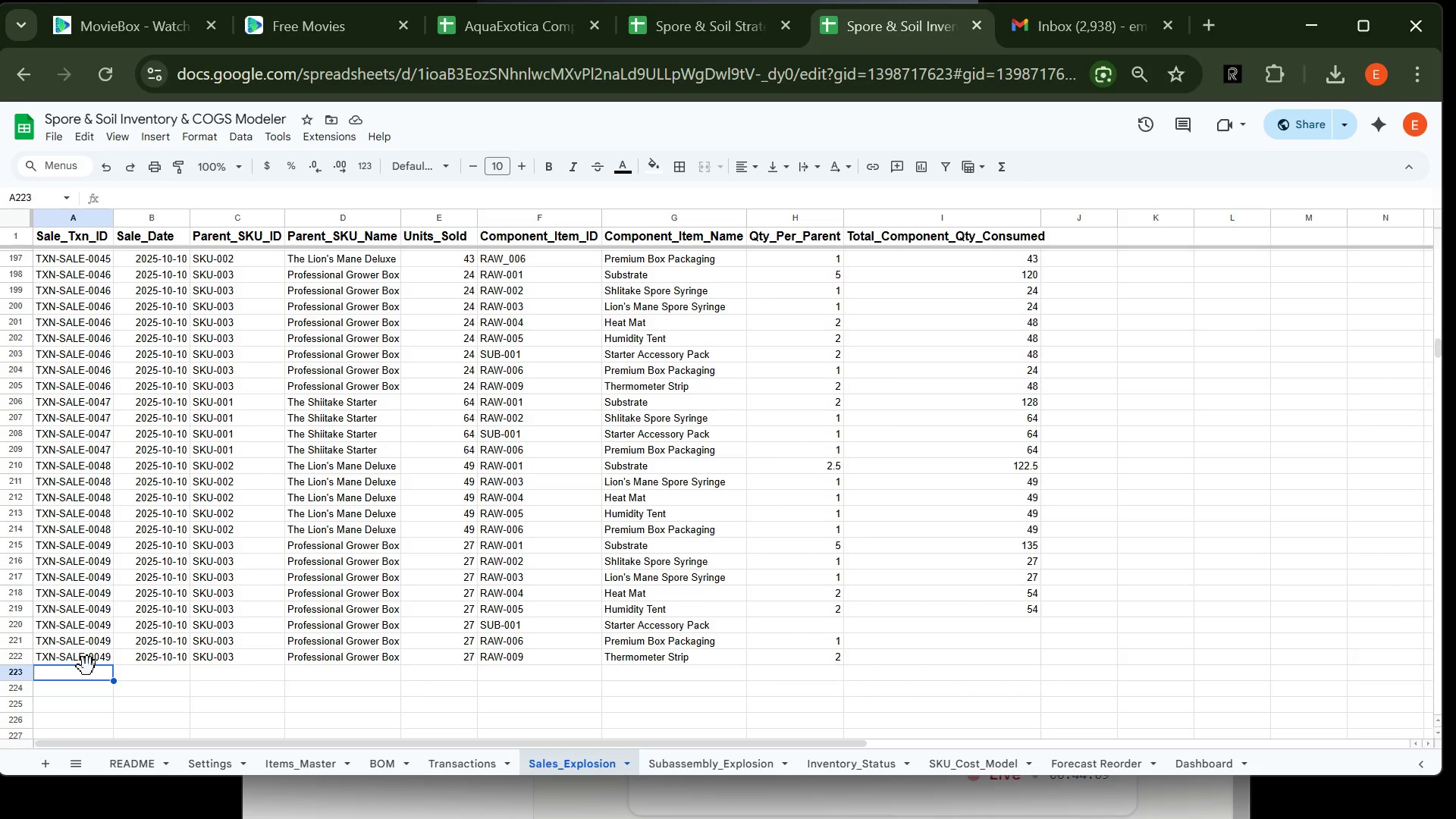 
left_click([836, 623])
 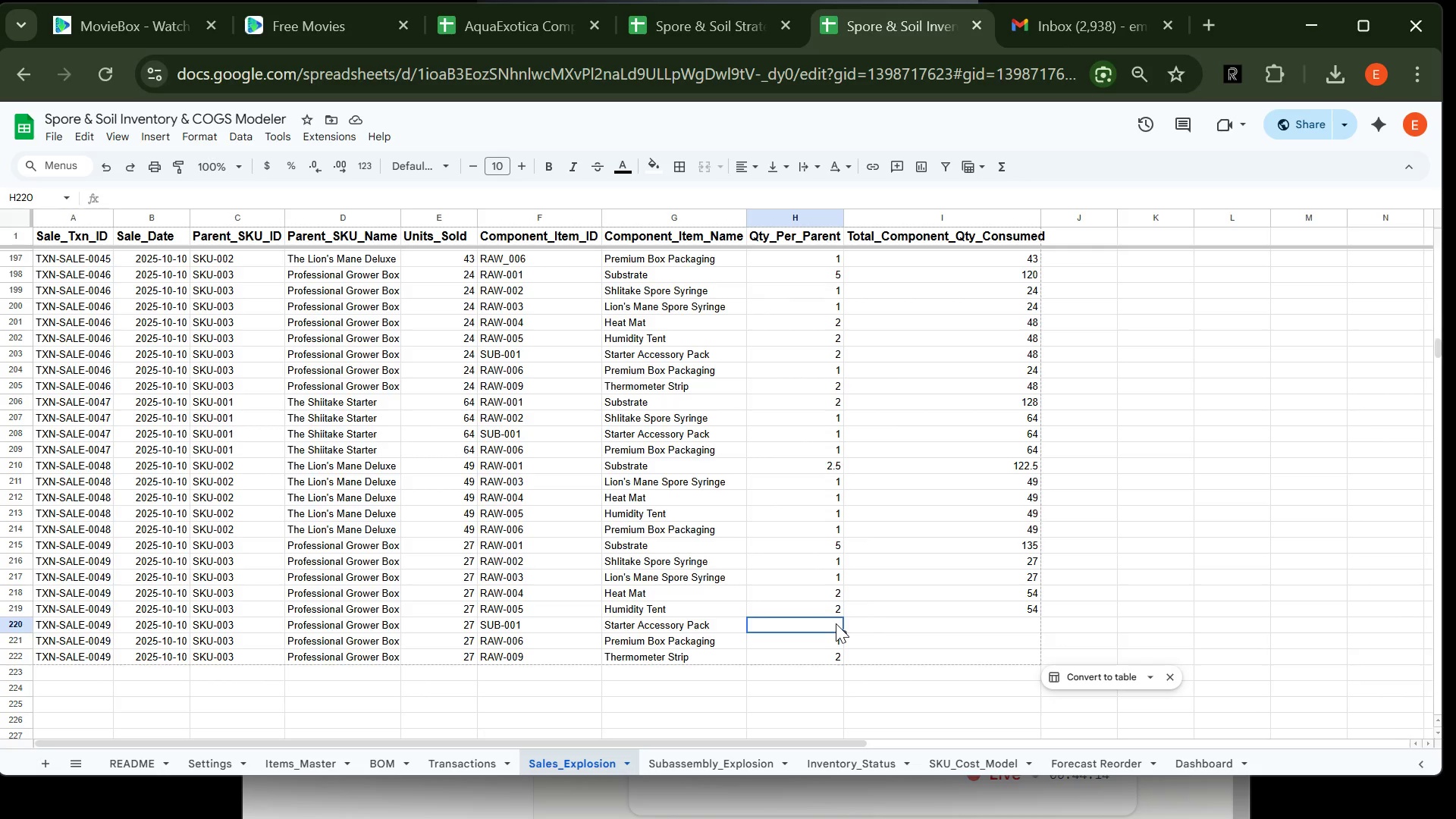 
key(2)
 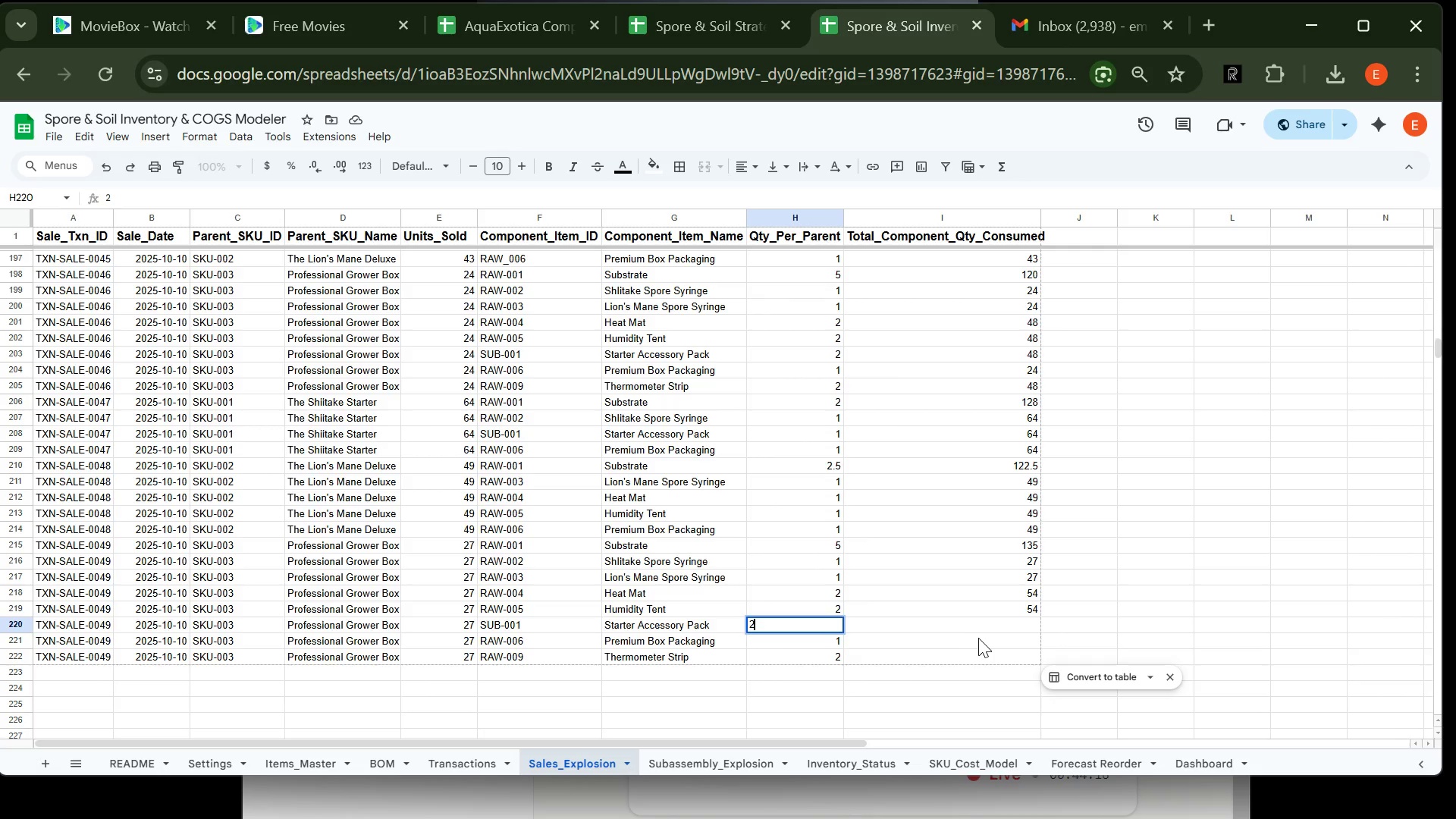 
left_click([987, 623])
 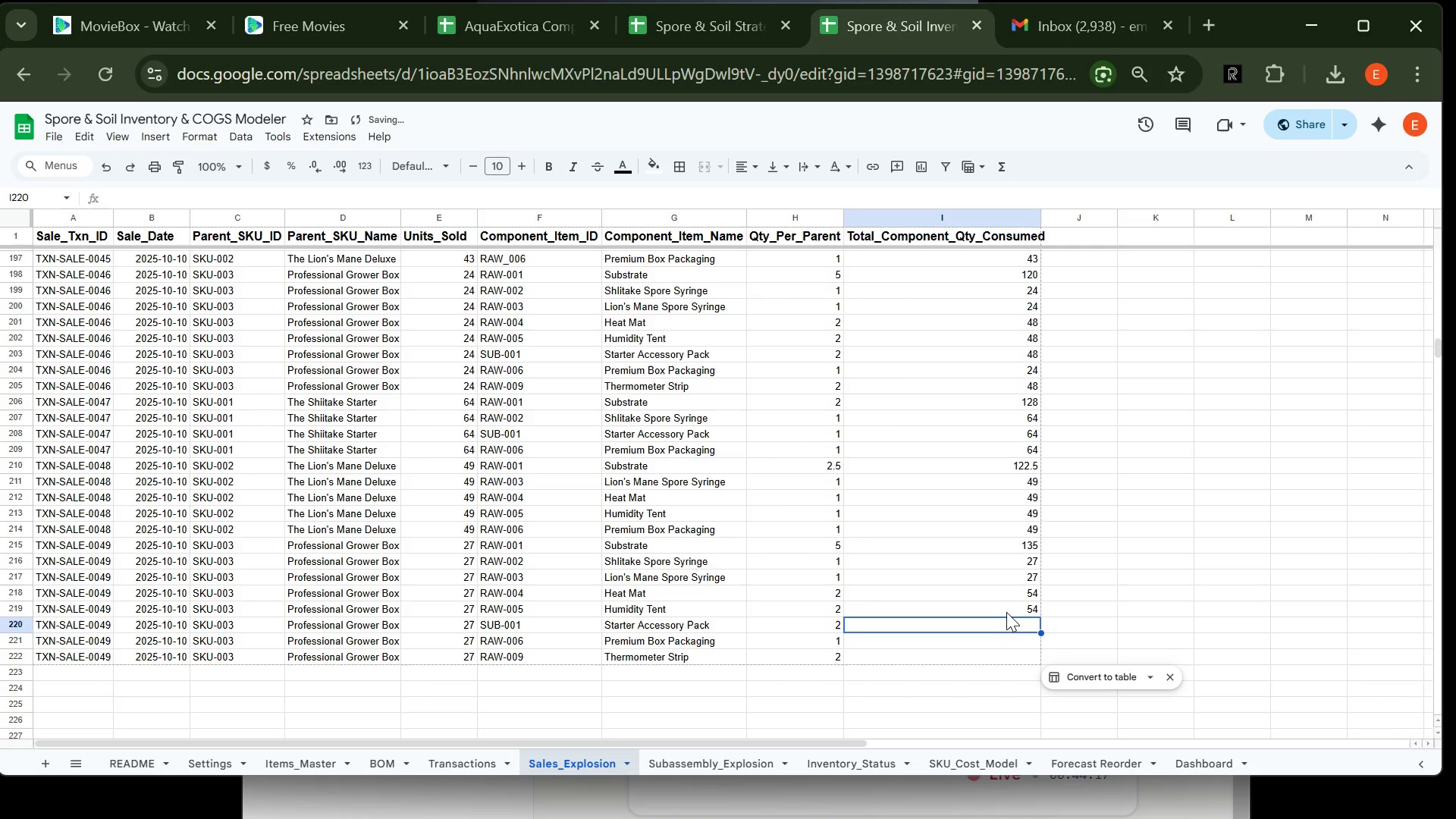 
left_click([1008, 611])
 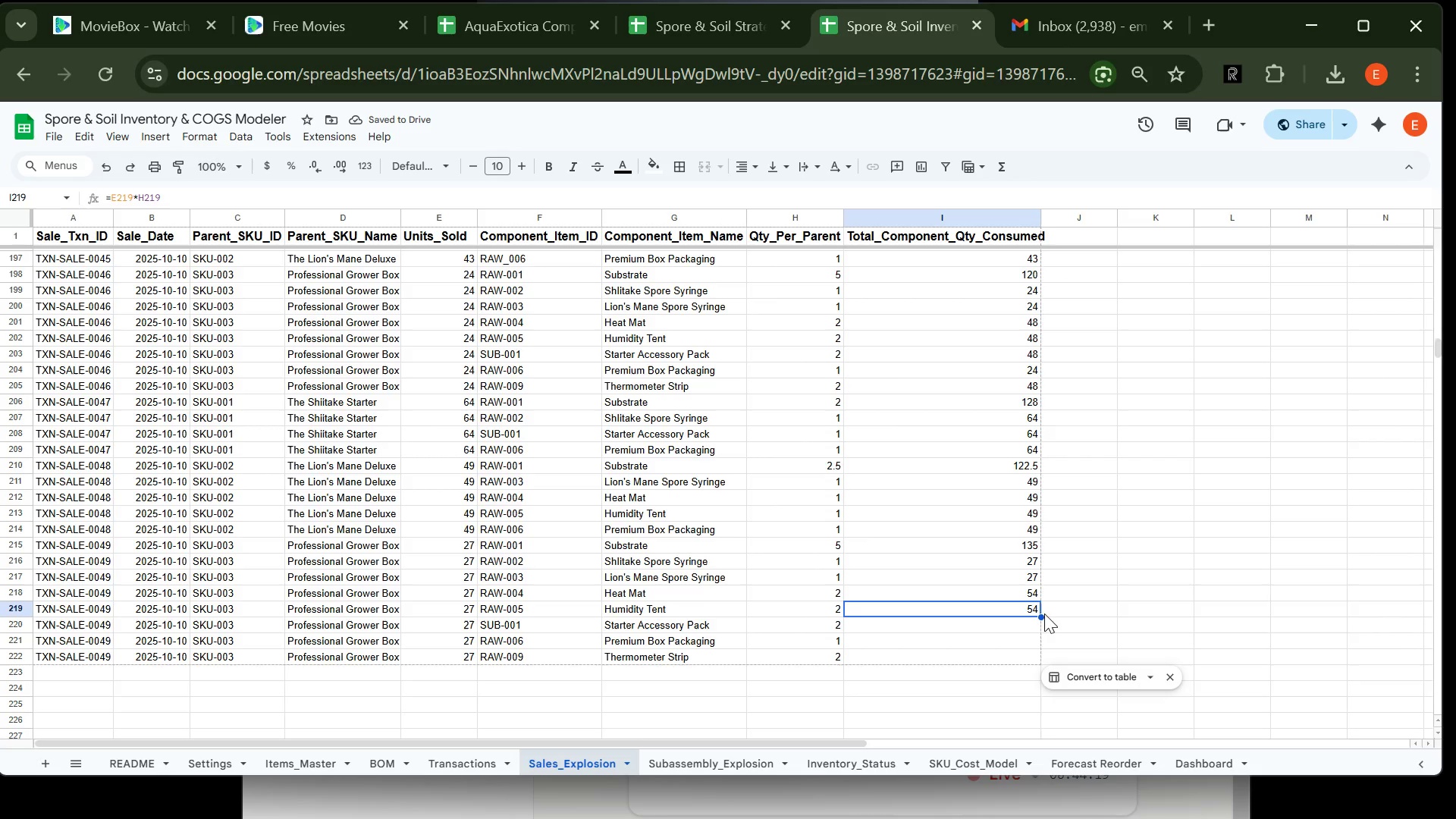 
left_click_drag(start_coordinate=[1038, 617], to_coordinate=[988, 494])
 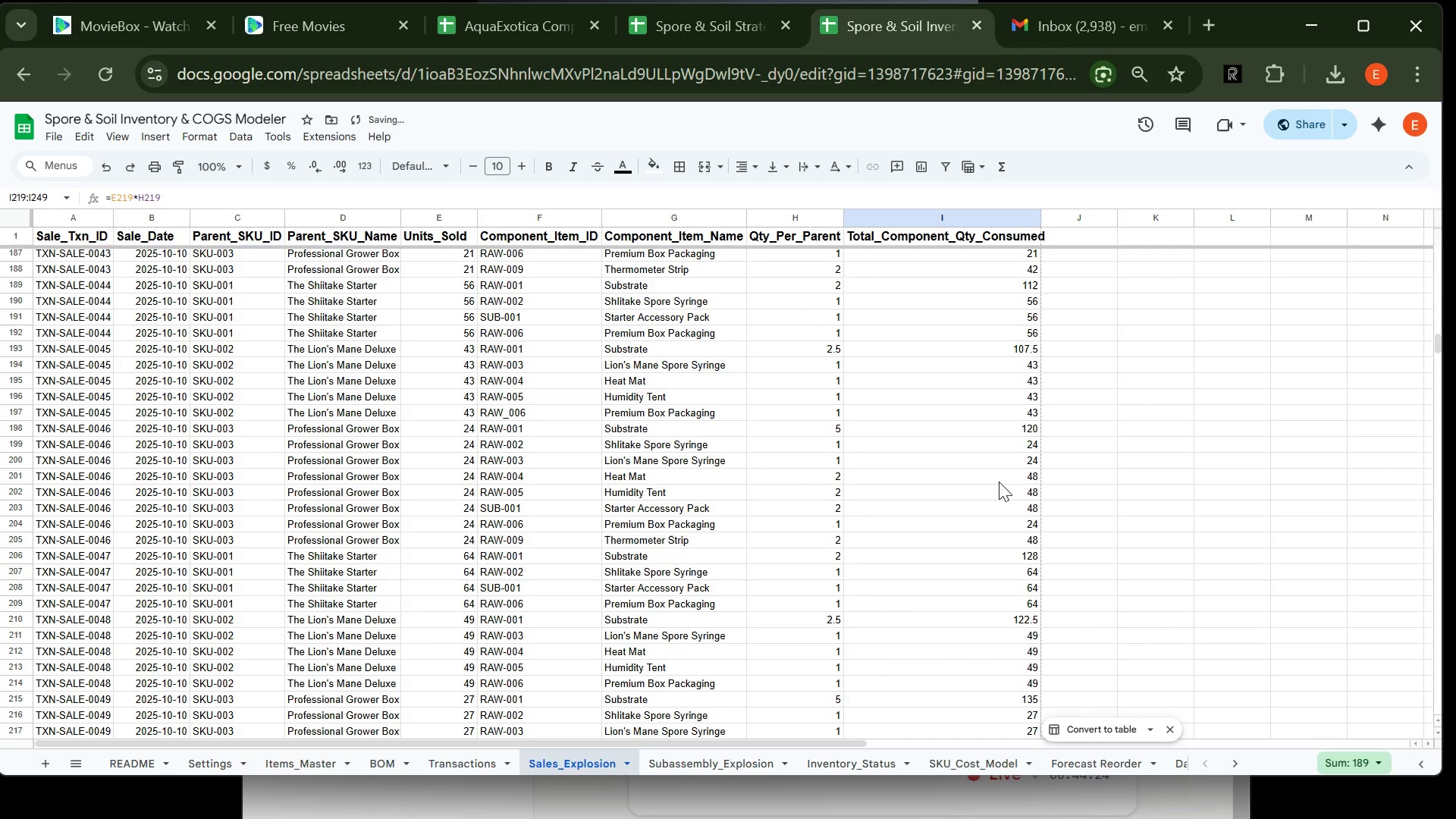 
left_click([1151, 464])
 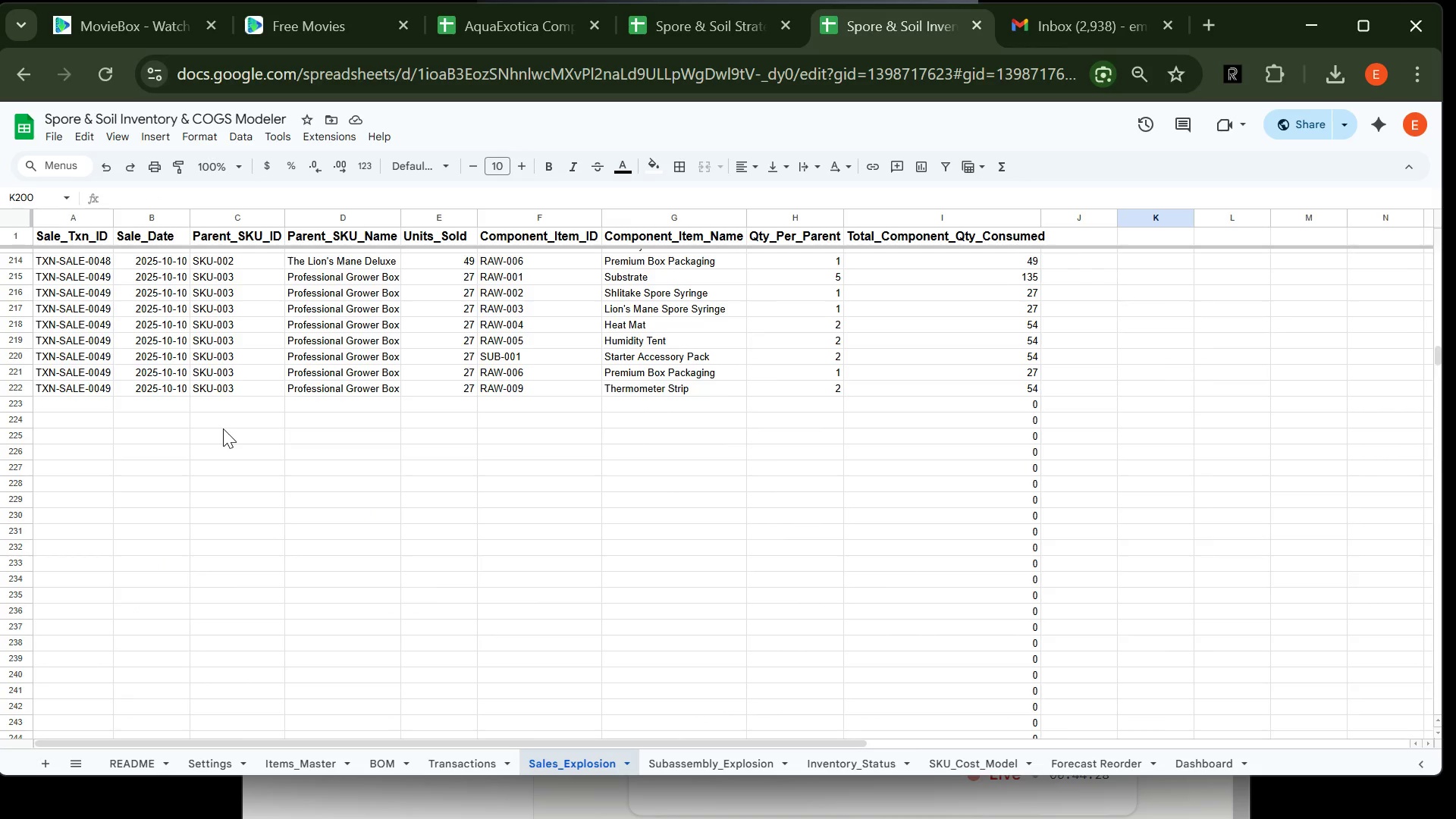 
wait(5.25)
 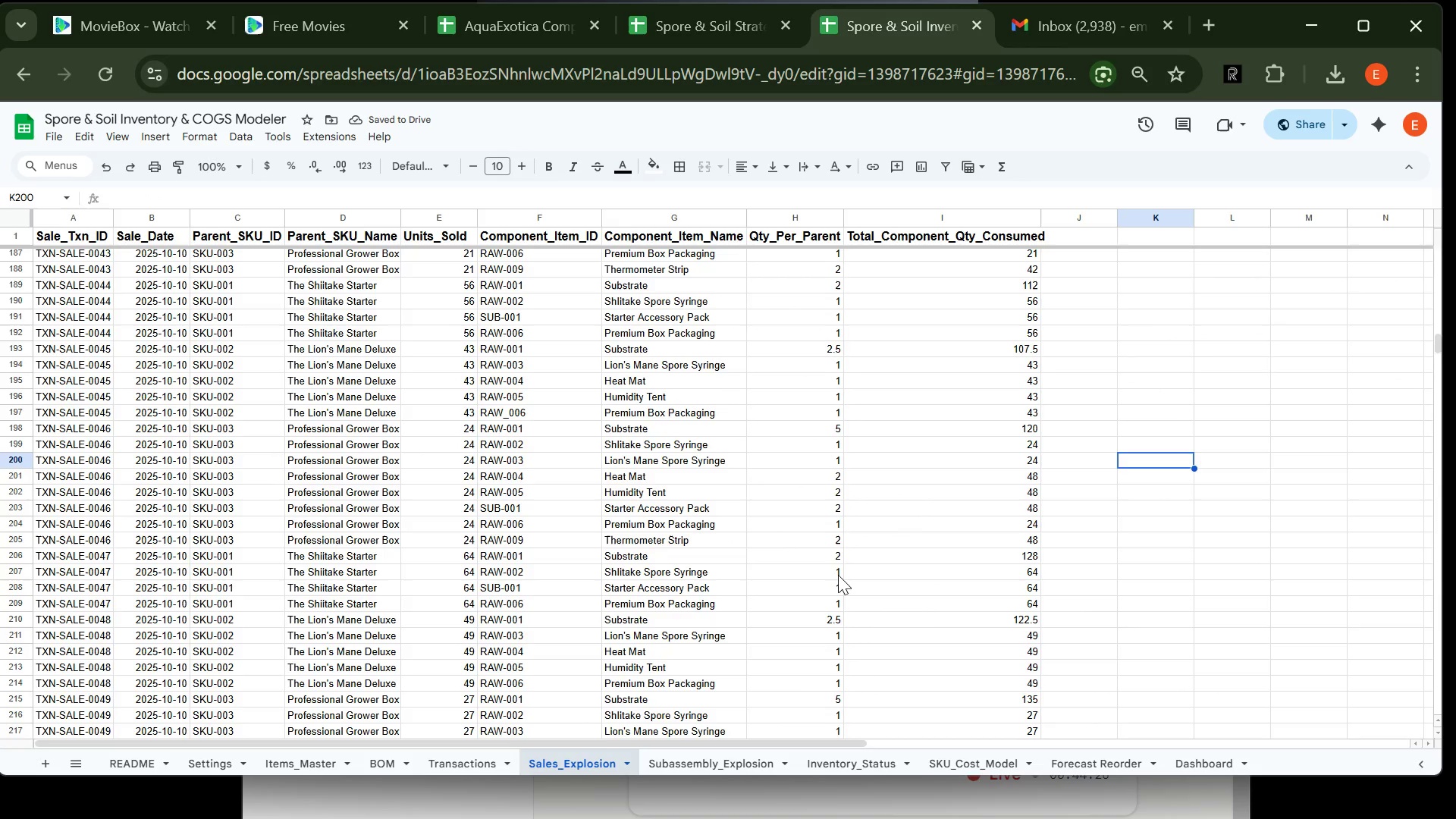 
left_click([75, 405])
 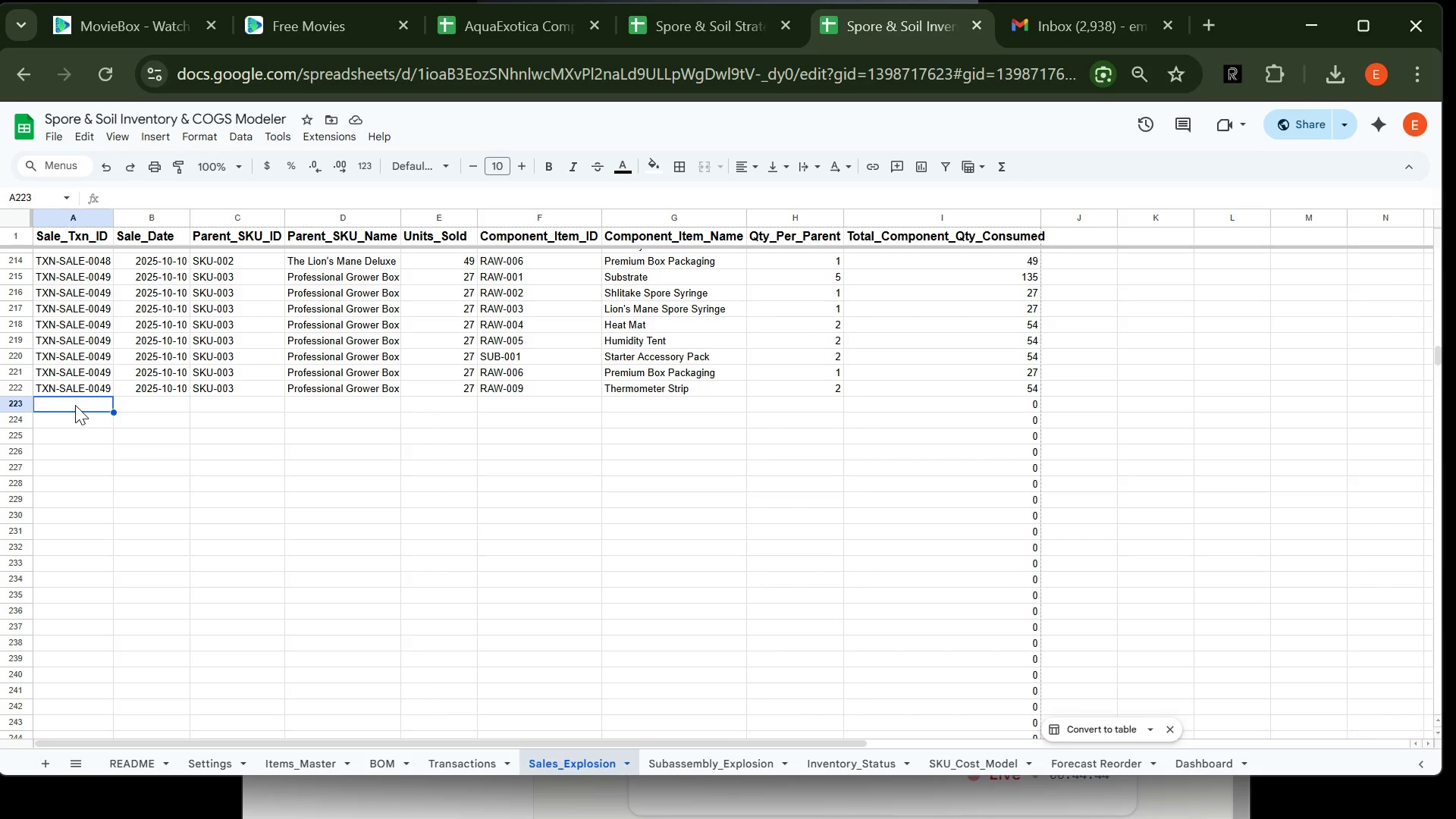 
wait(19.72)
 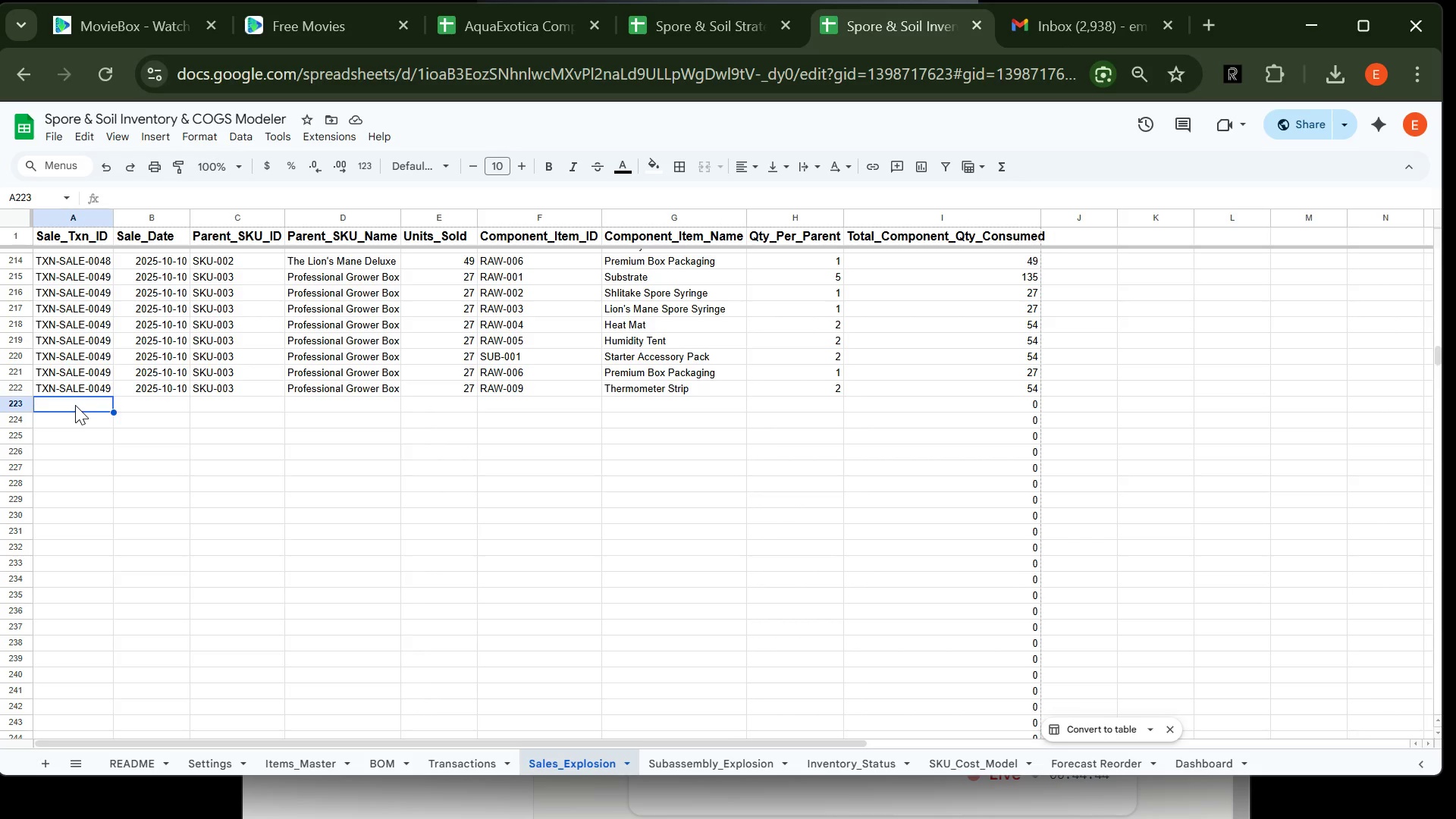 
left_click([85, 391])
 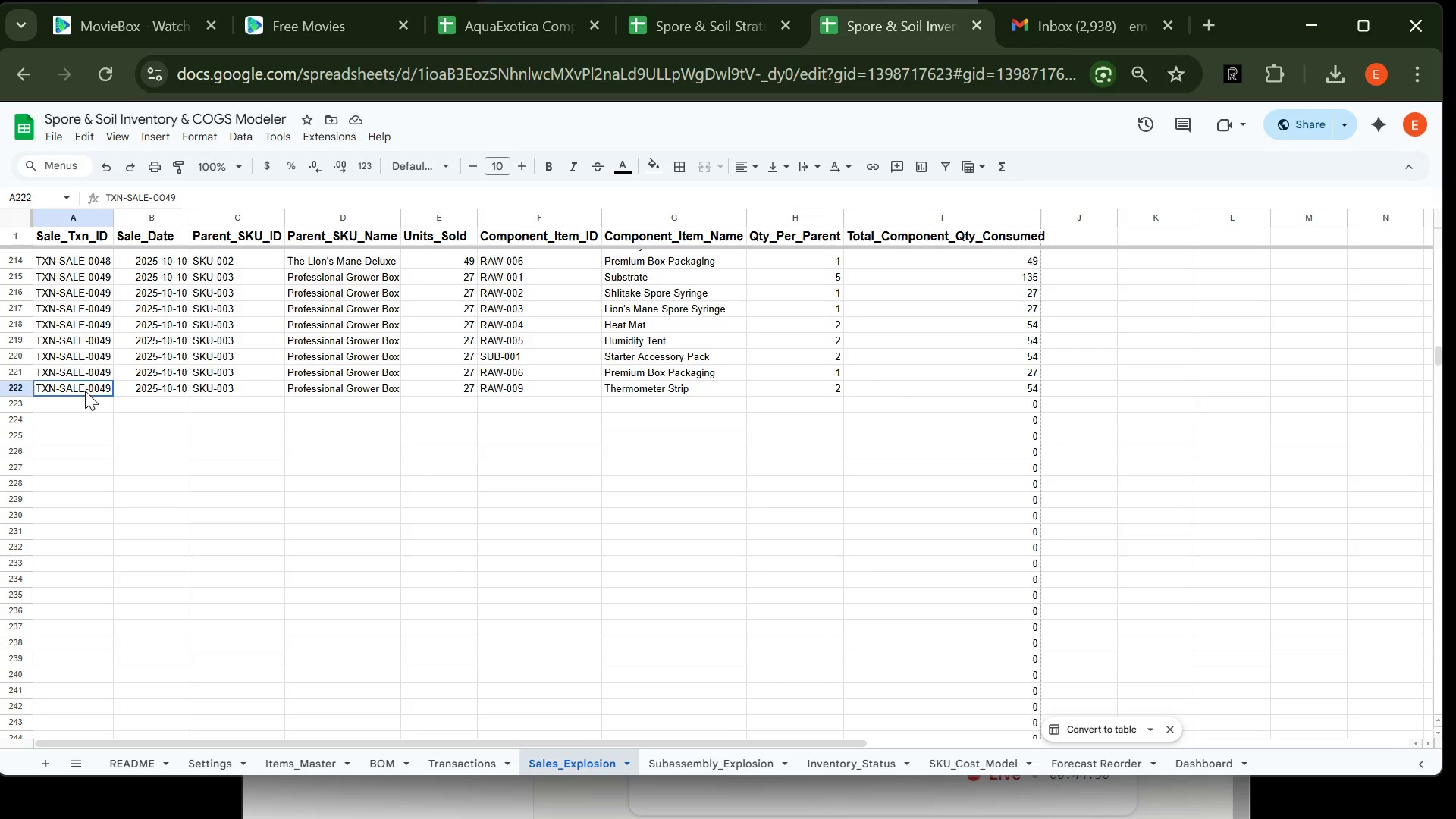 
key(Control+C)
 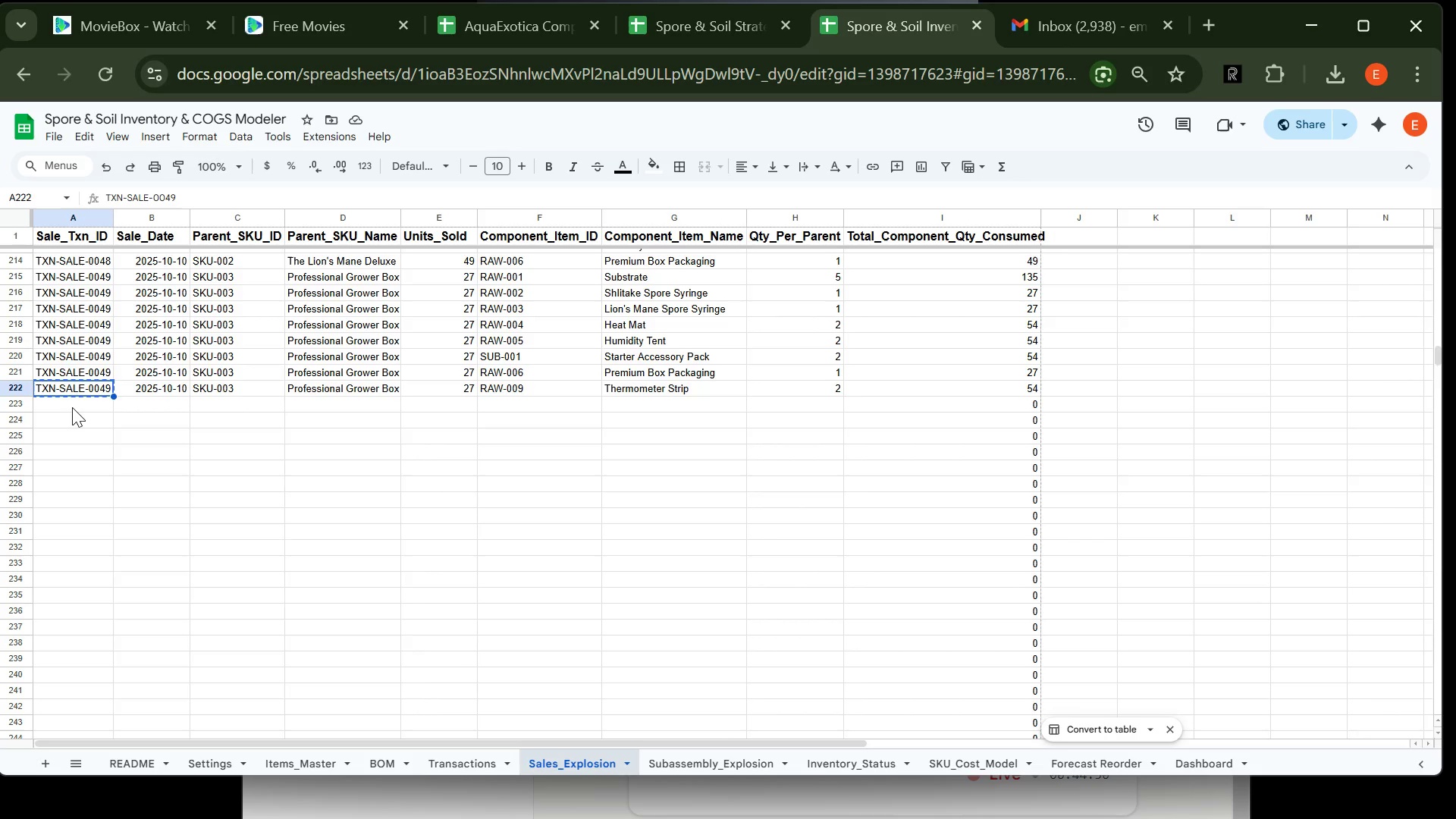 
left_click([71, 408])
 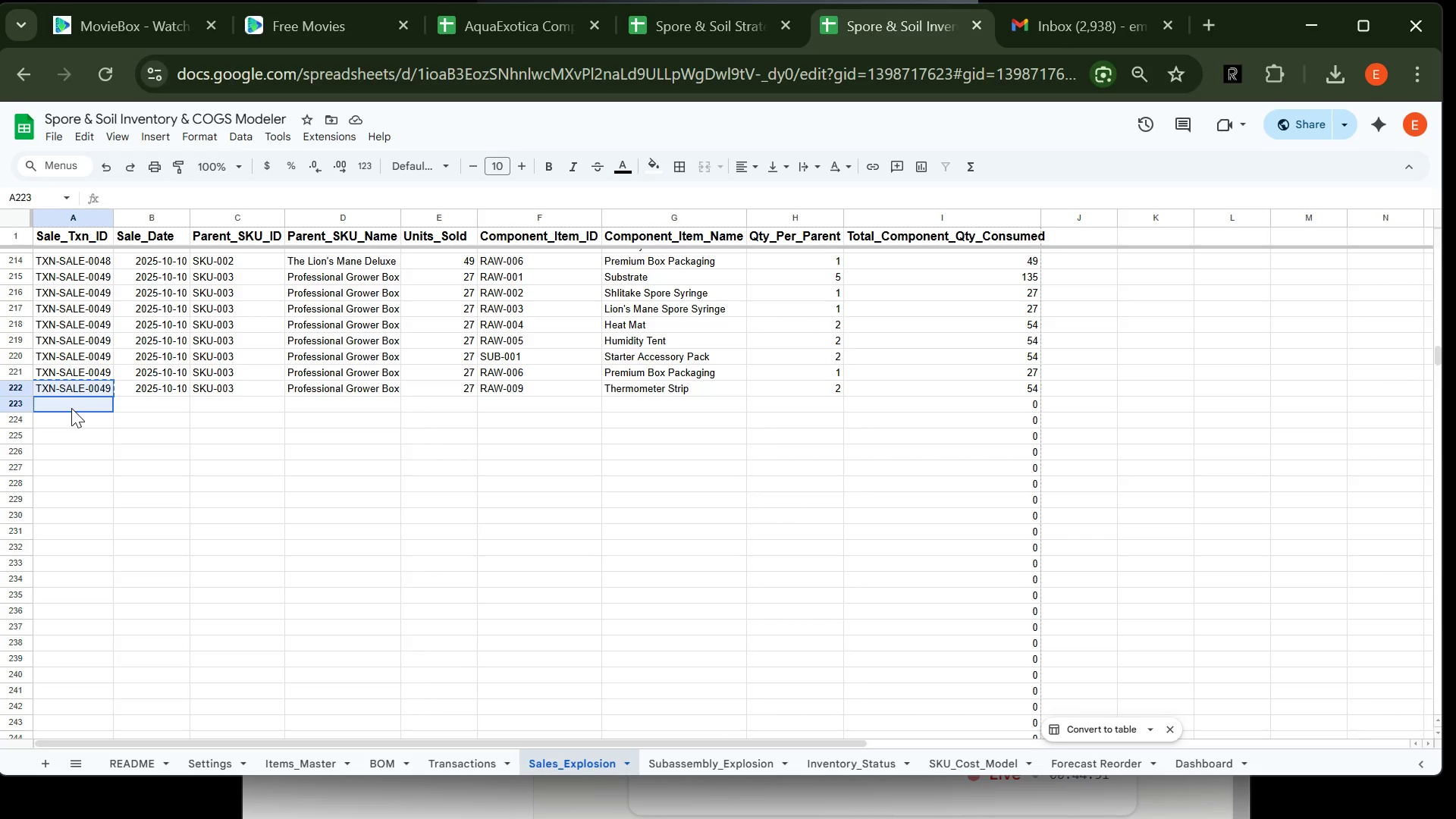 
key(Control+V)
 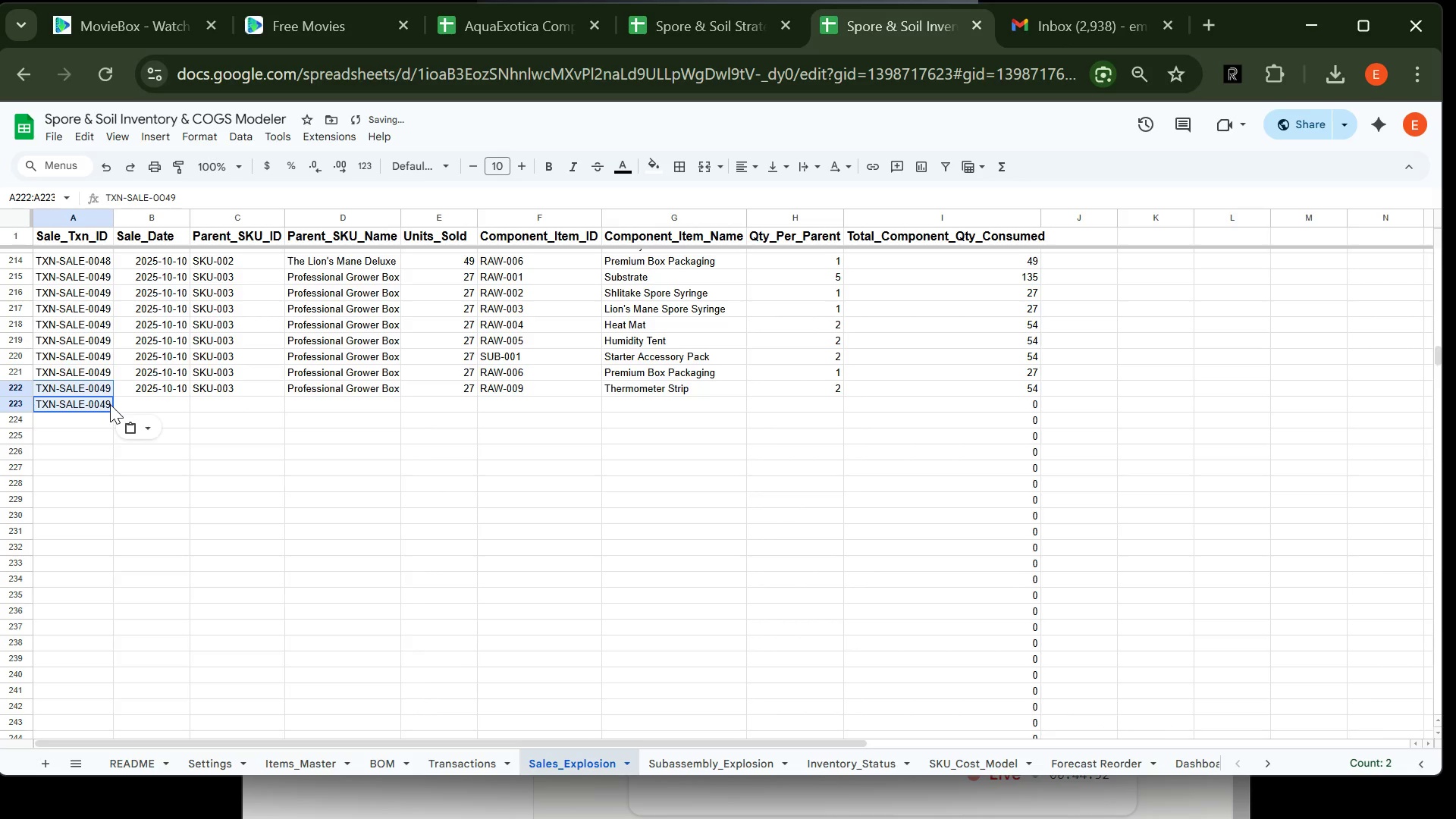 
double_click([110, 404])
 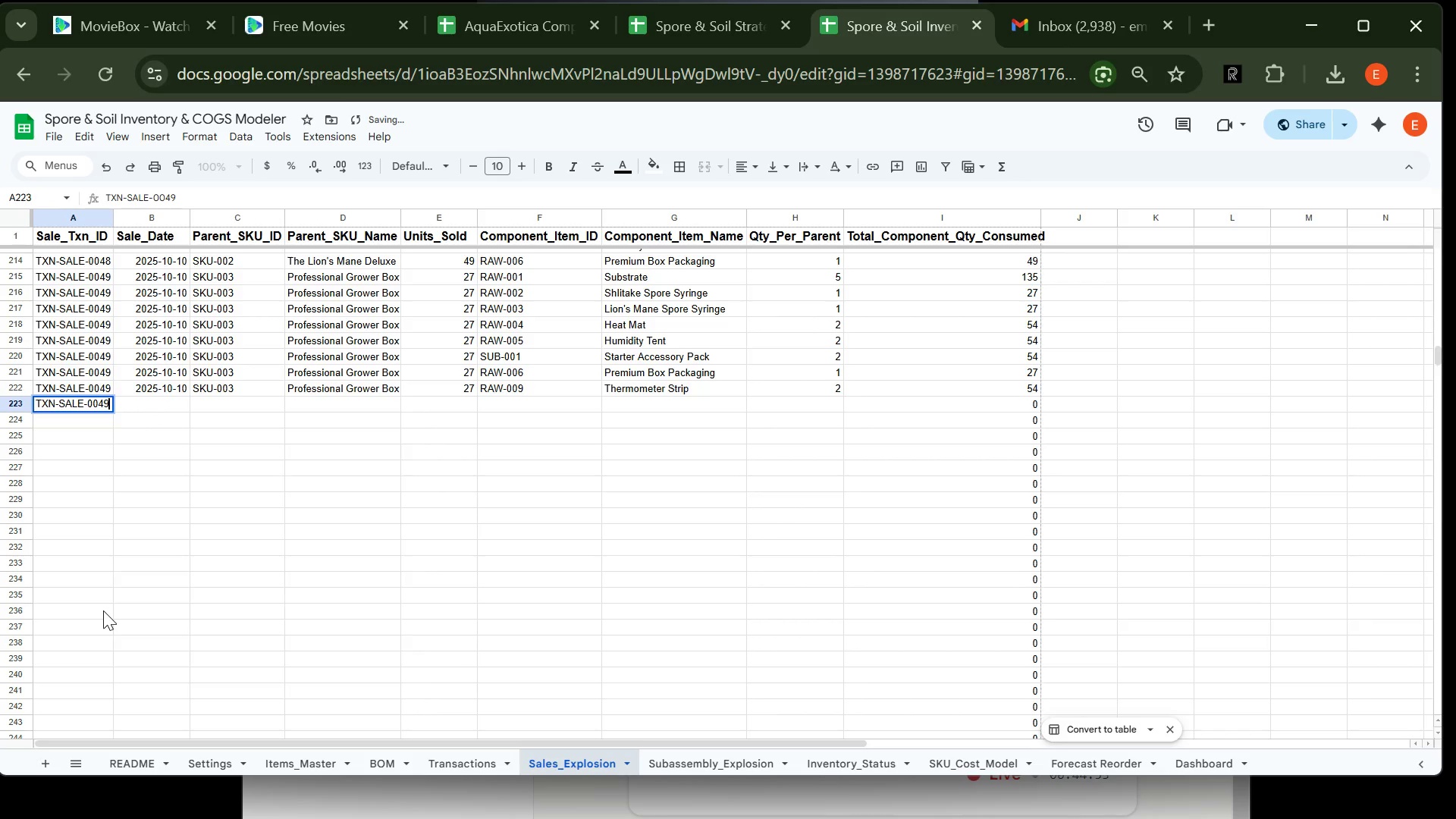 
key(Backspace)
key(Backspace)
type(50)
 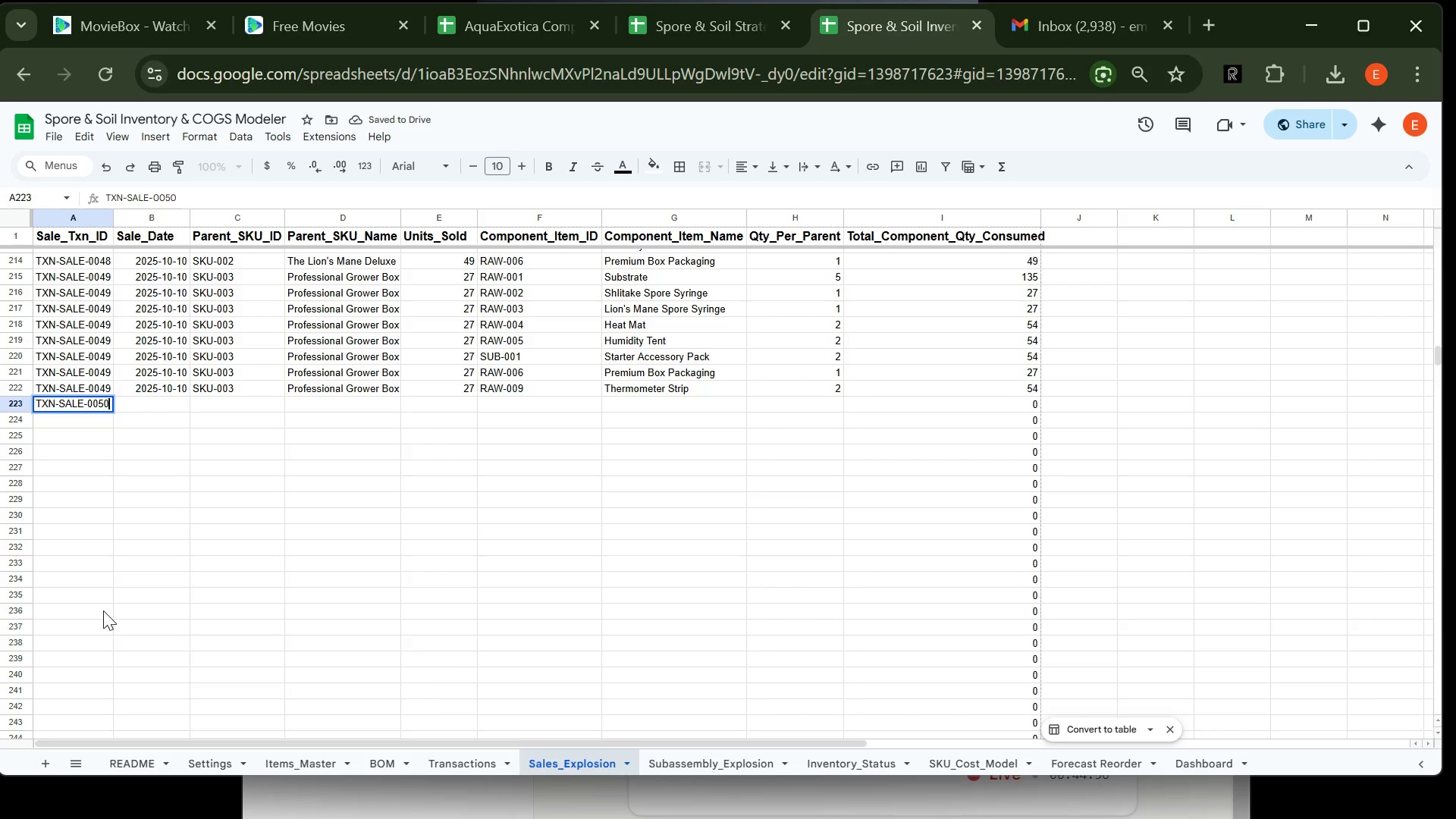 
key(Enter)
 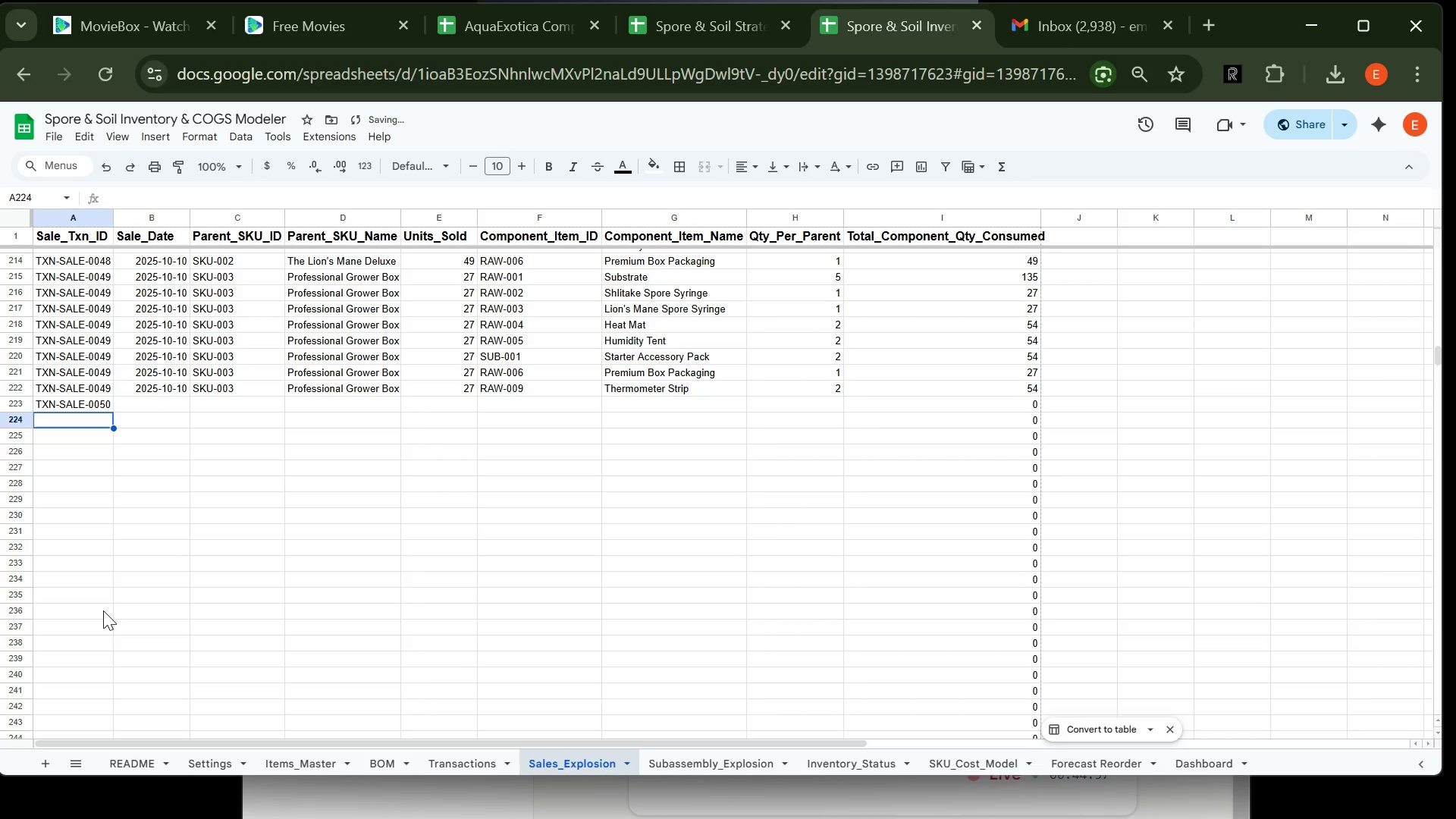 
key(ArrowUp)
 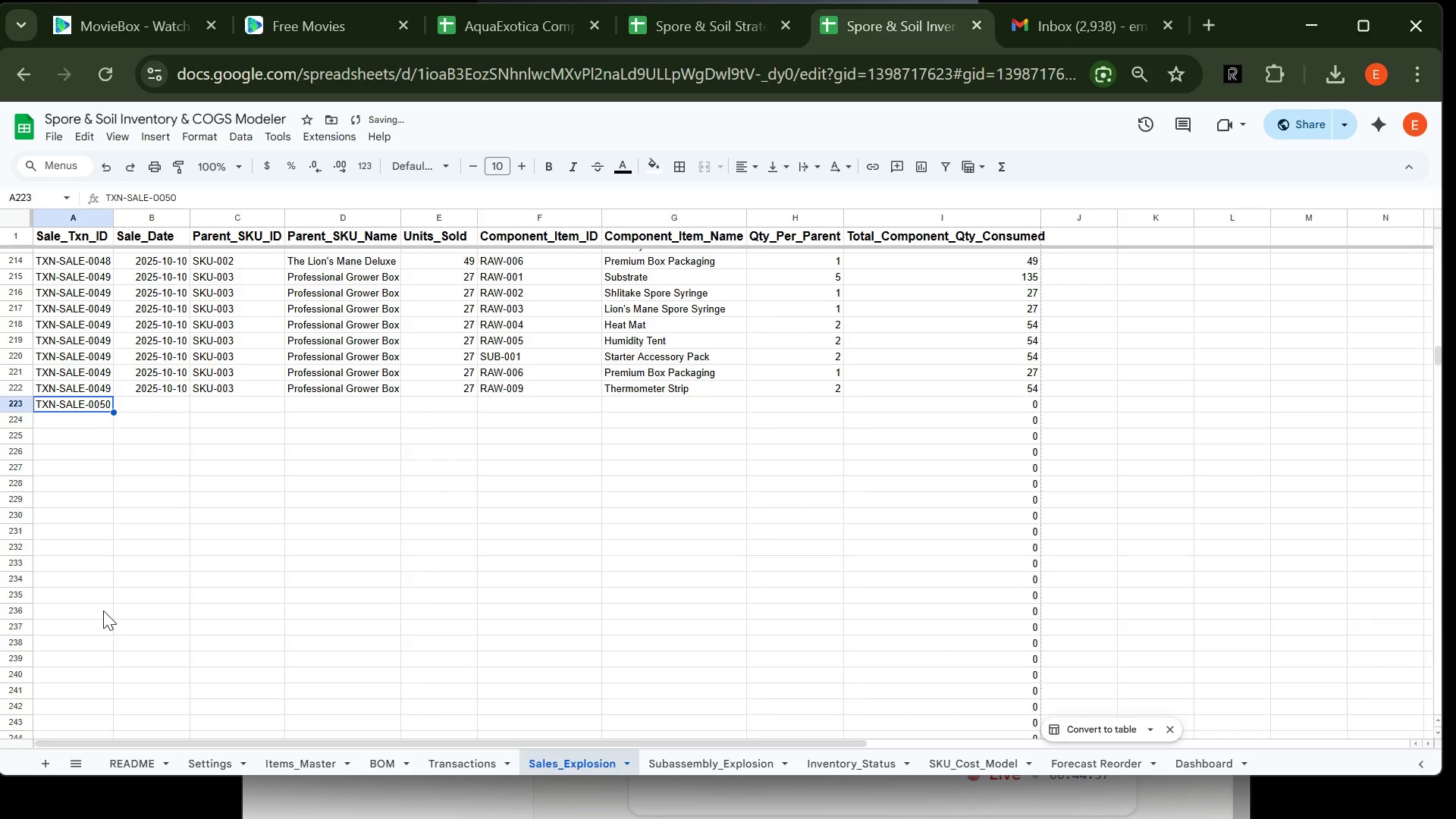 
key(Control+C)
 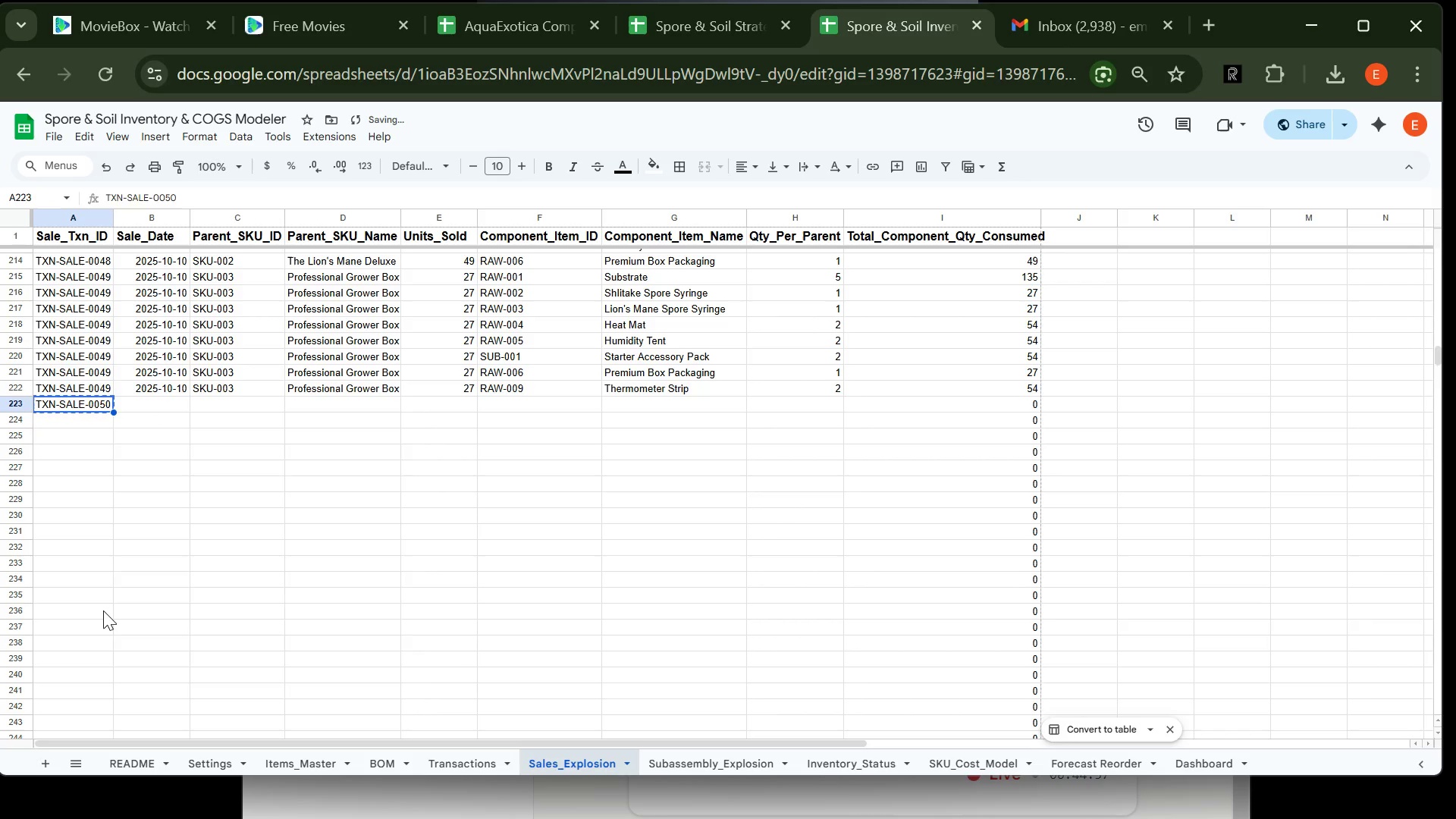 
key(ArrowDown)
 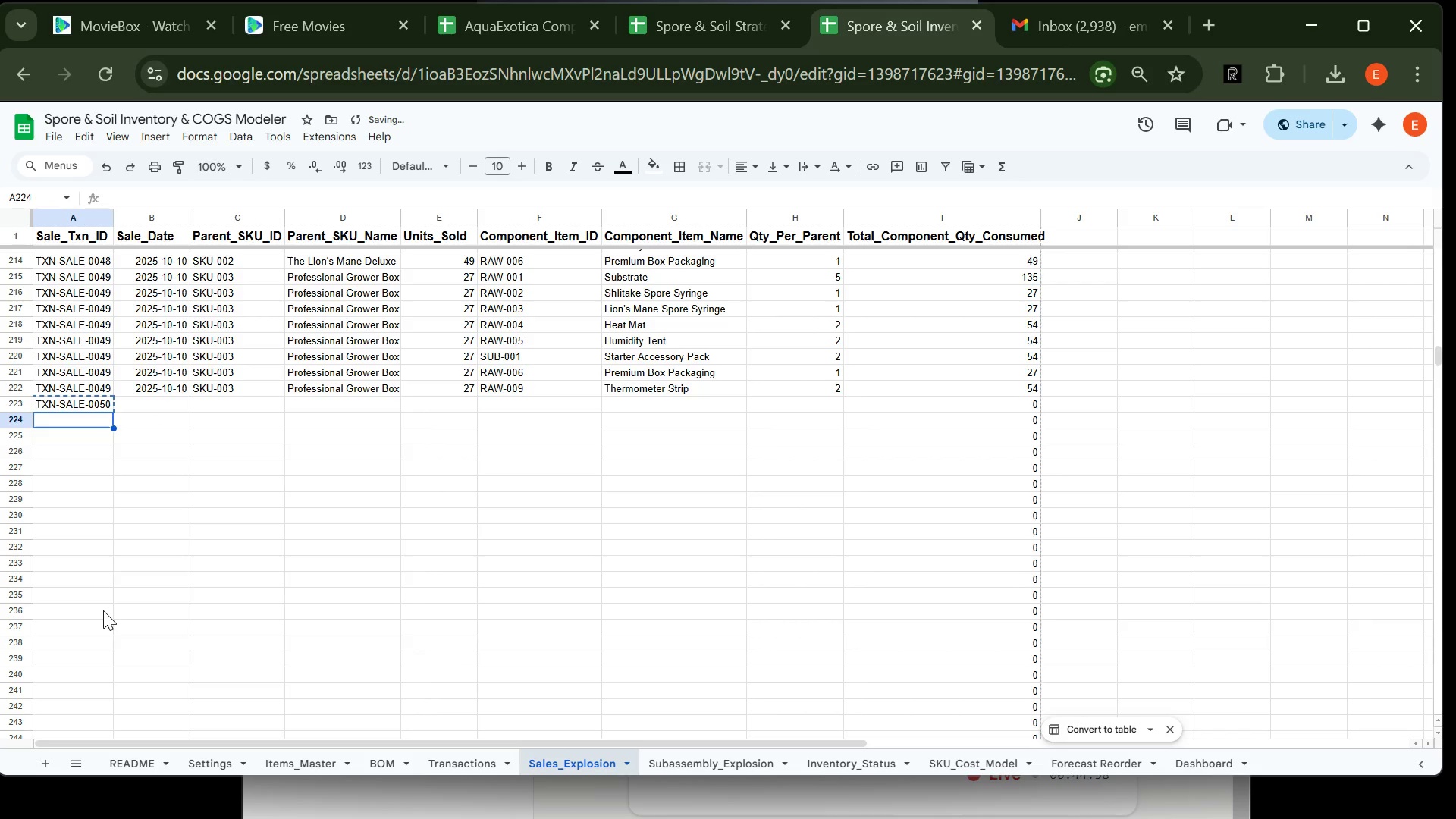 
key(Control+V)
 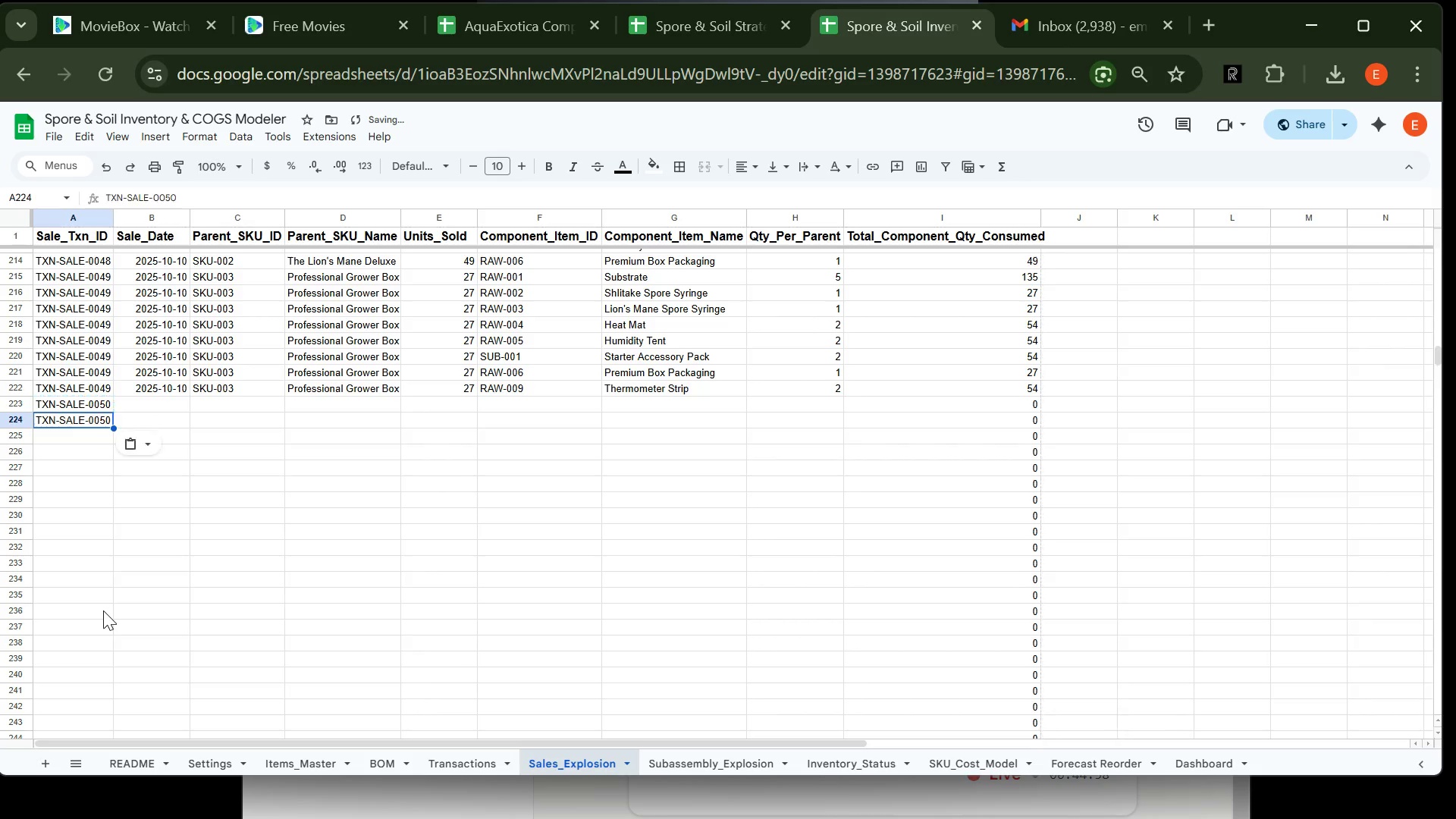 
key(Control+ArrowDown)
 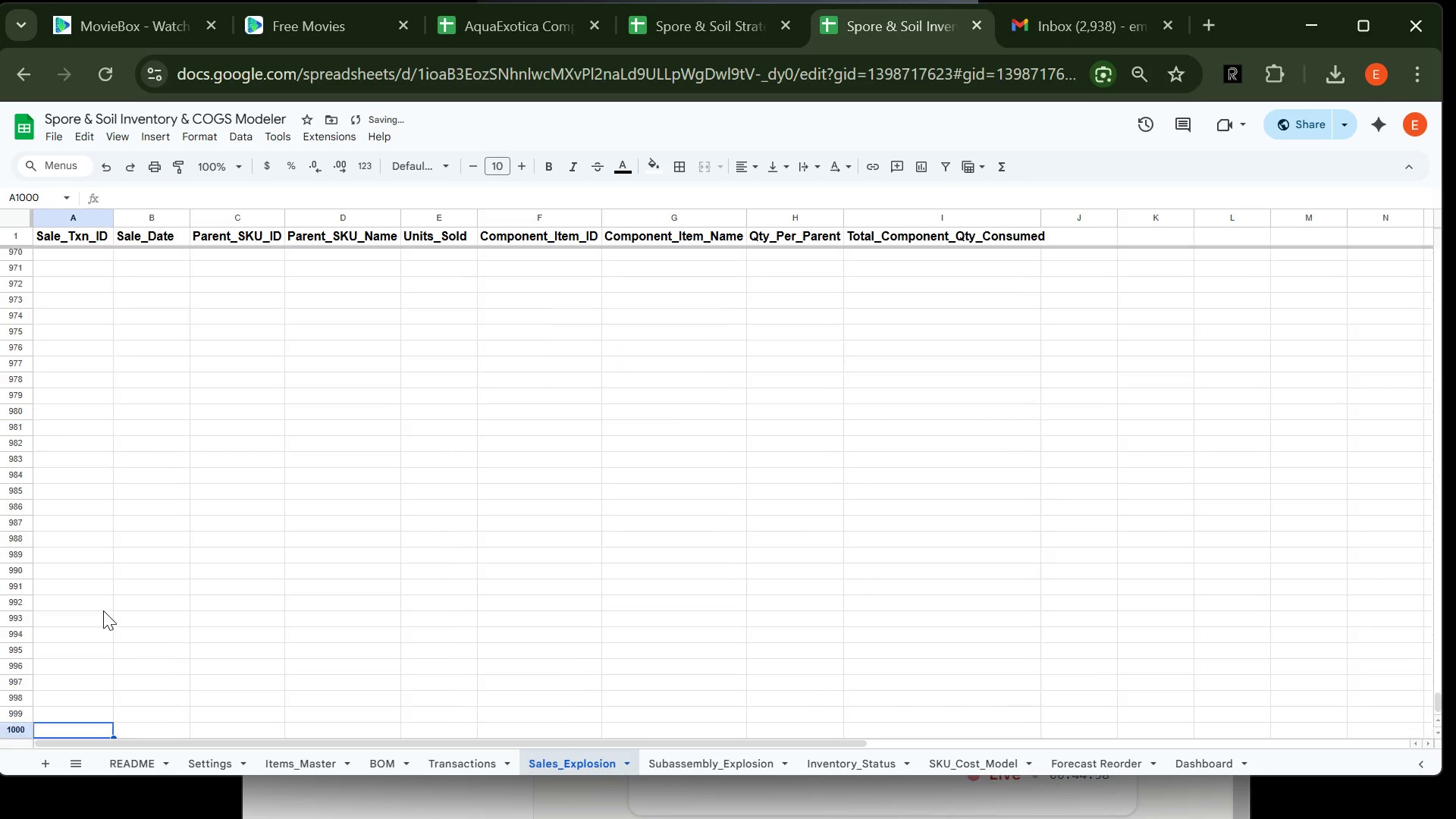 
key(Control+ControlLeft)
 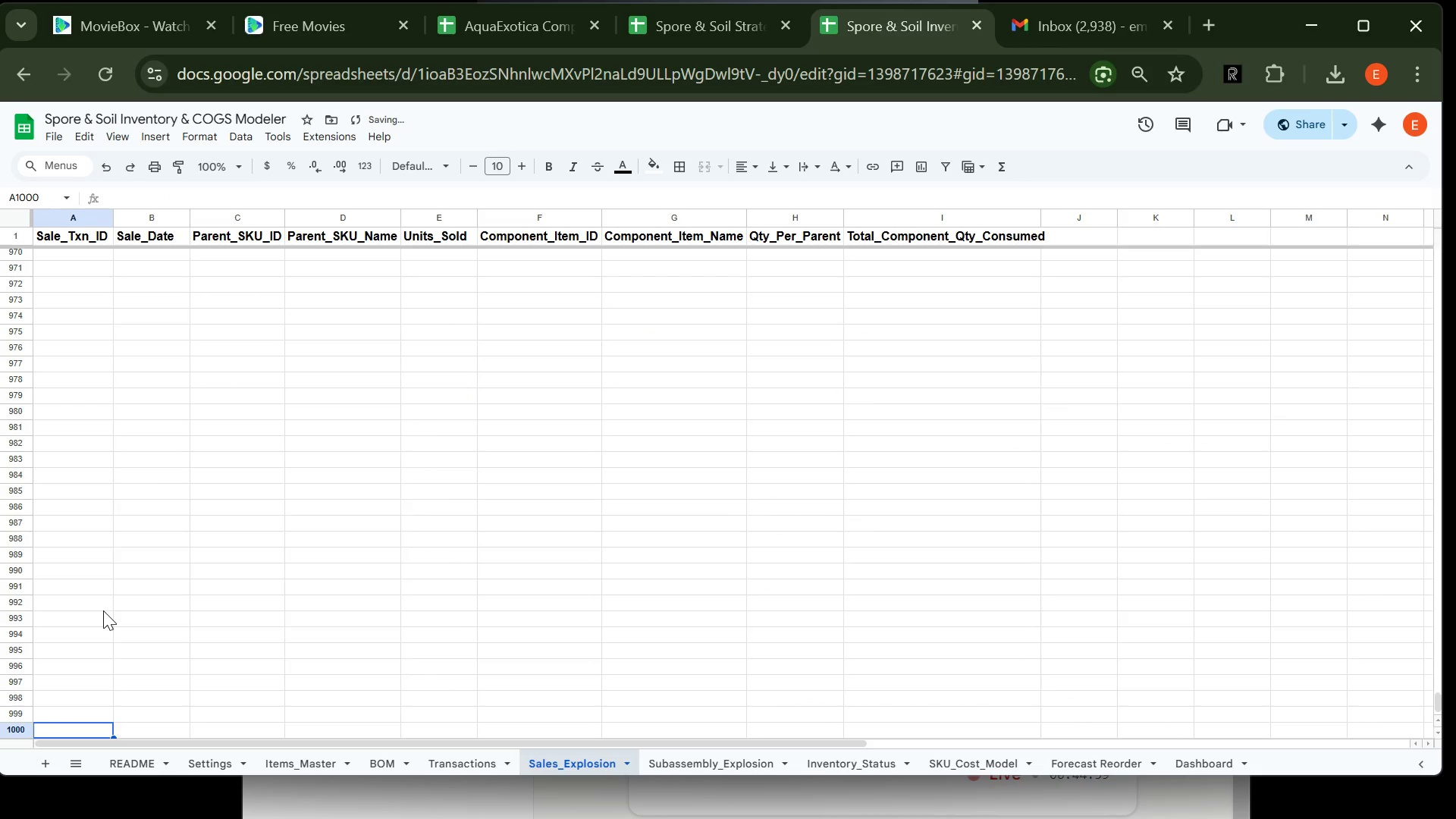 
key(Control+ArrowUp)
 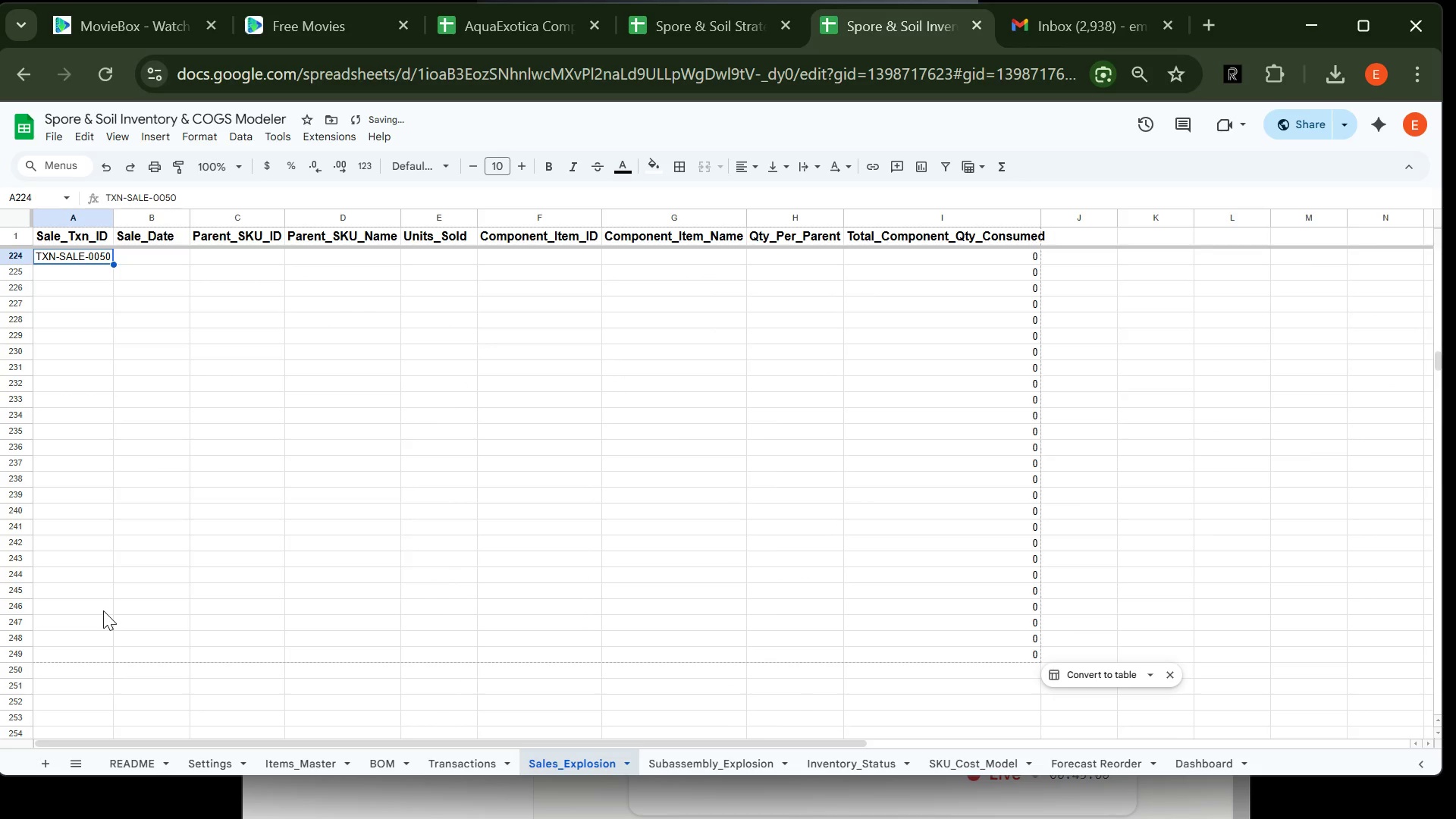 
key(ArrowDown)
 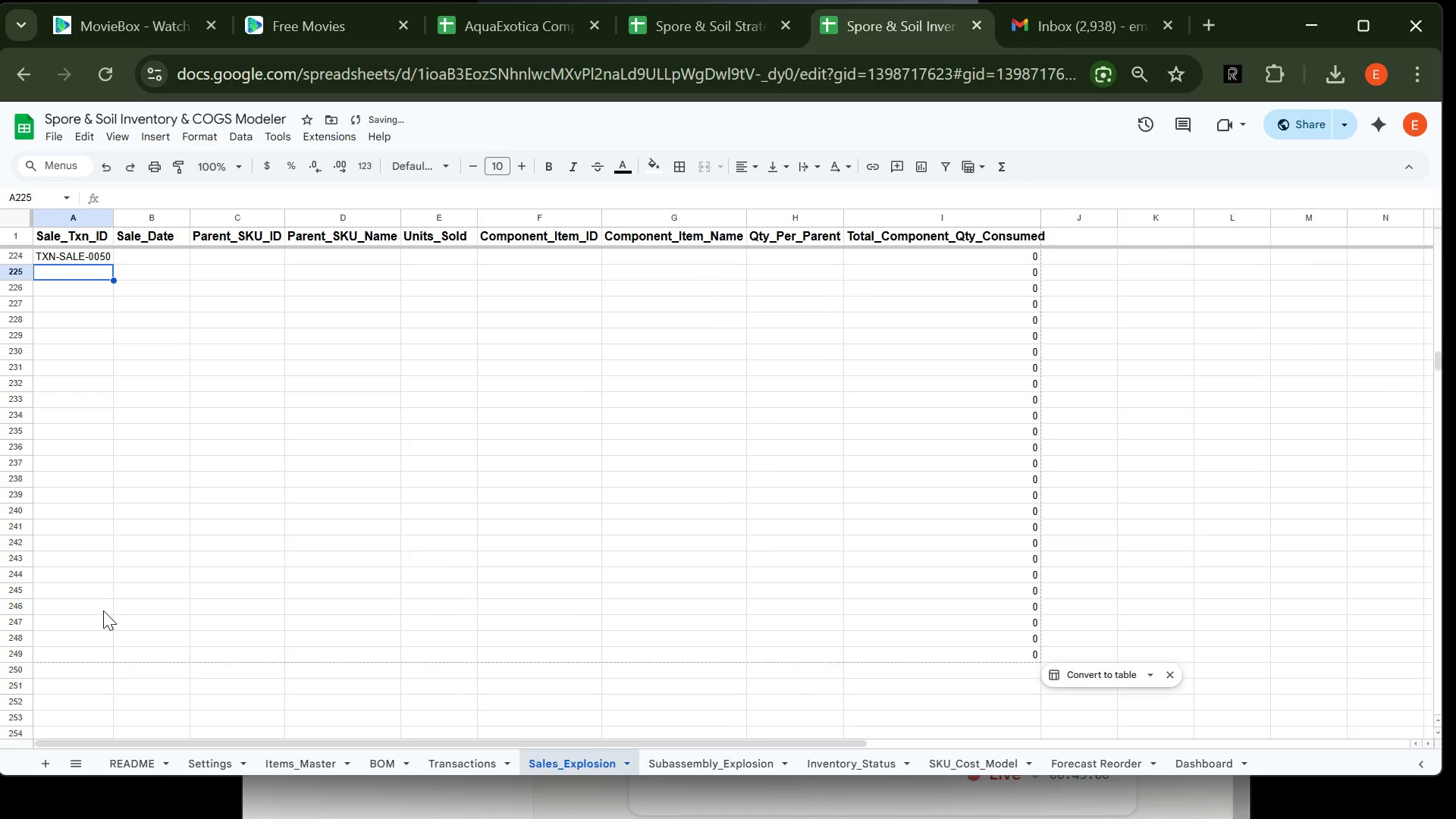 
key(Control+V)
 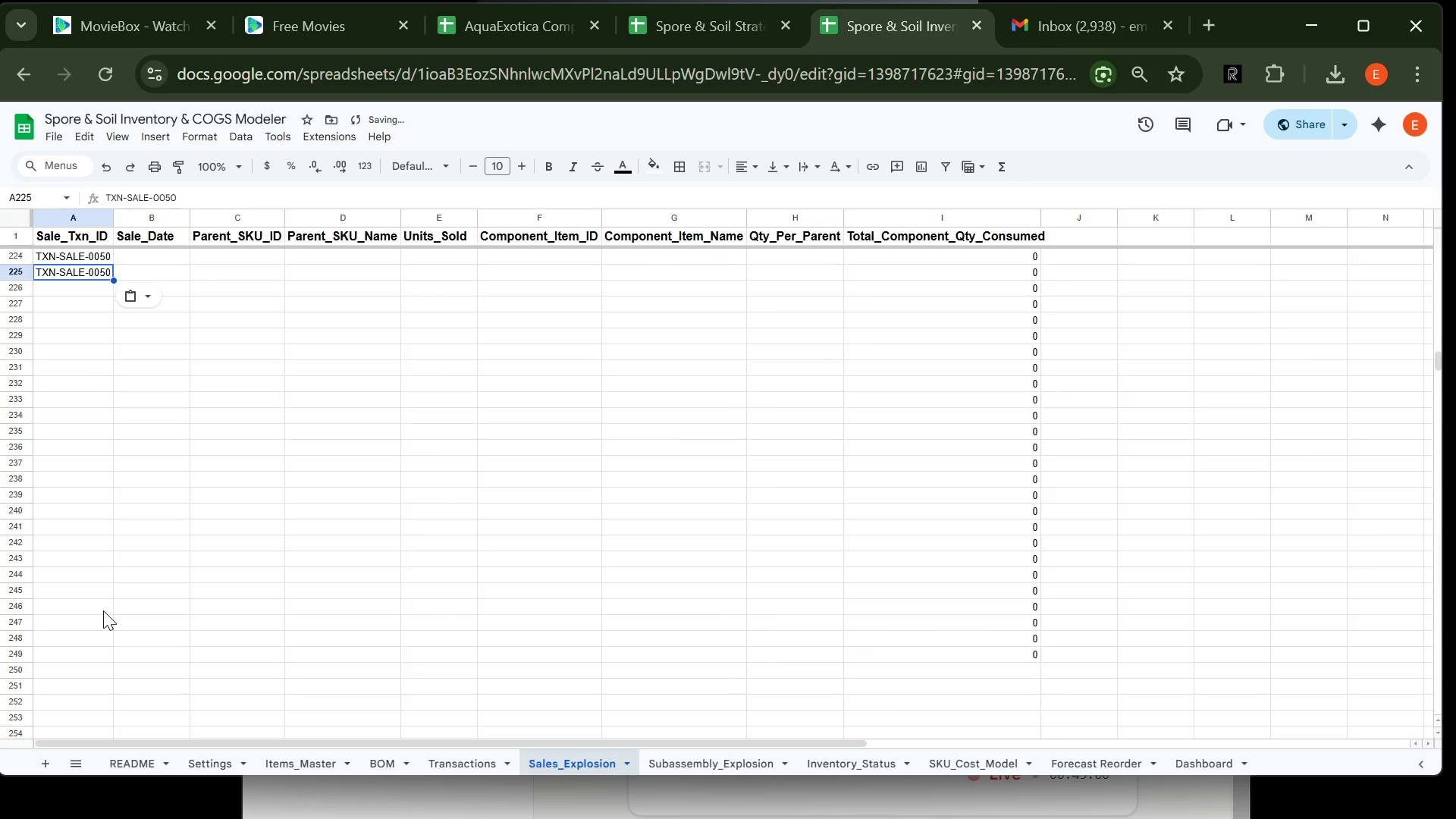 
key(ArrowDown)
 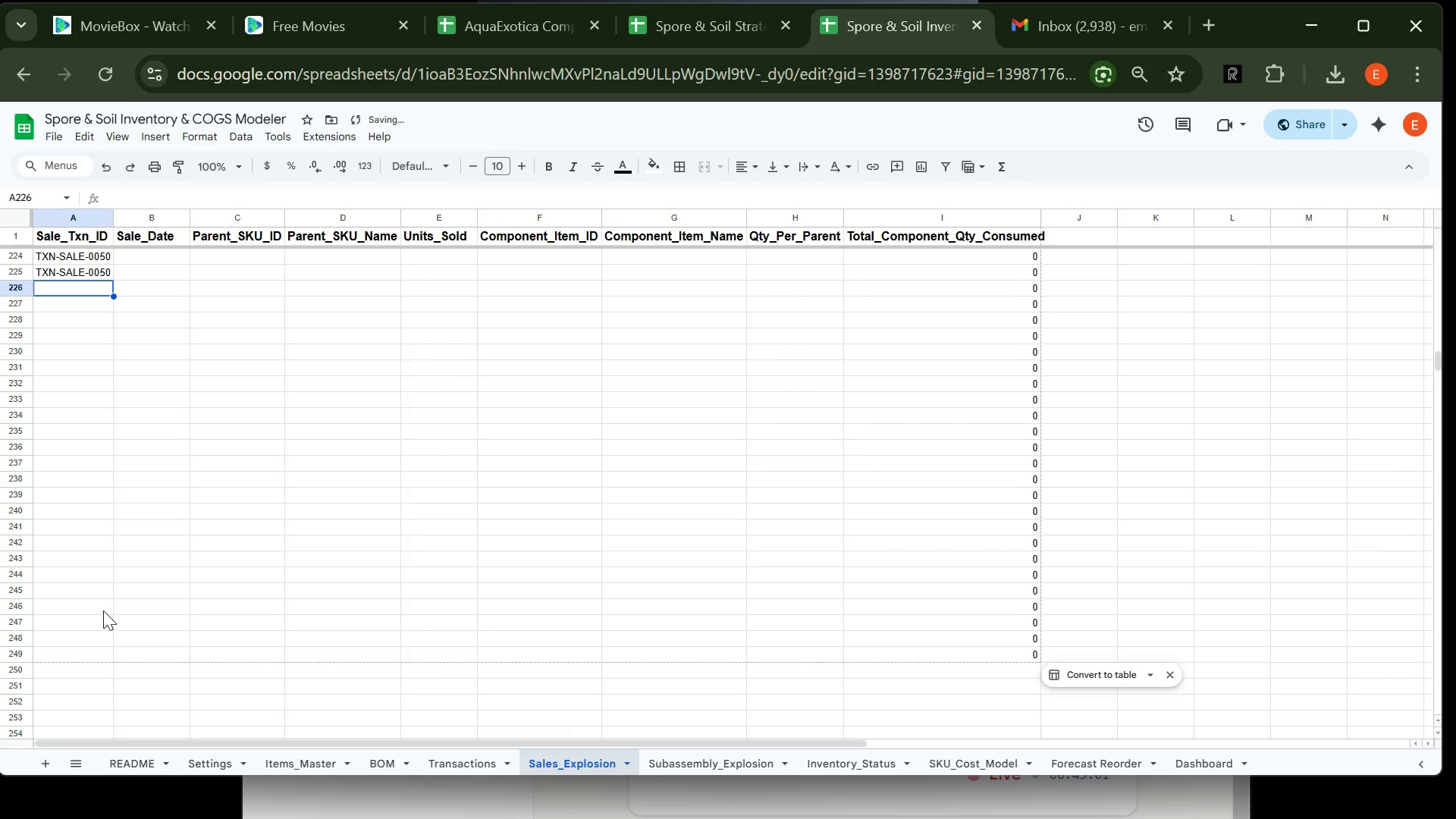 
key(Control+V)
 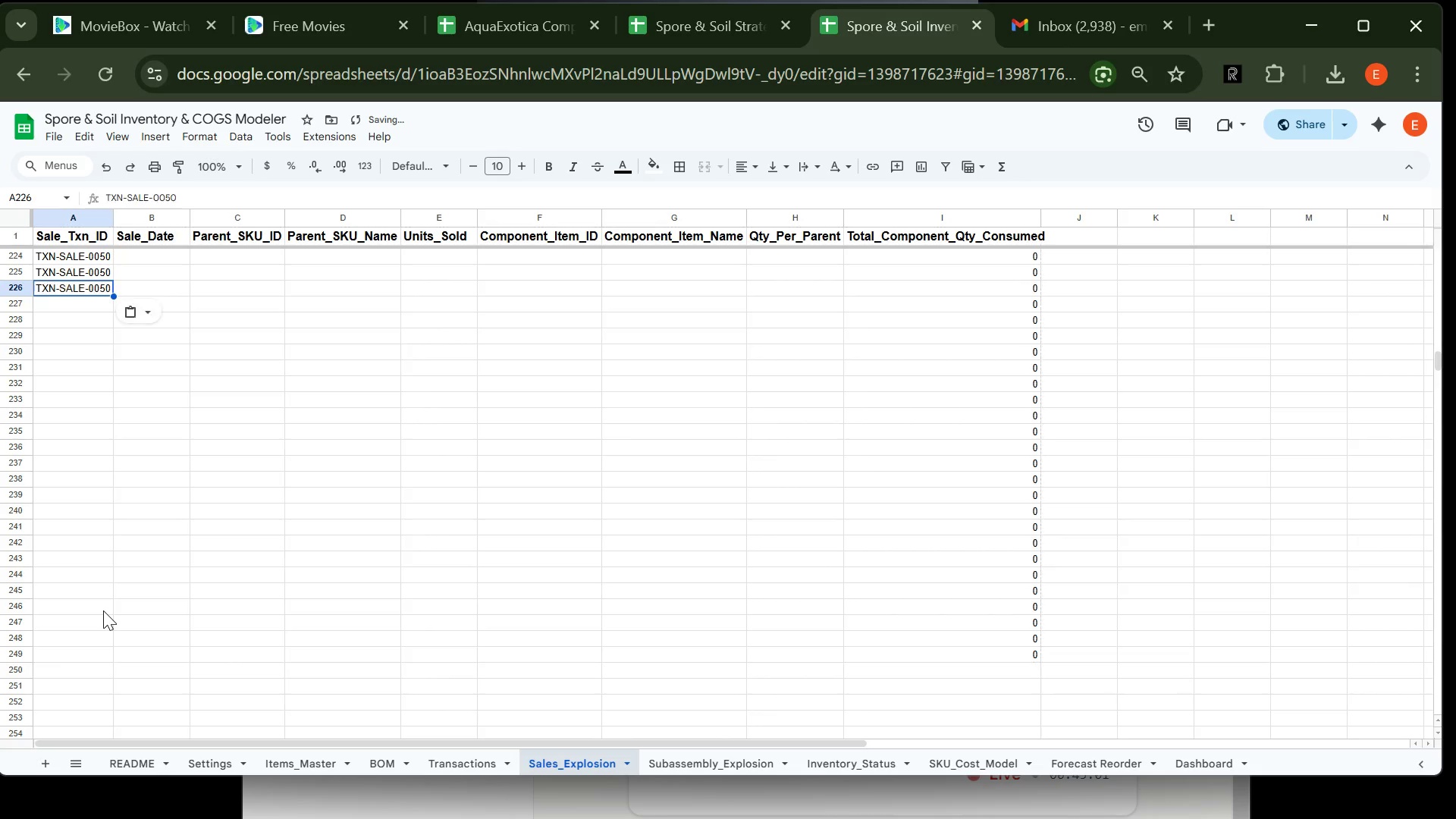 
key(Control+ArrowDown)
 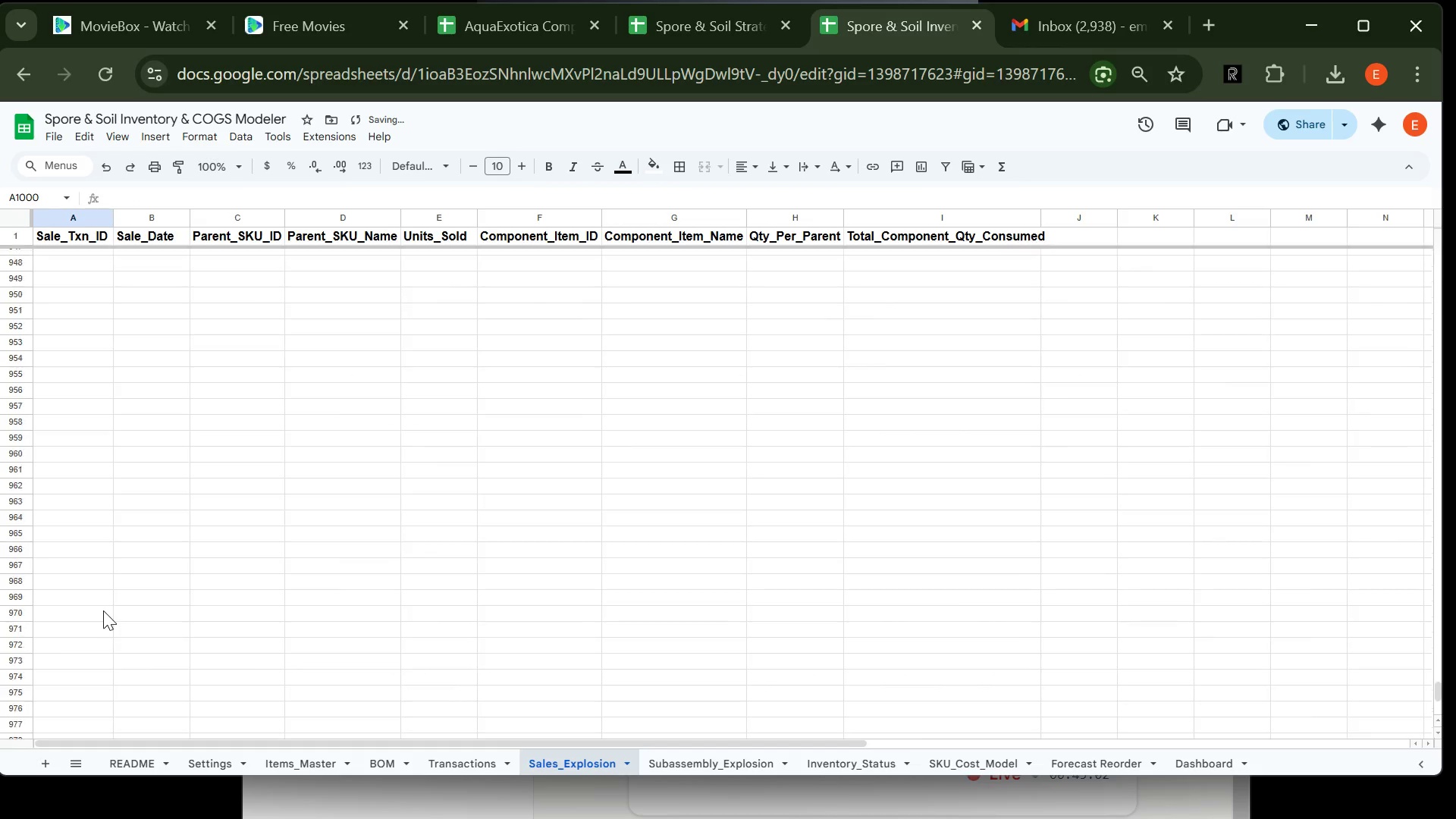 
key(Control+ArrowUp)
 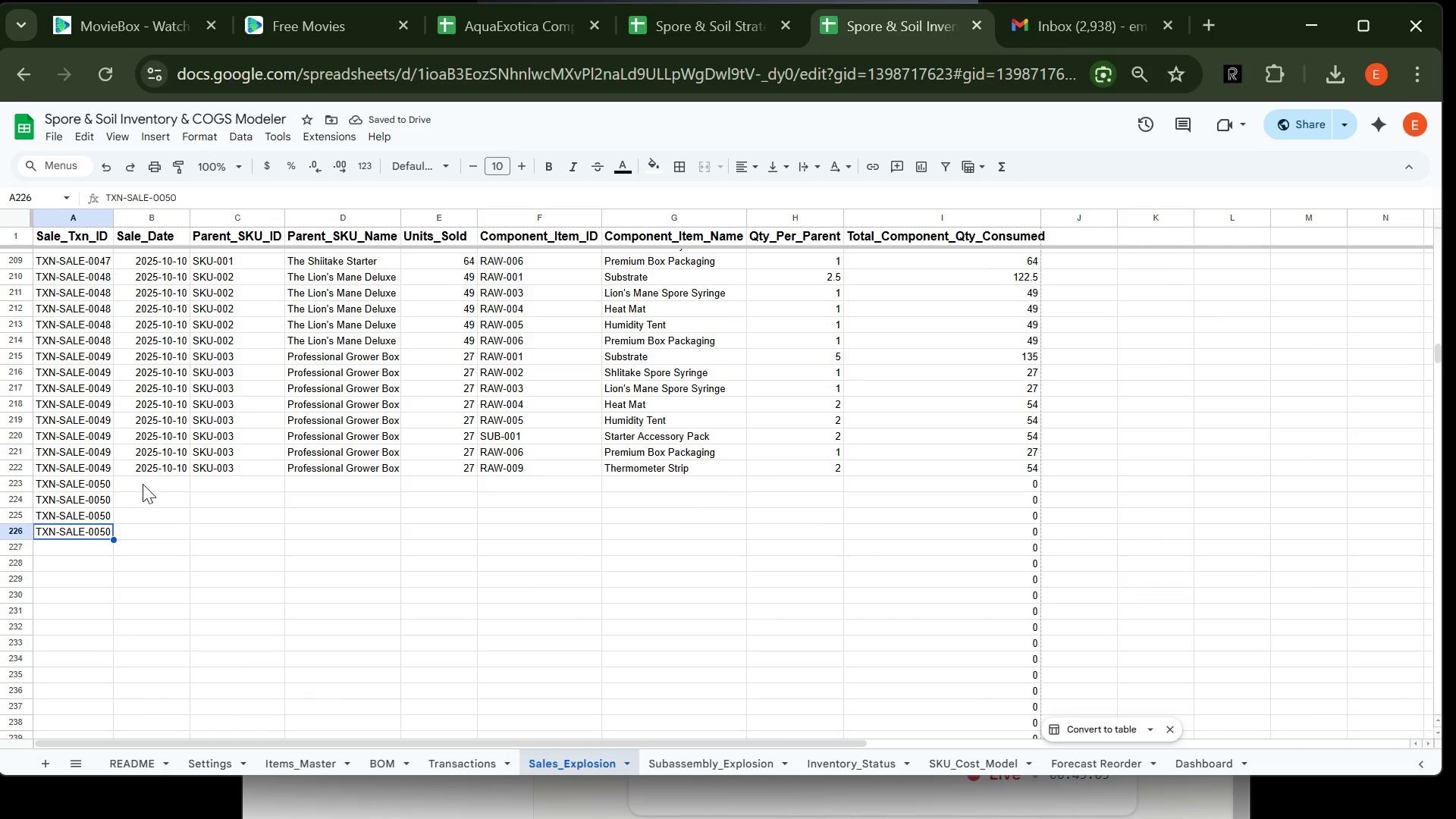 
left_click([149, 468])
 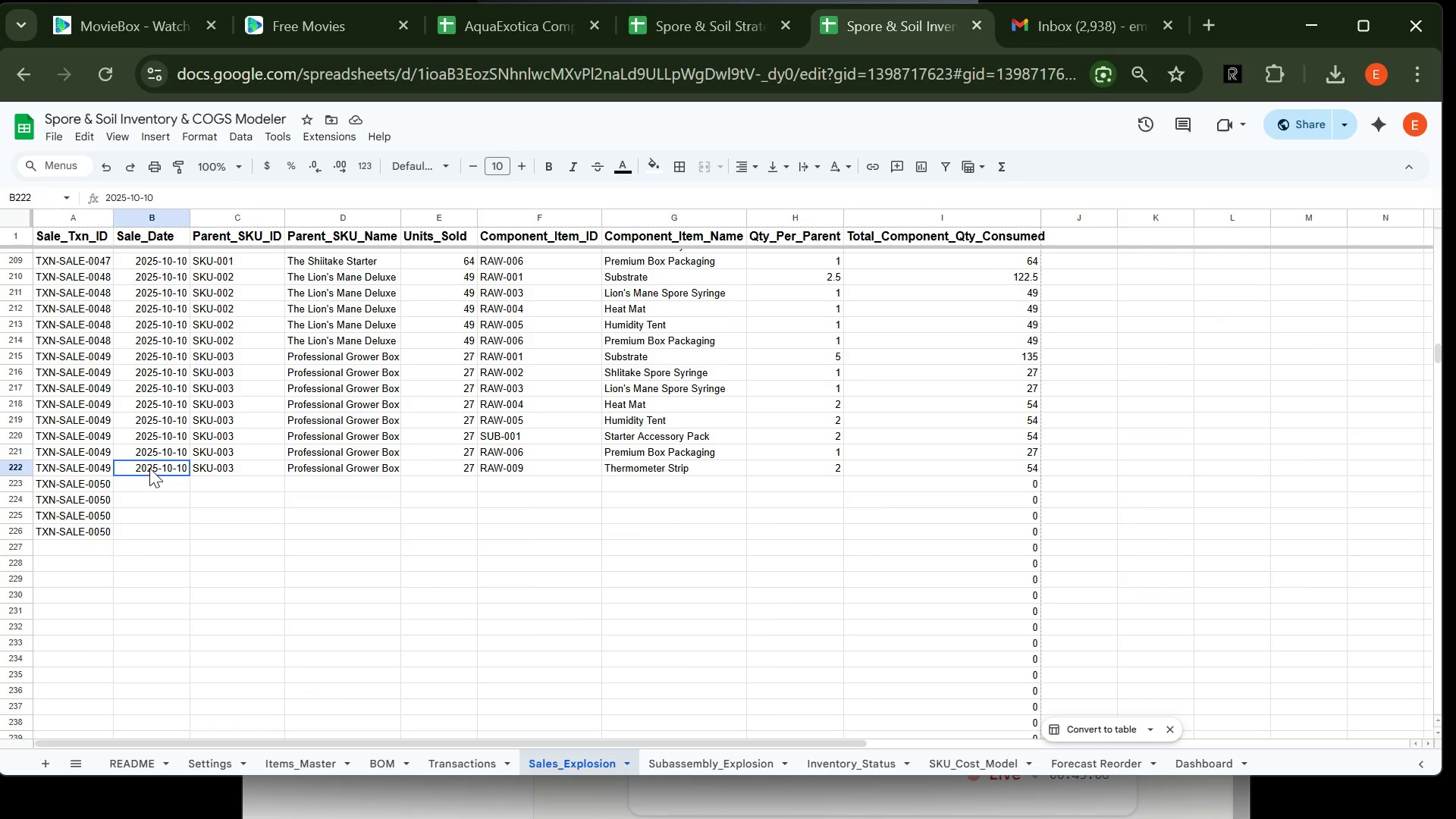 
key(Control+C)
 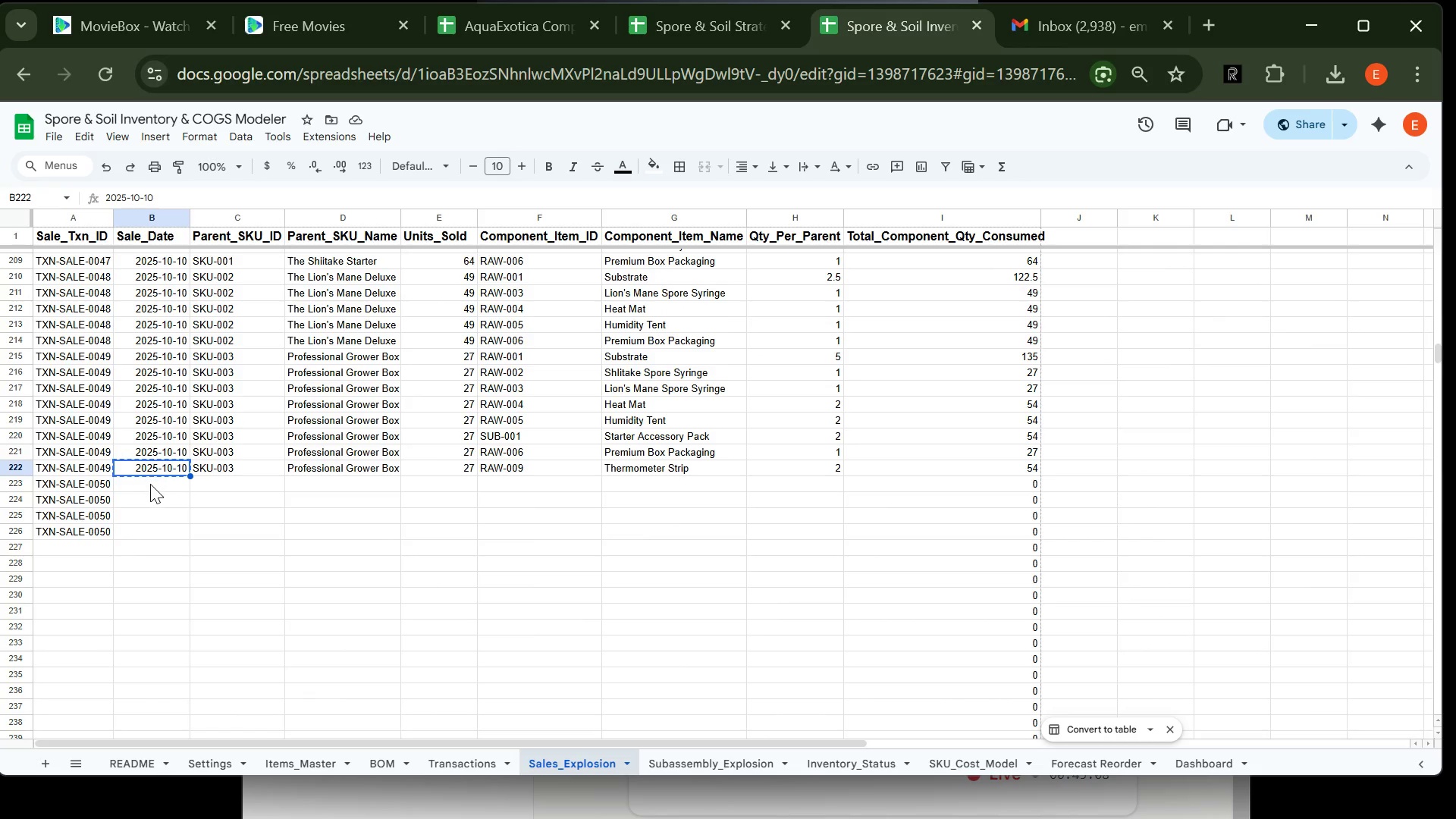 
left_click([151, 484])
 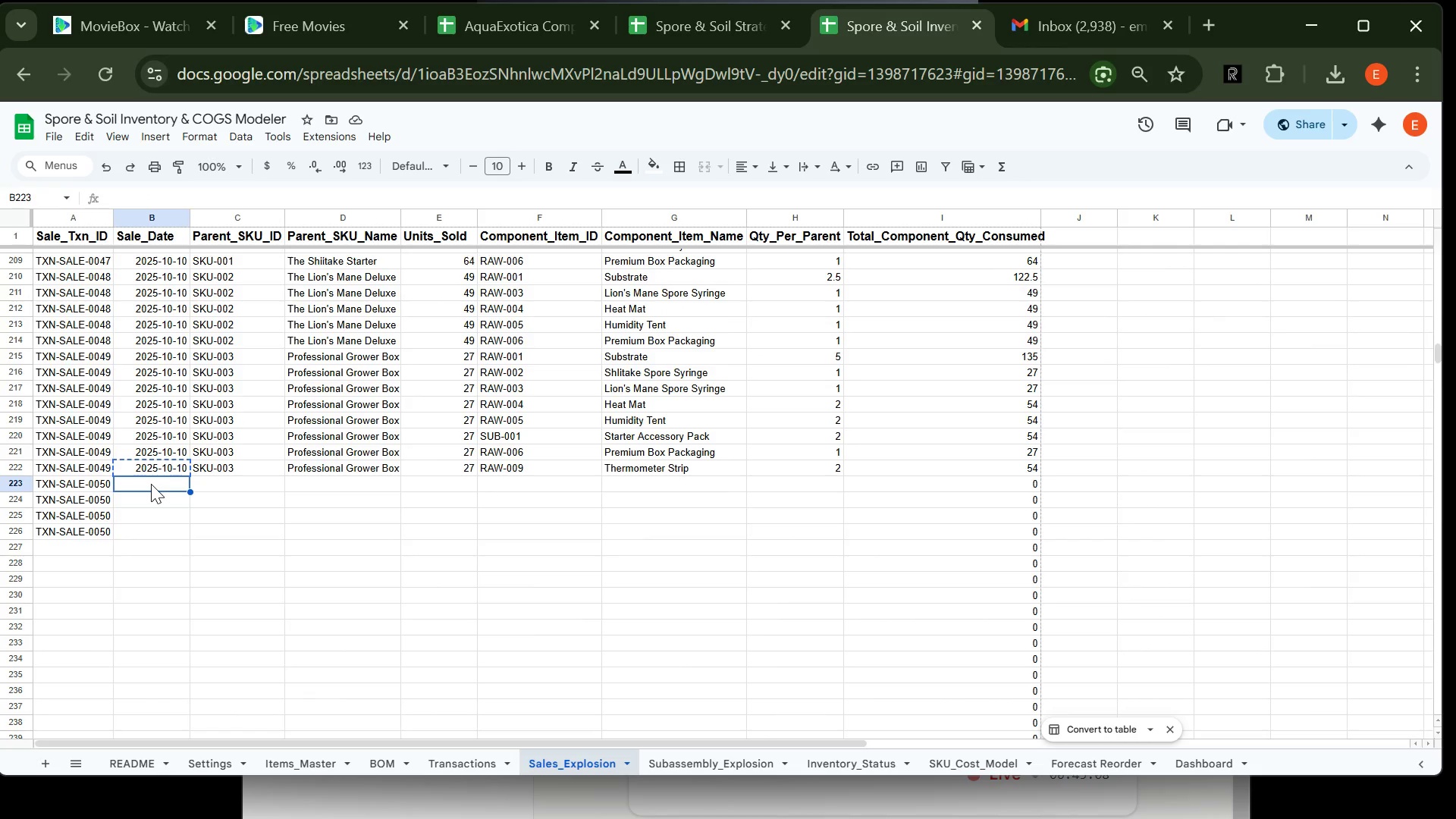 
key(Control+V)
 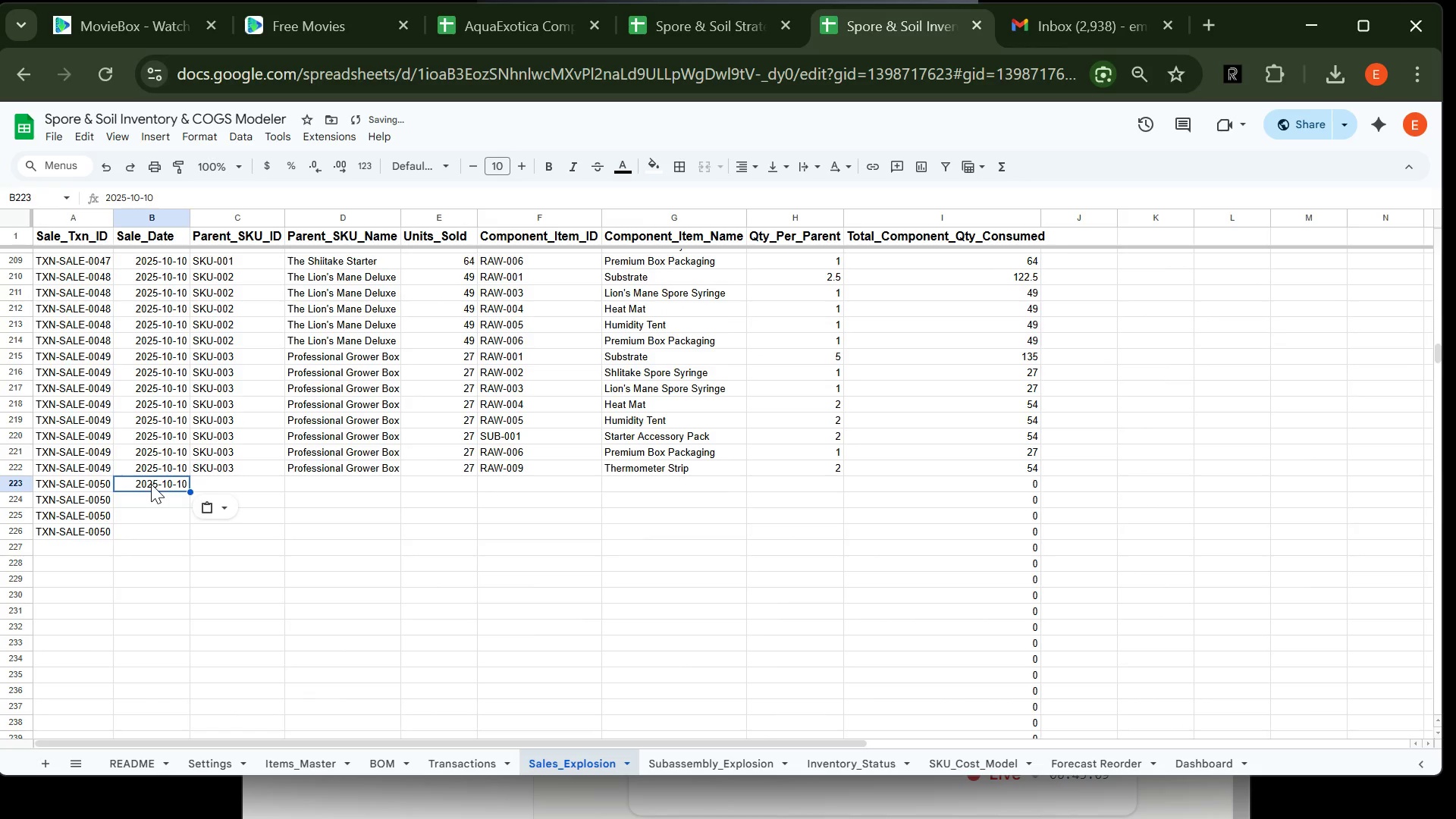 
key(ArrowDown)
 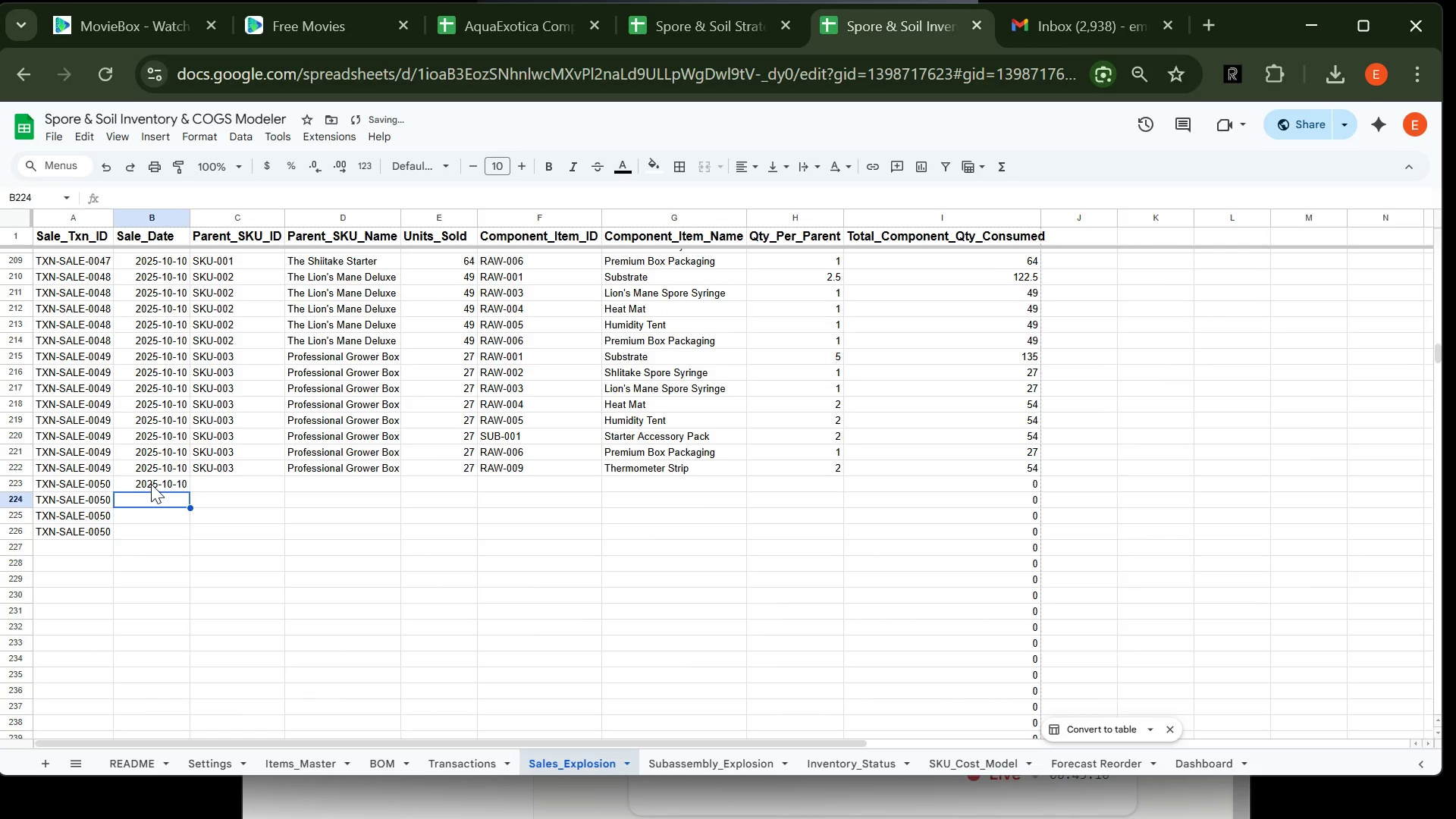 
key(Control+V)
 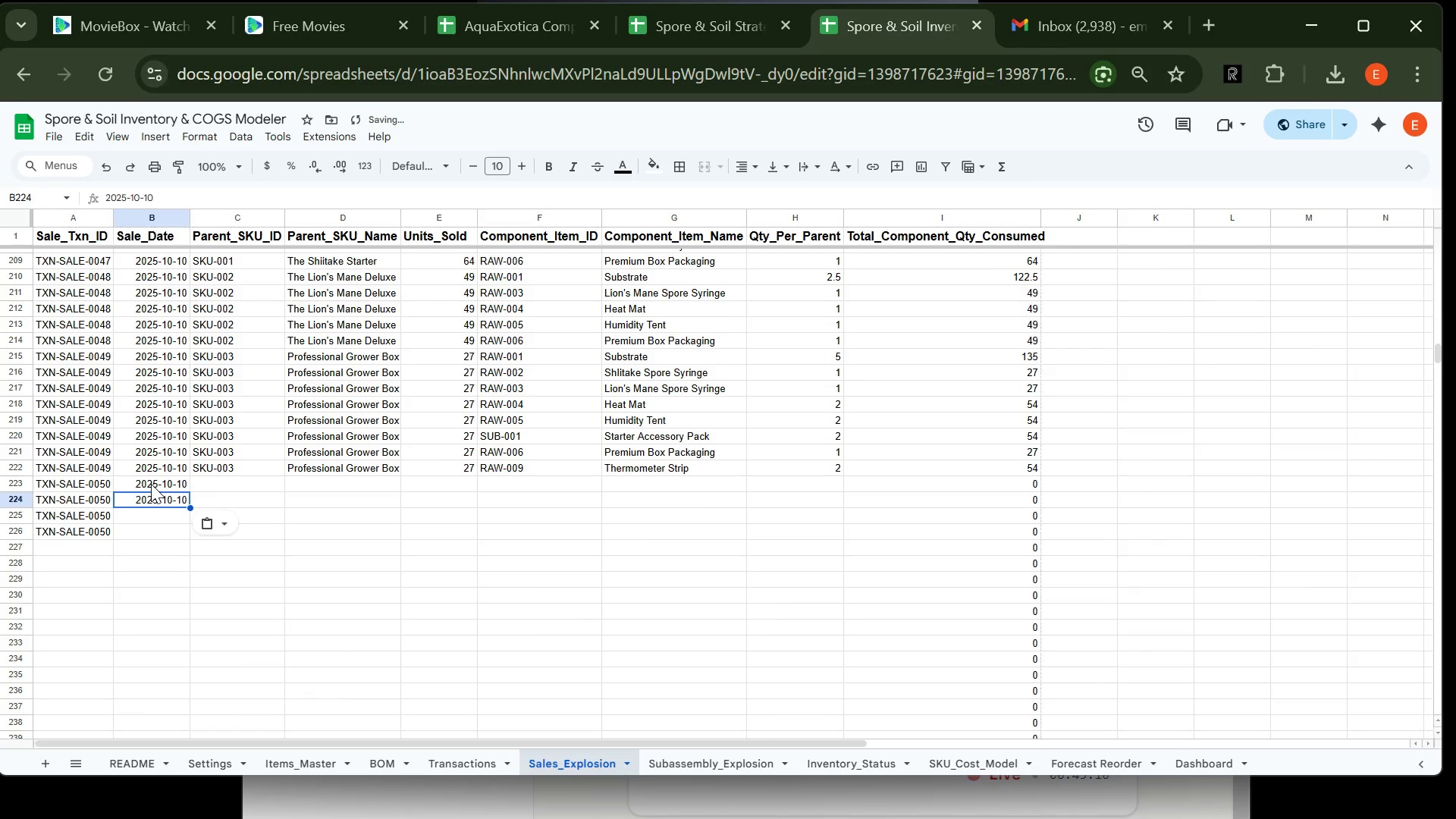 
key(ArrowDown)
 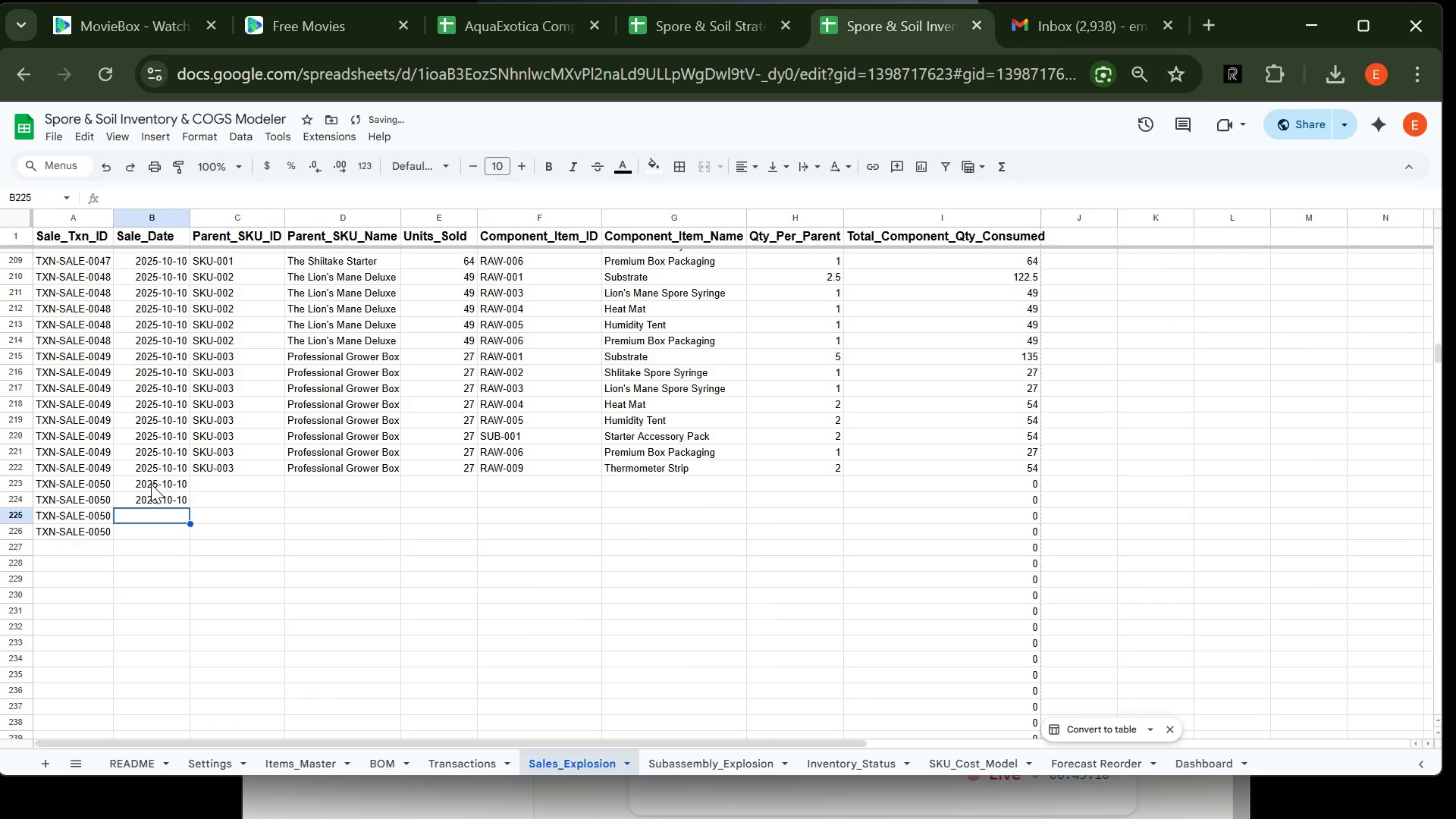 
key(Control+V)
 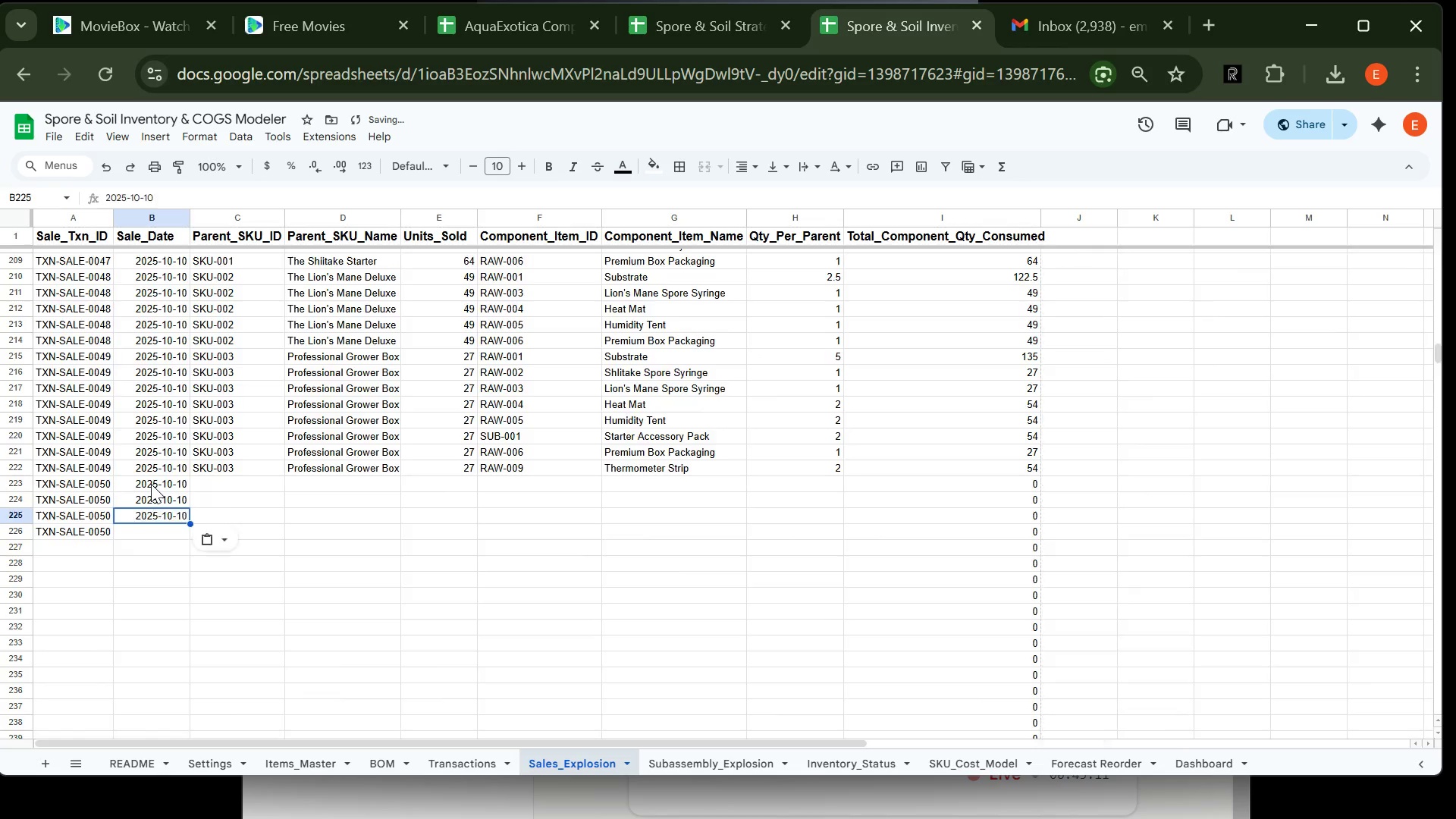 
key(Control+ArrowDown)
 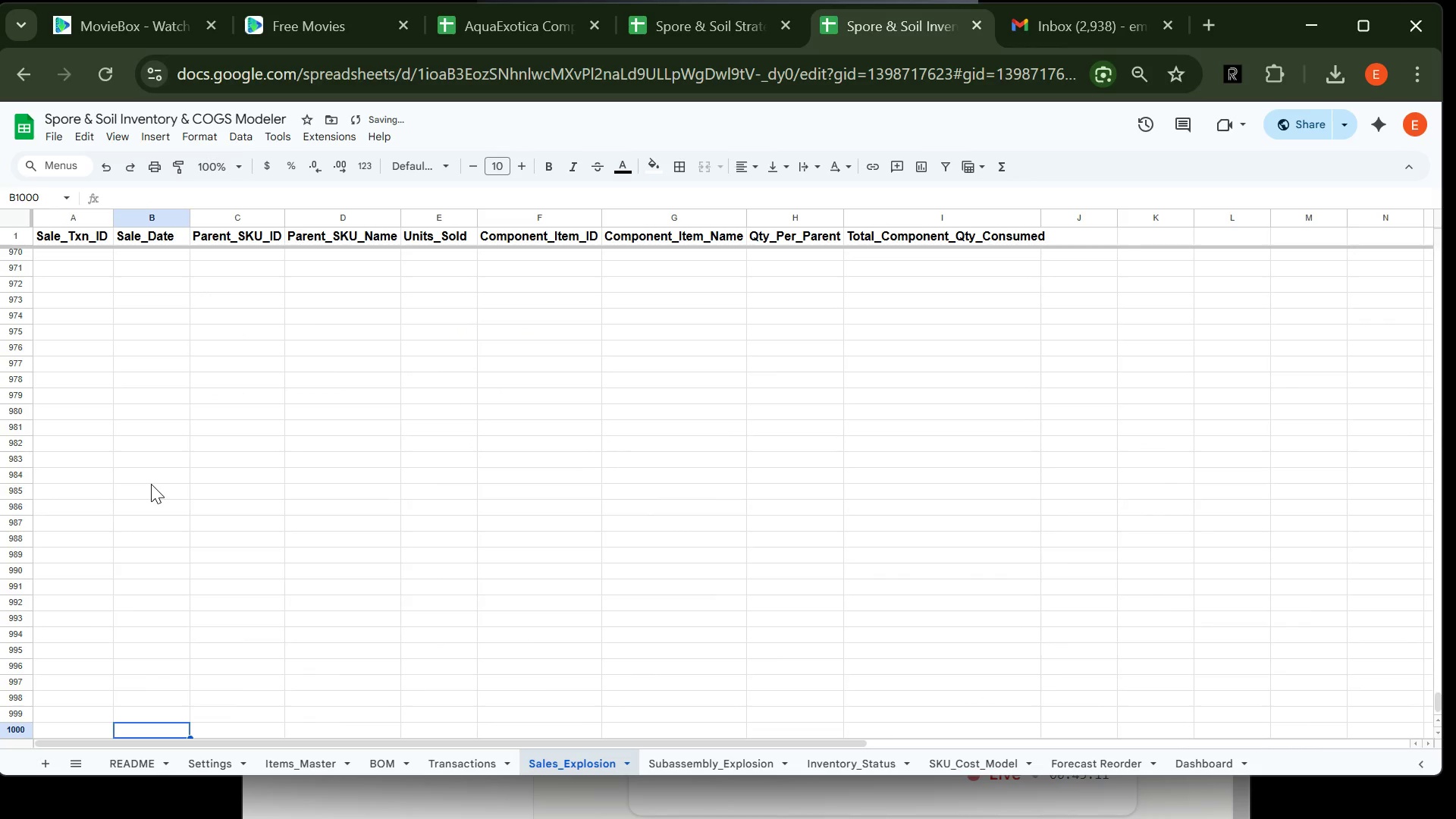 
key(Control+ControlLeft)
 